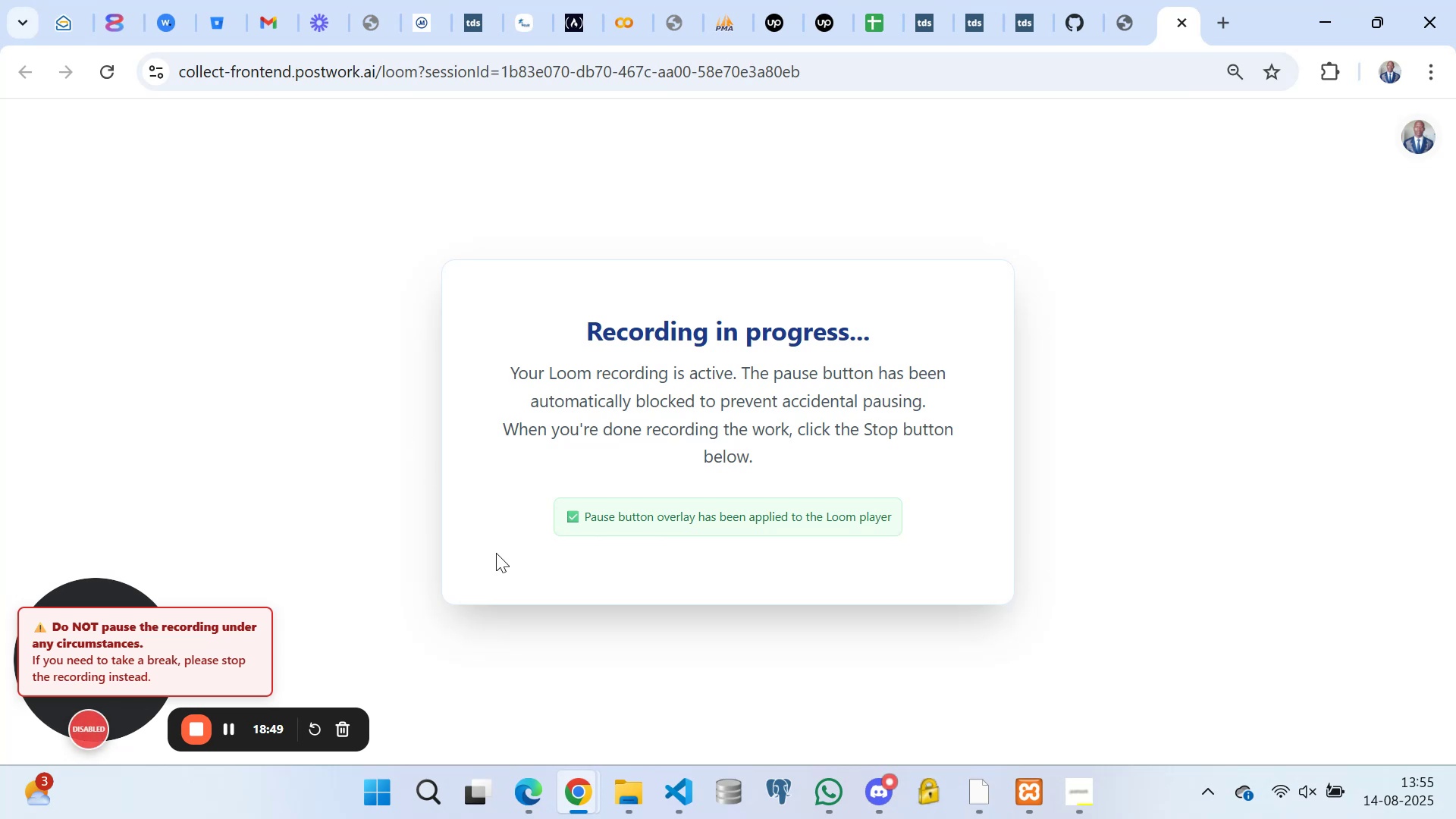 
left_click([637, 664])
 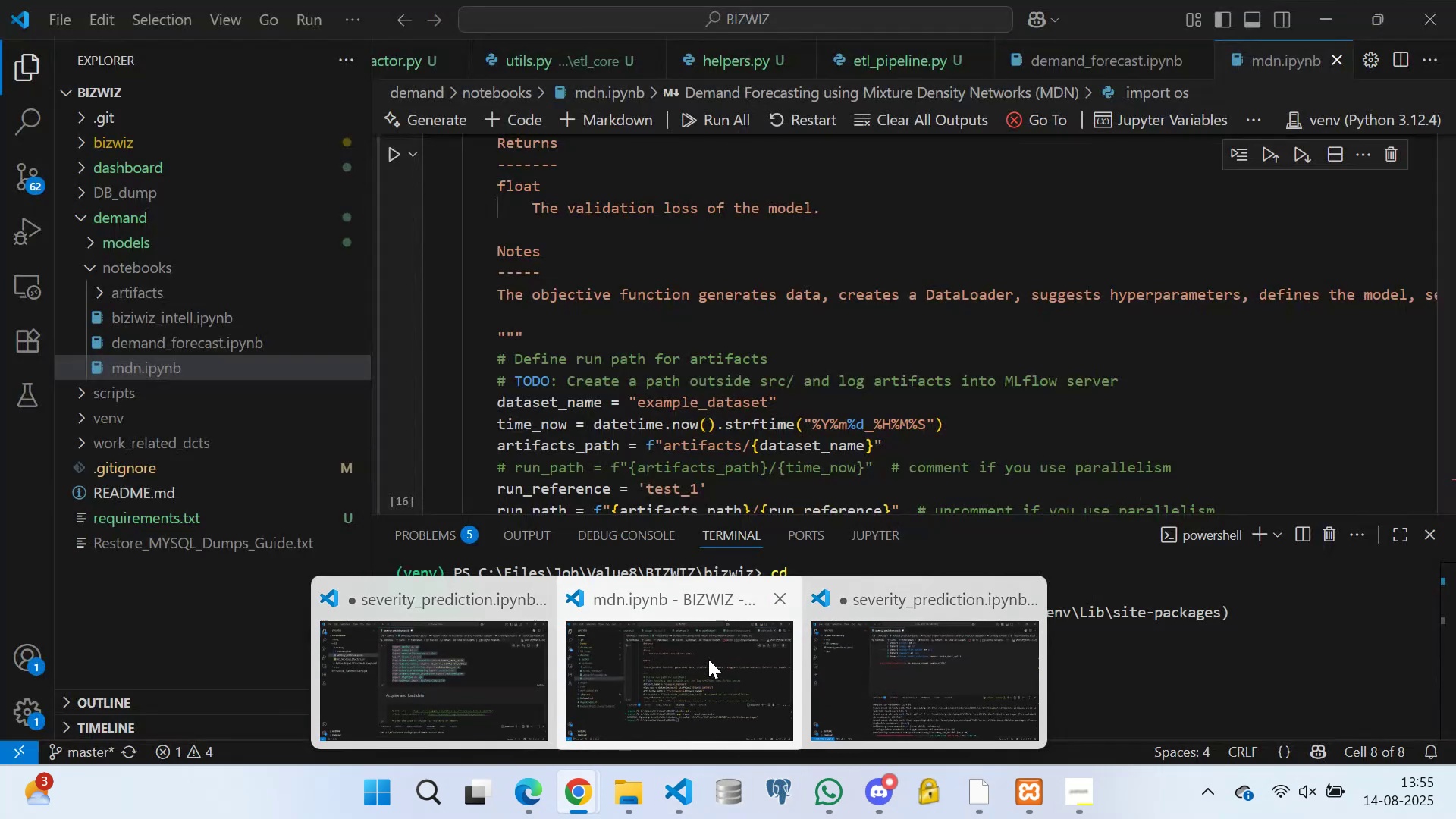 
left_click([903, 679])
 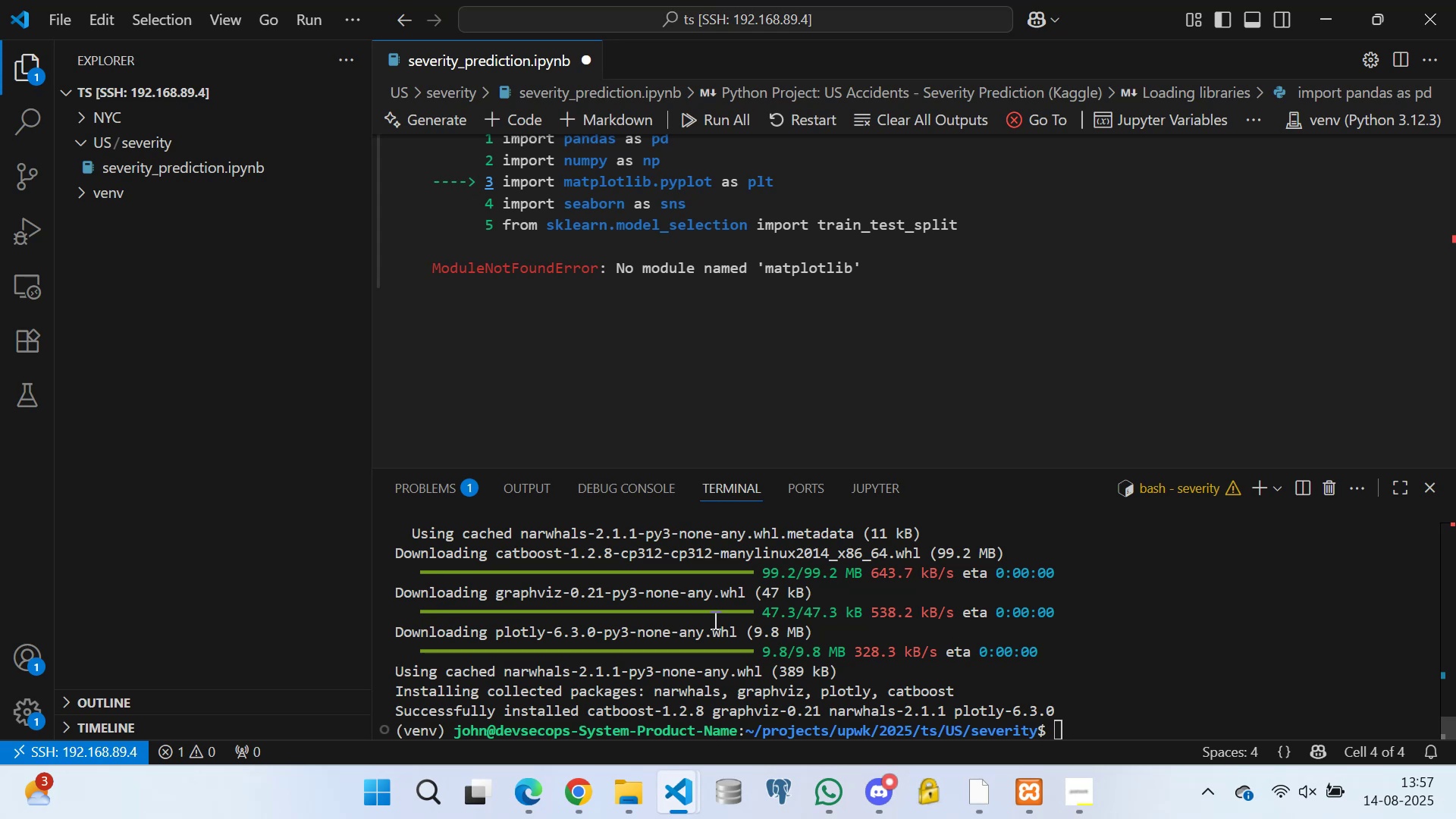 
wait(150.77)
 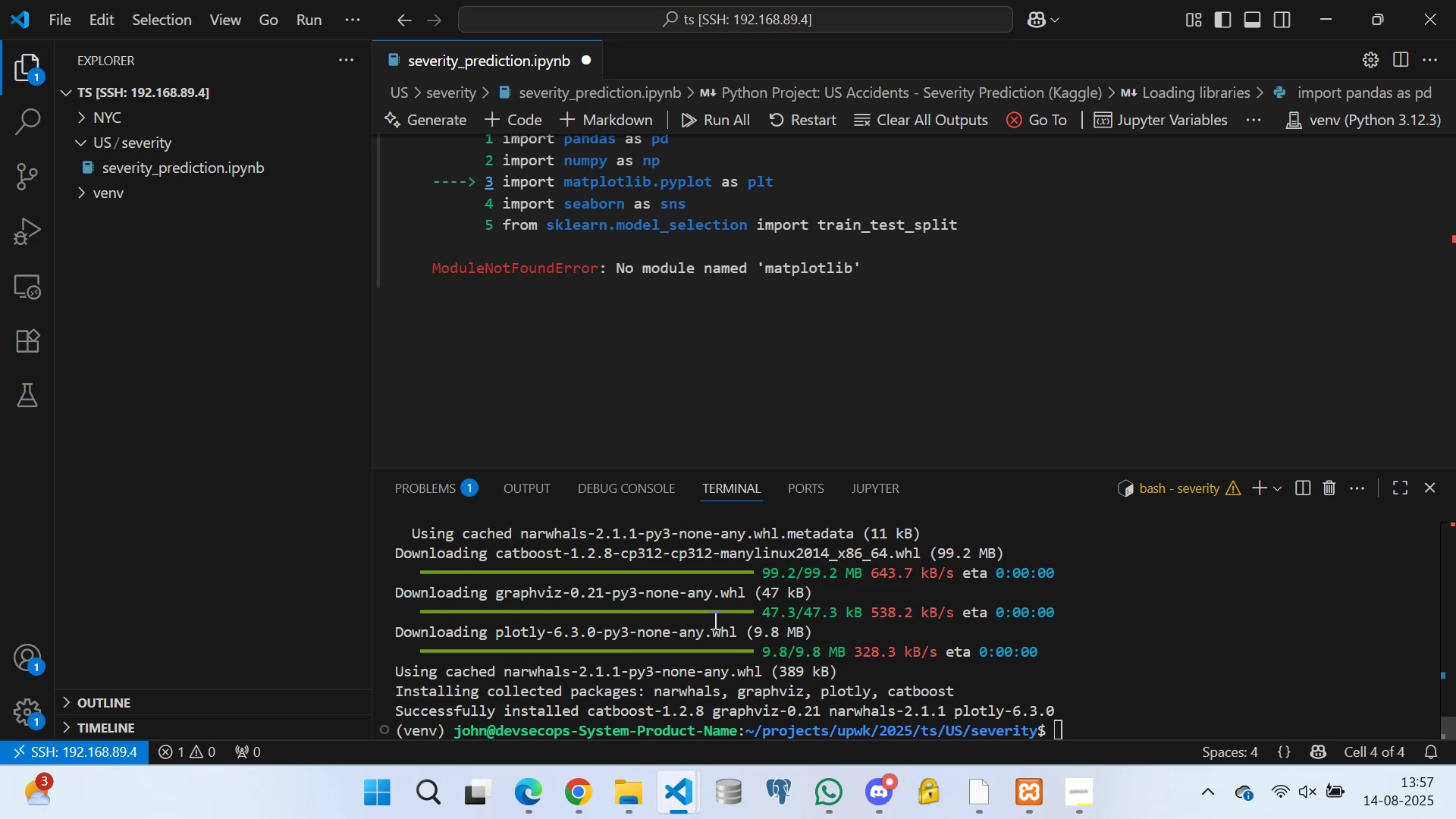 
scroll: coordinate [590, 284], scroll_direction: up, amount: 8.0
 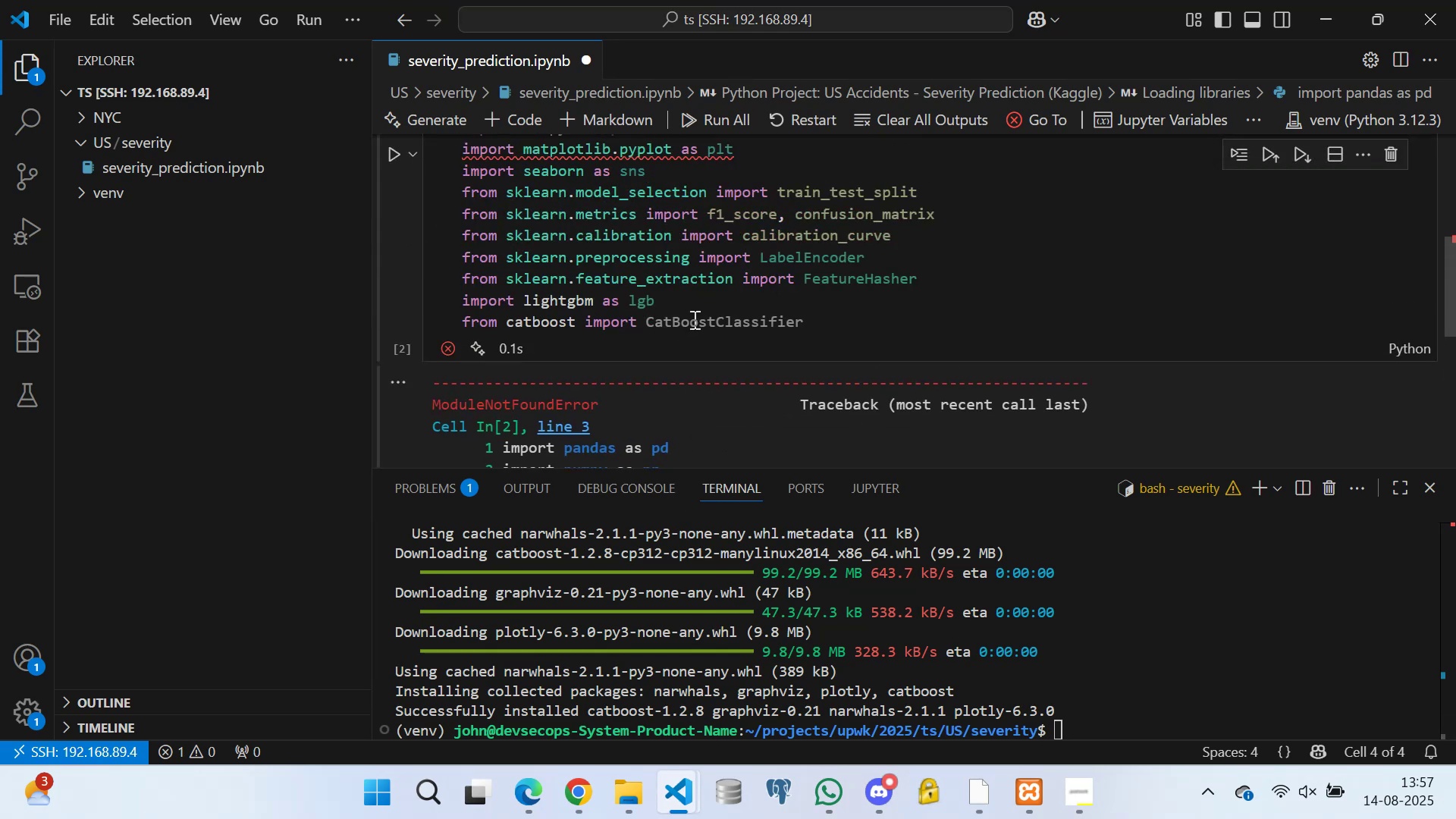 
left_click([689, 301])
 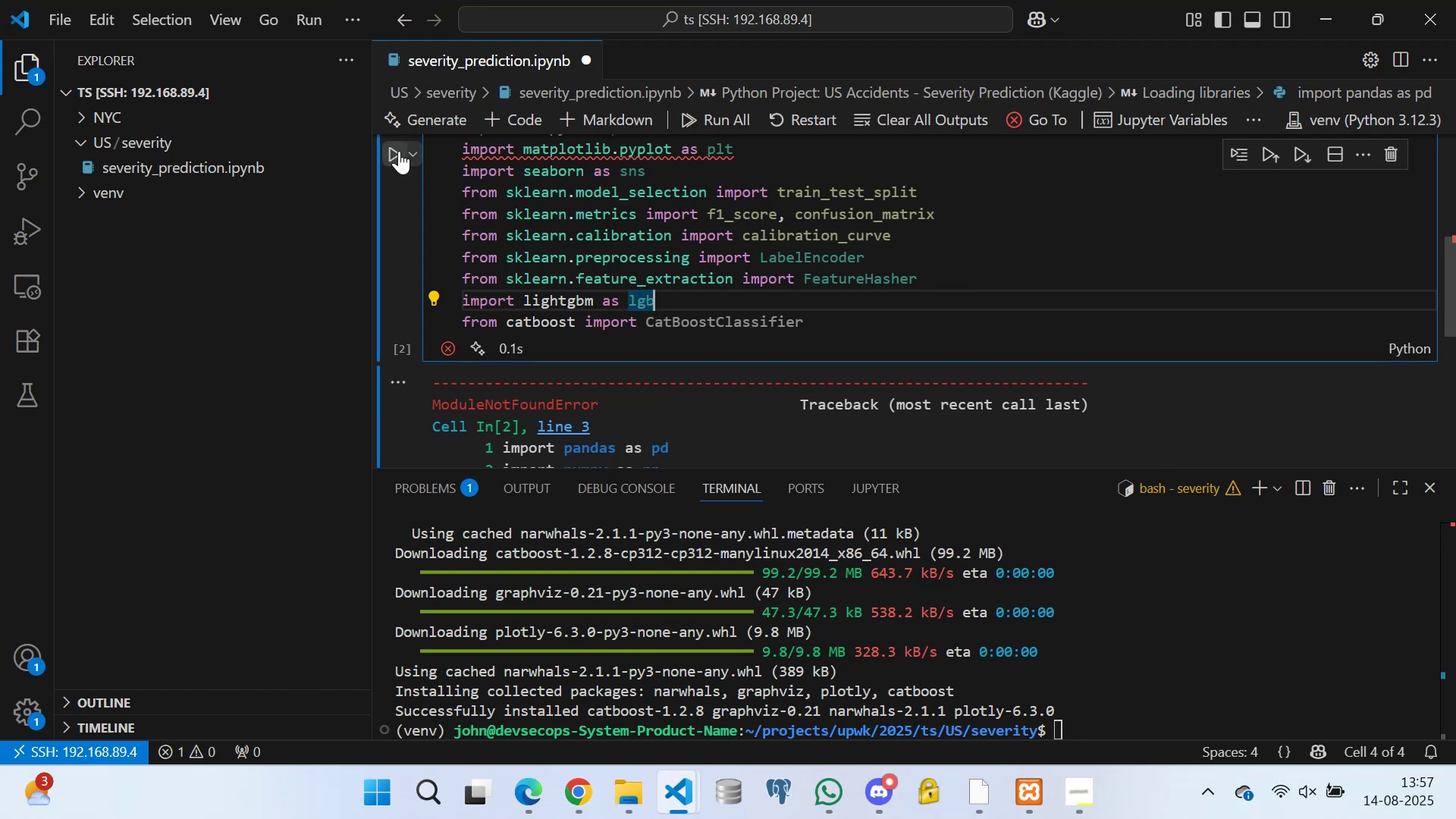 
left_click([396, 152])
 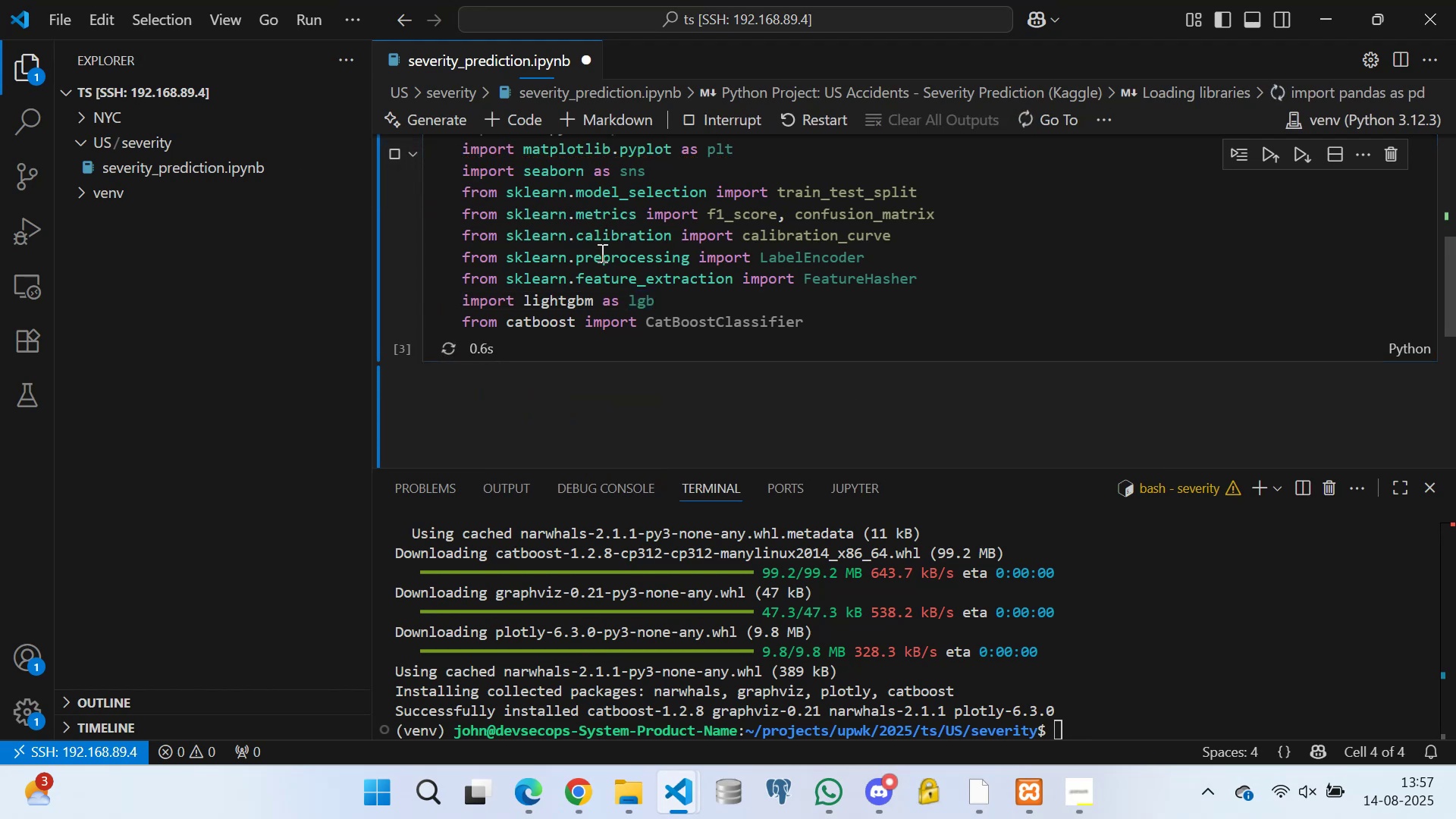 
scroll: coordinate [1057, 714], scroll_direction: down, amount: 7.0
 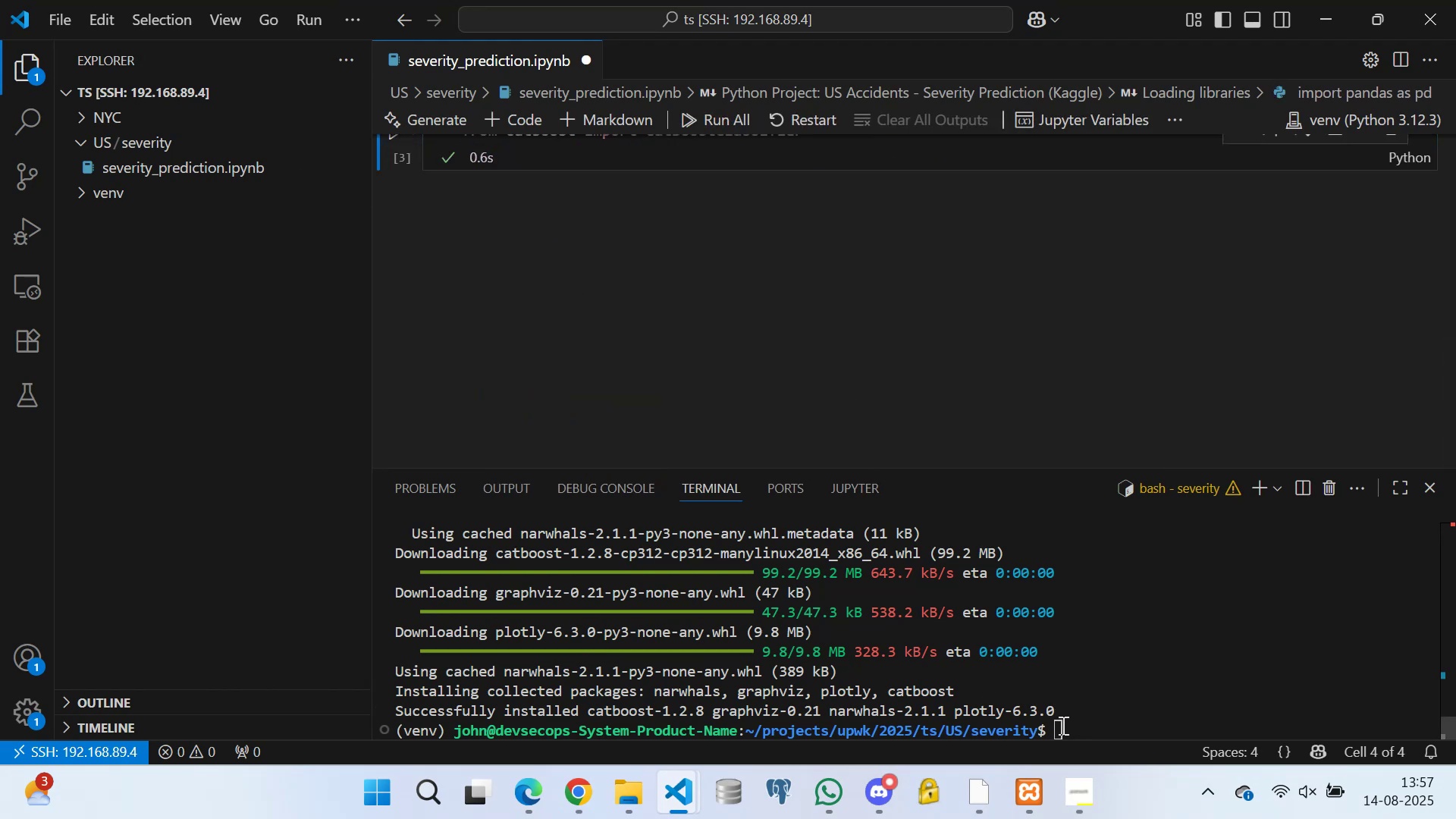 
left_click([1062, 725])
 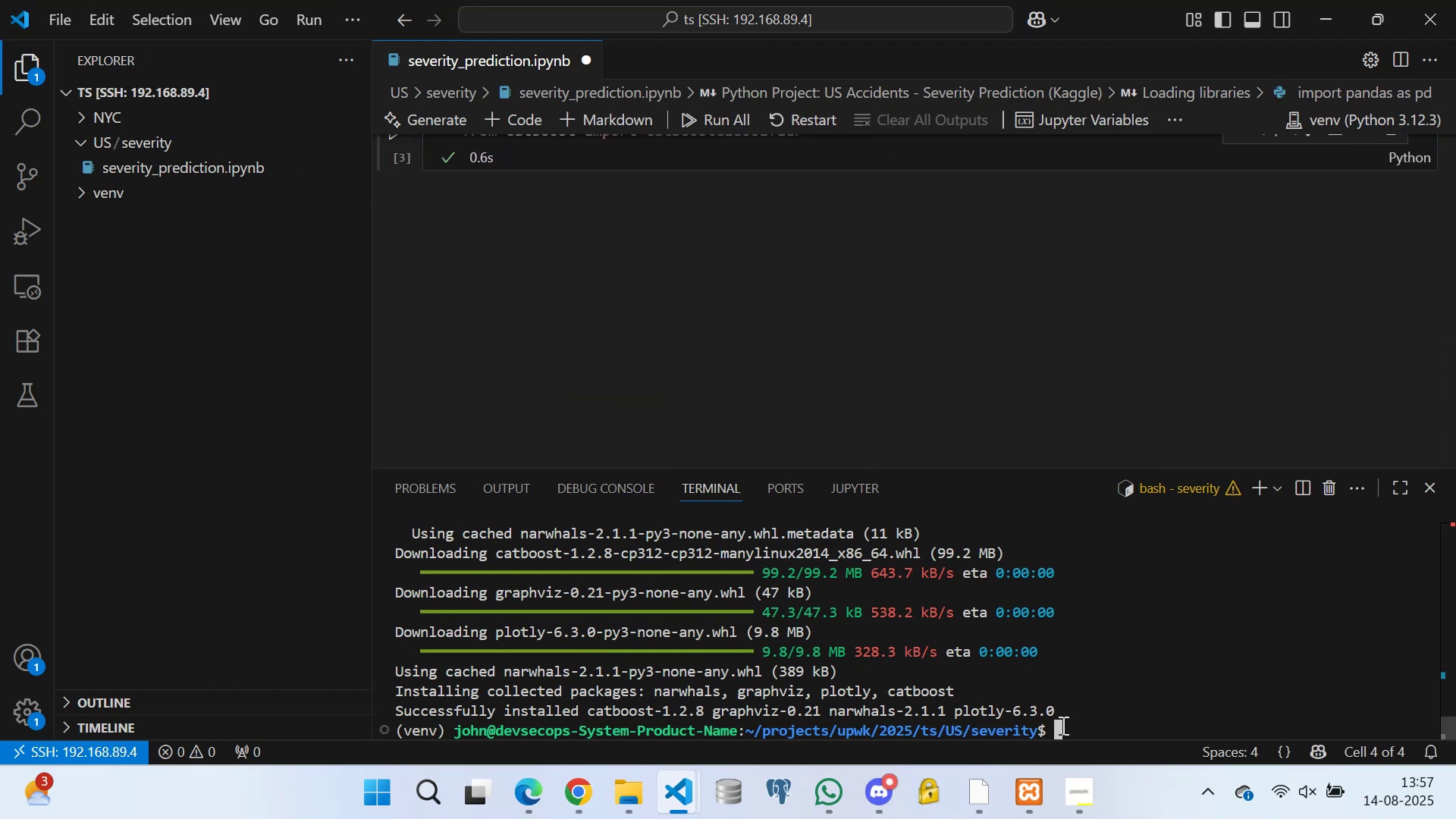 
key(ArrowUp)
 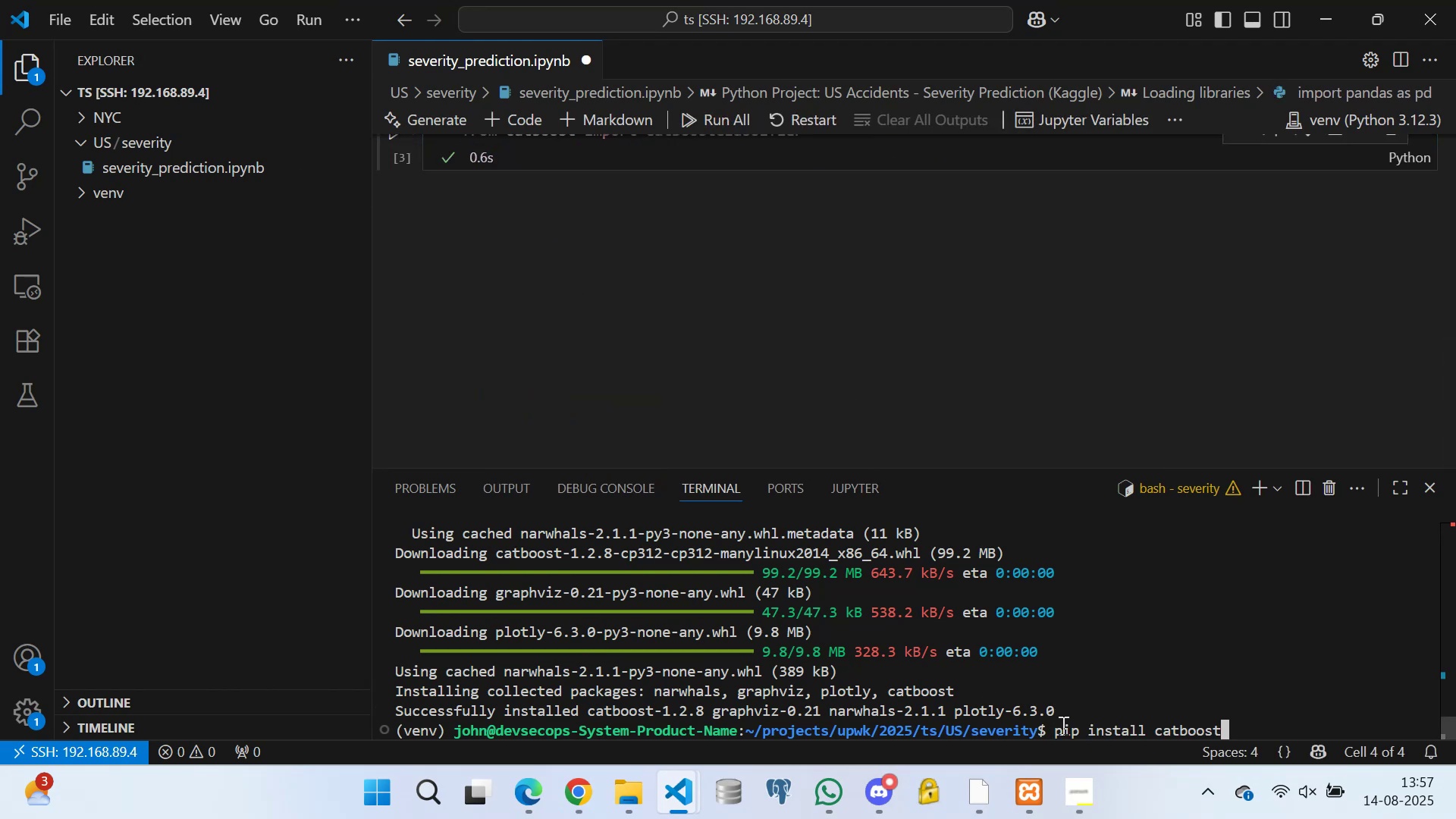 
key(ArrowUp)
 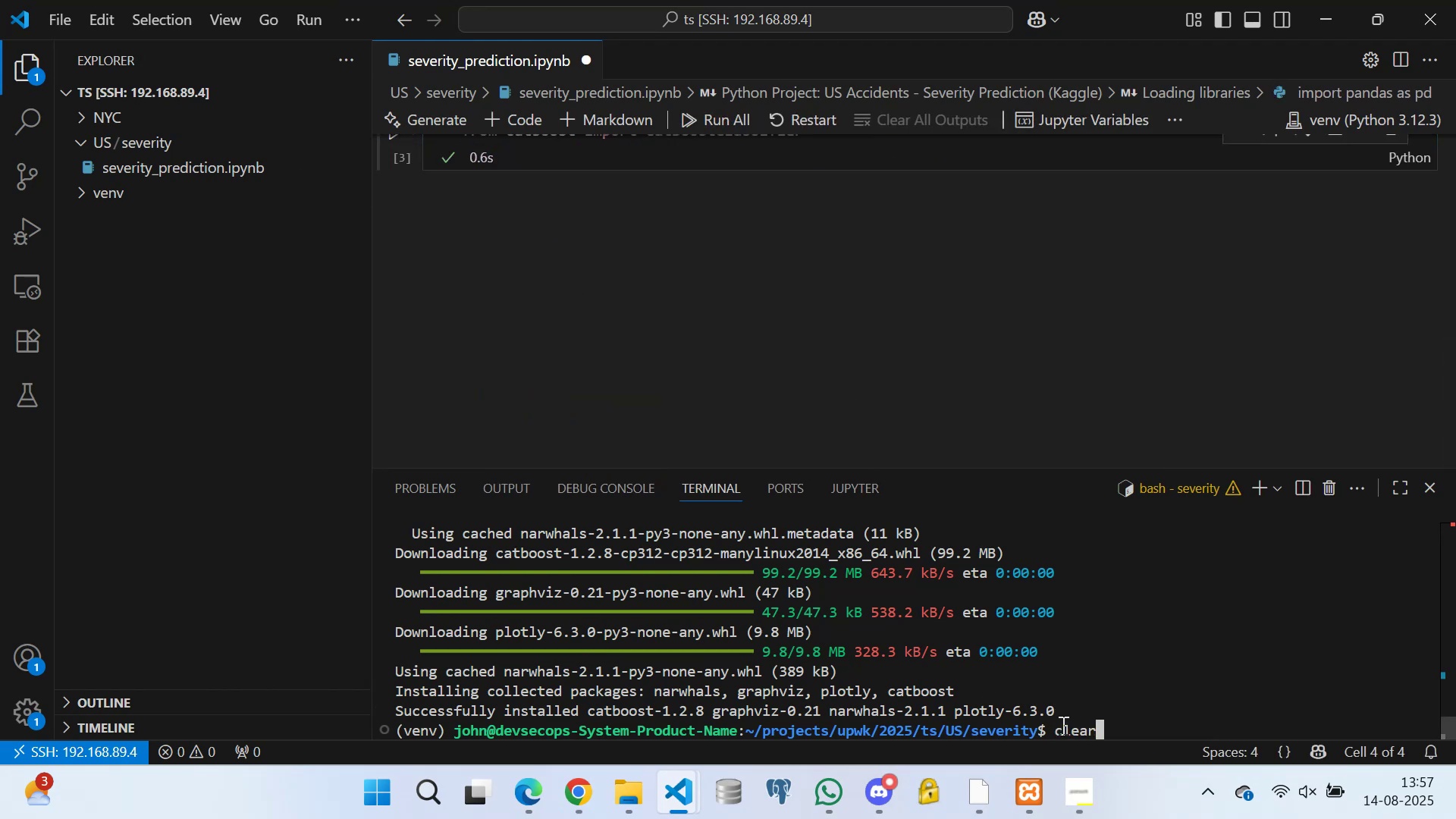 
key(Enter)
 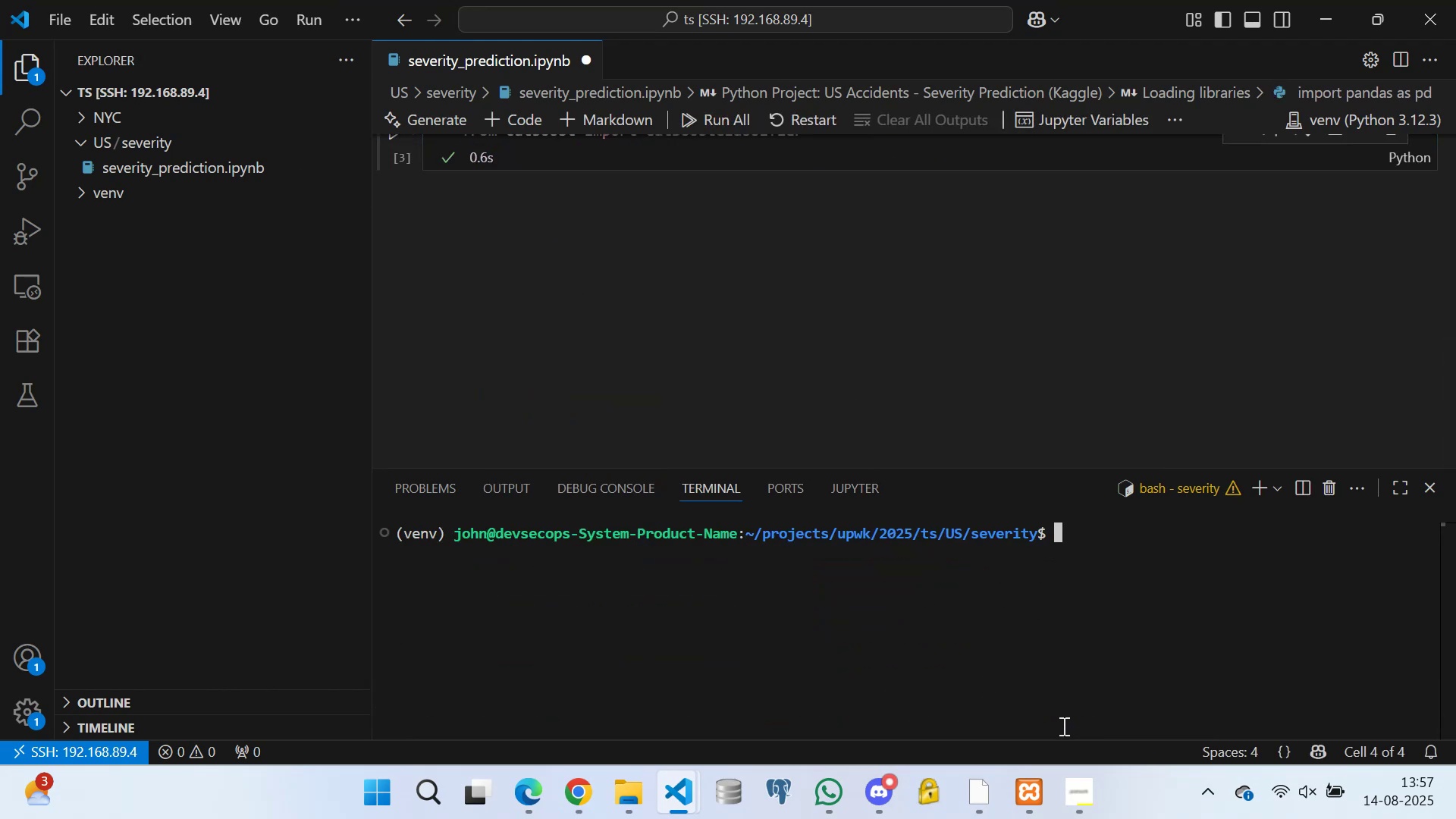 
scroll: coordinate [604, 306], scroll_direction: up, amount: 2.0
 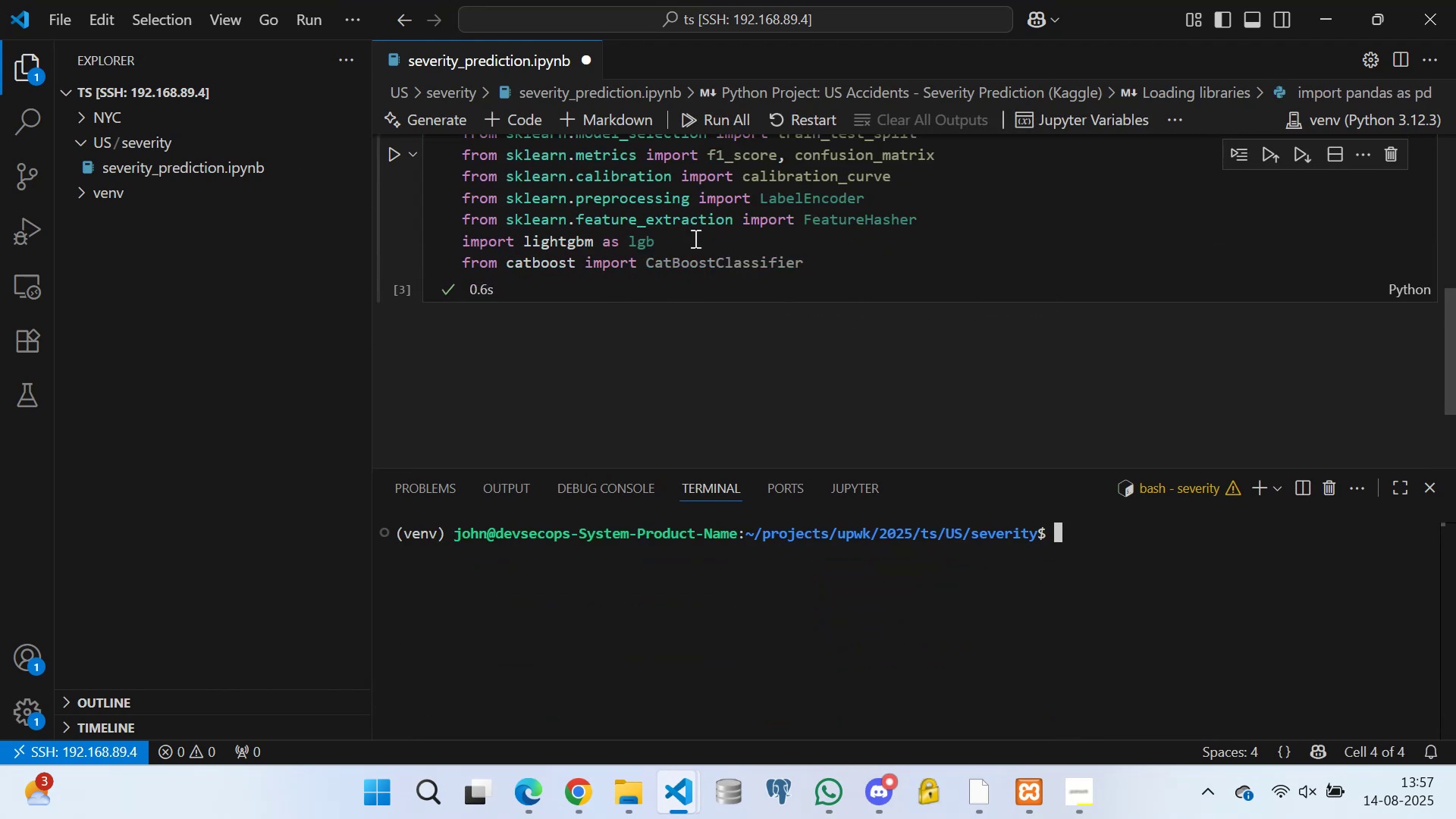 
left_click([679, 240])
 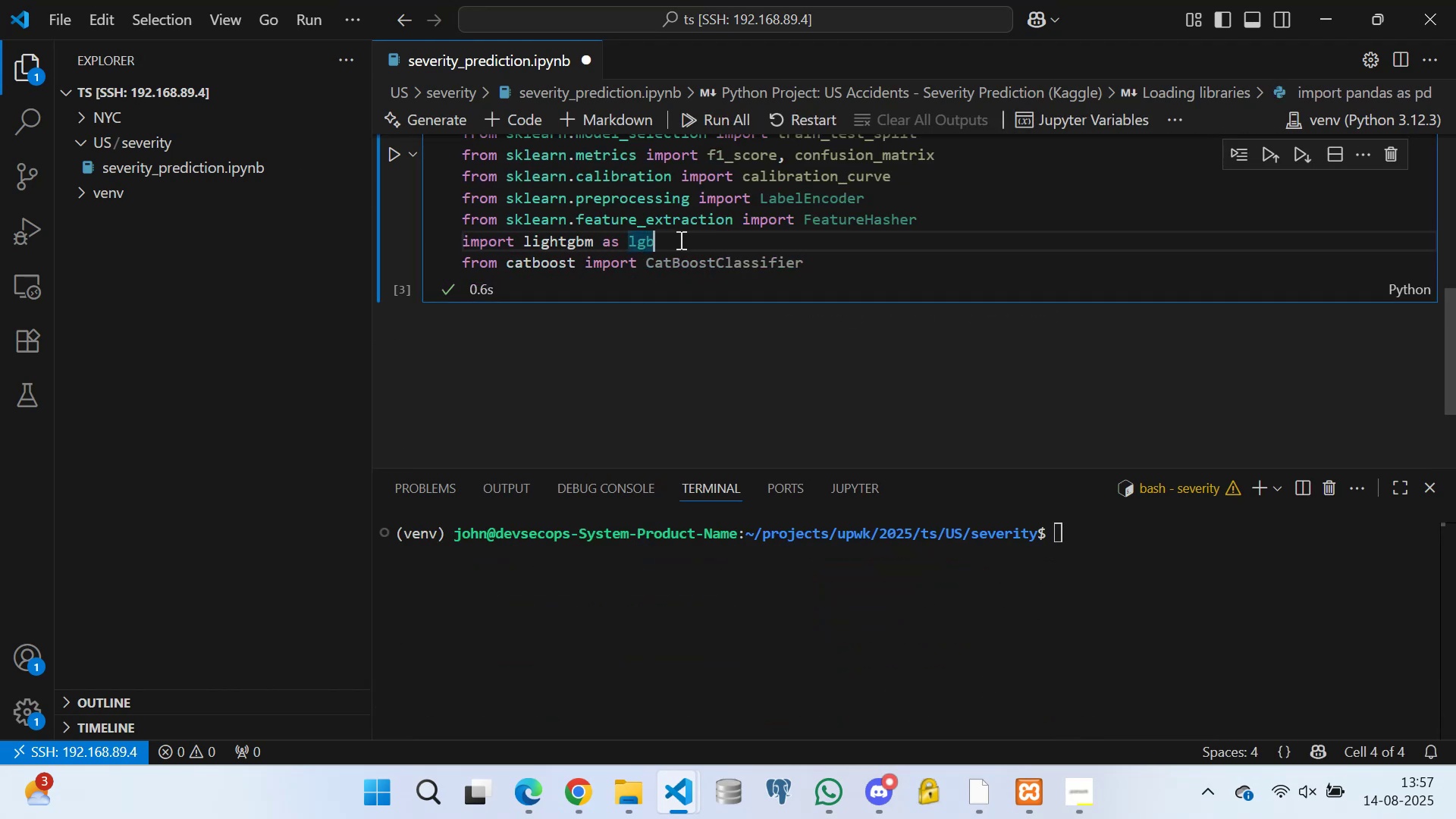 
key(Control+S)
 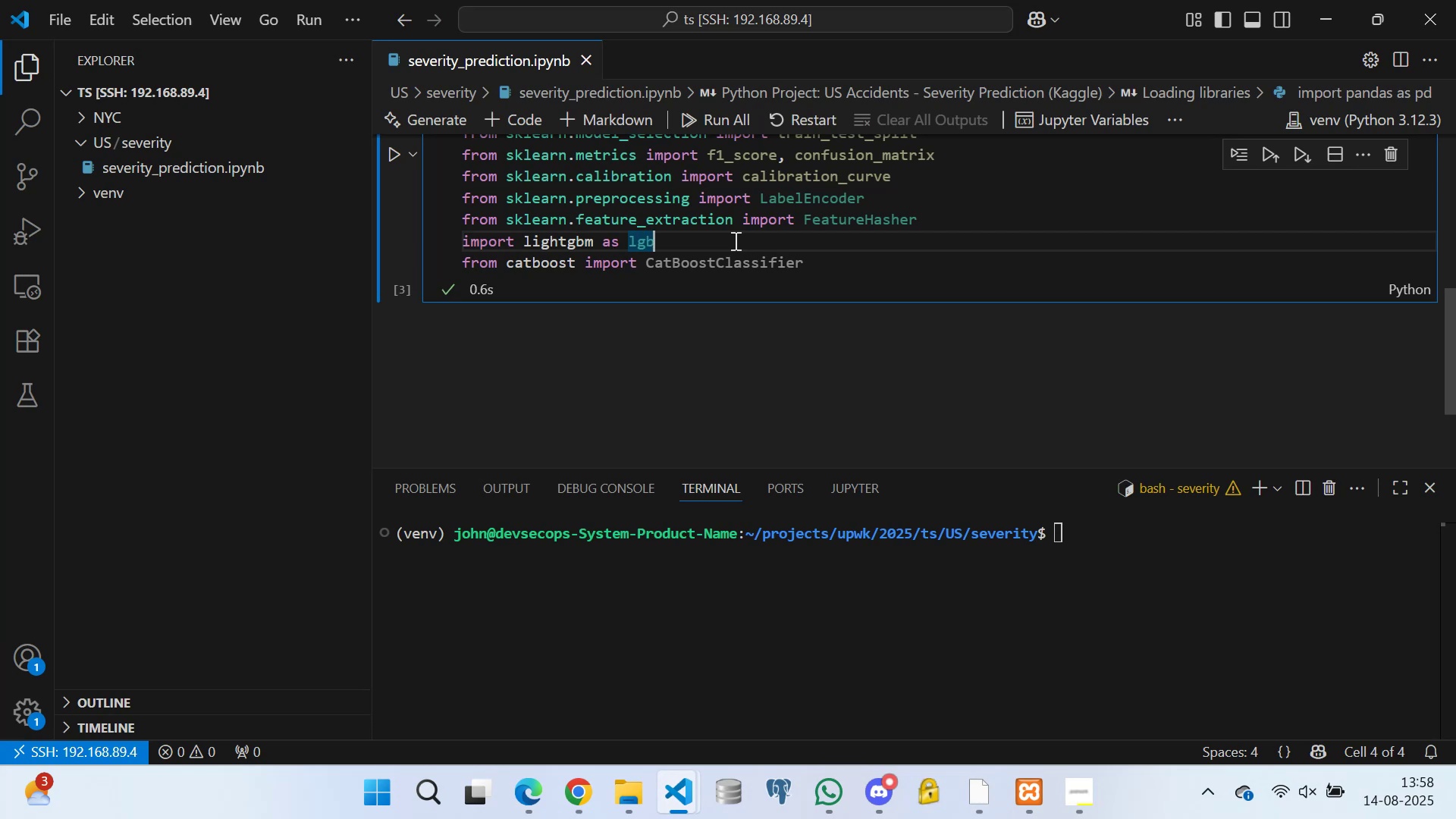 
wait(67.52)
 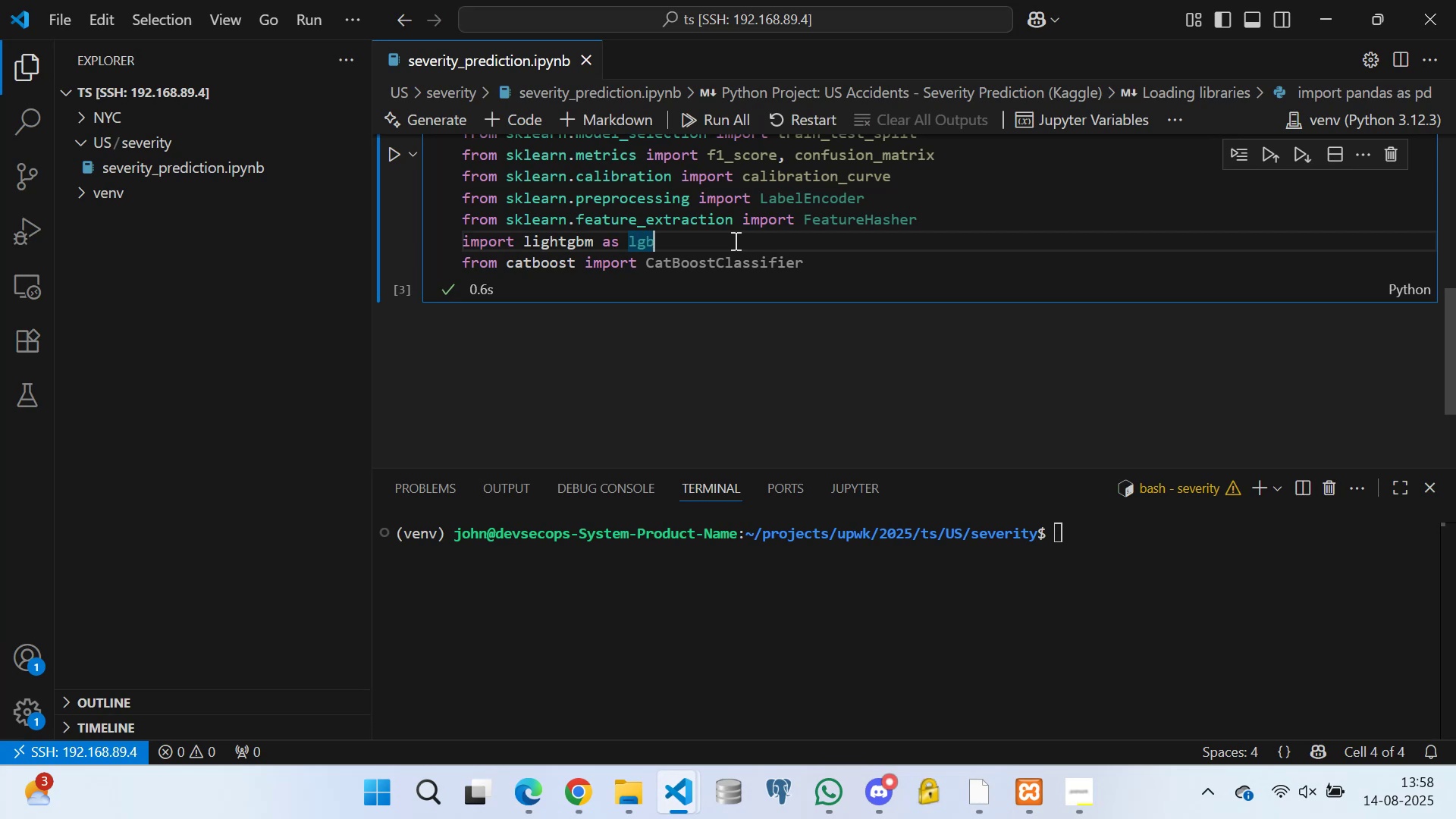 
mouse_move([729, 278])
 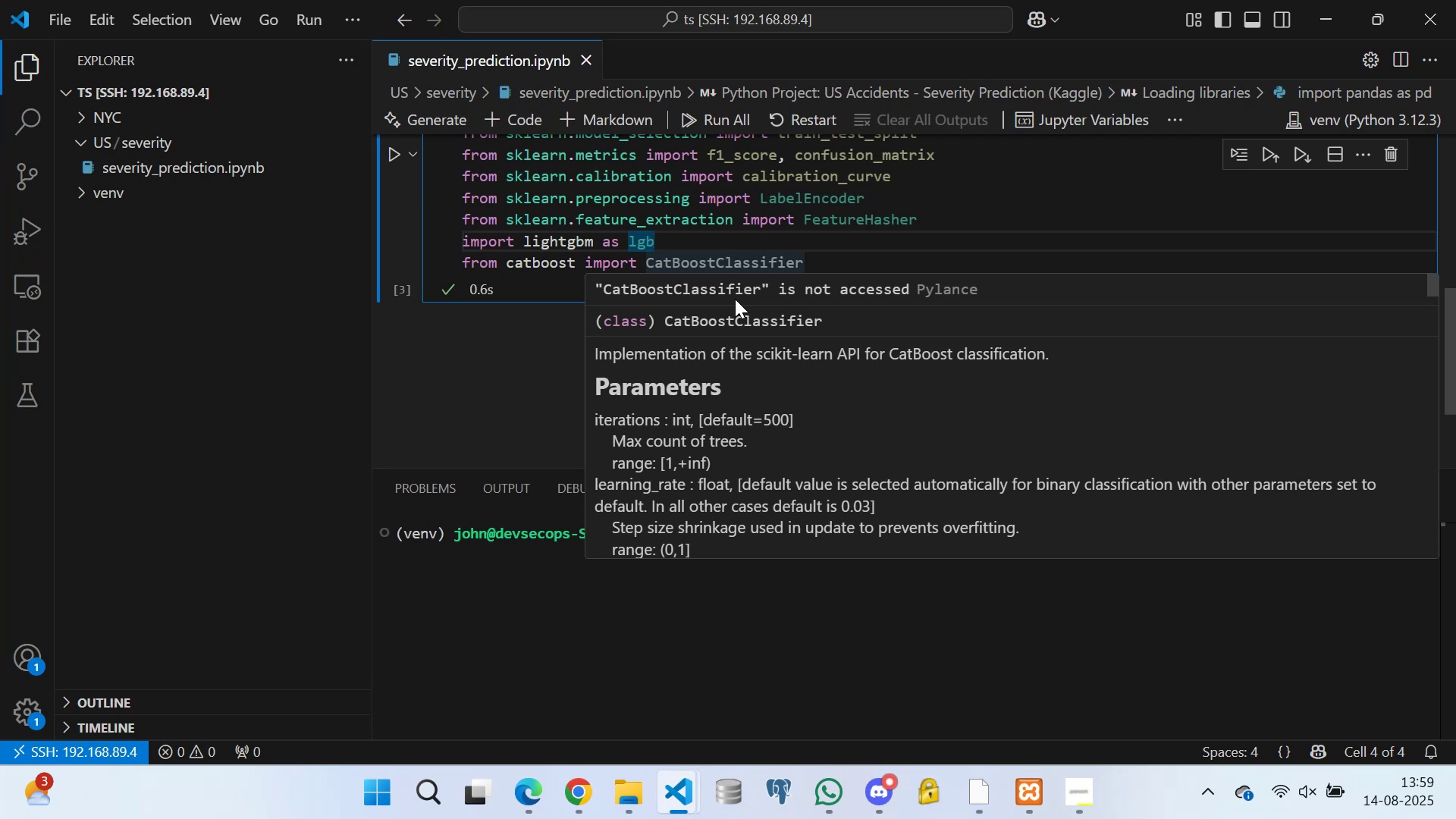 
wait(23.05)
 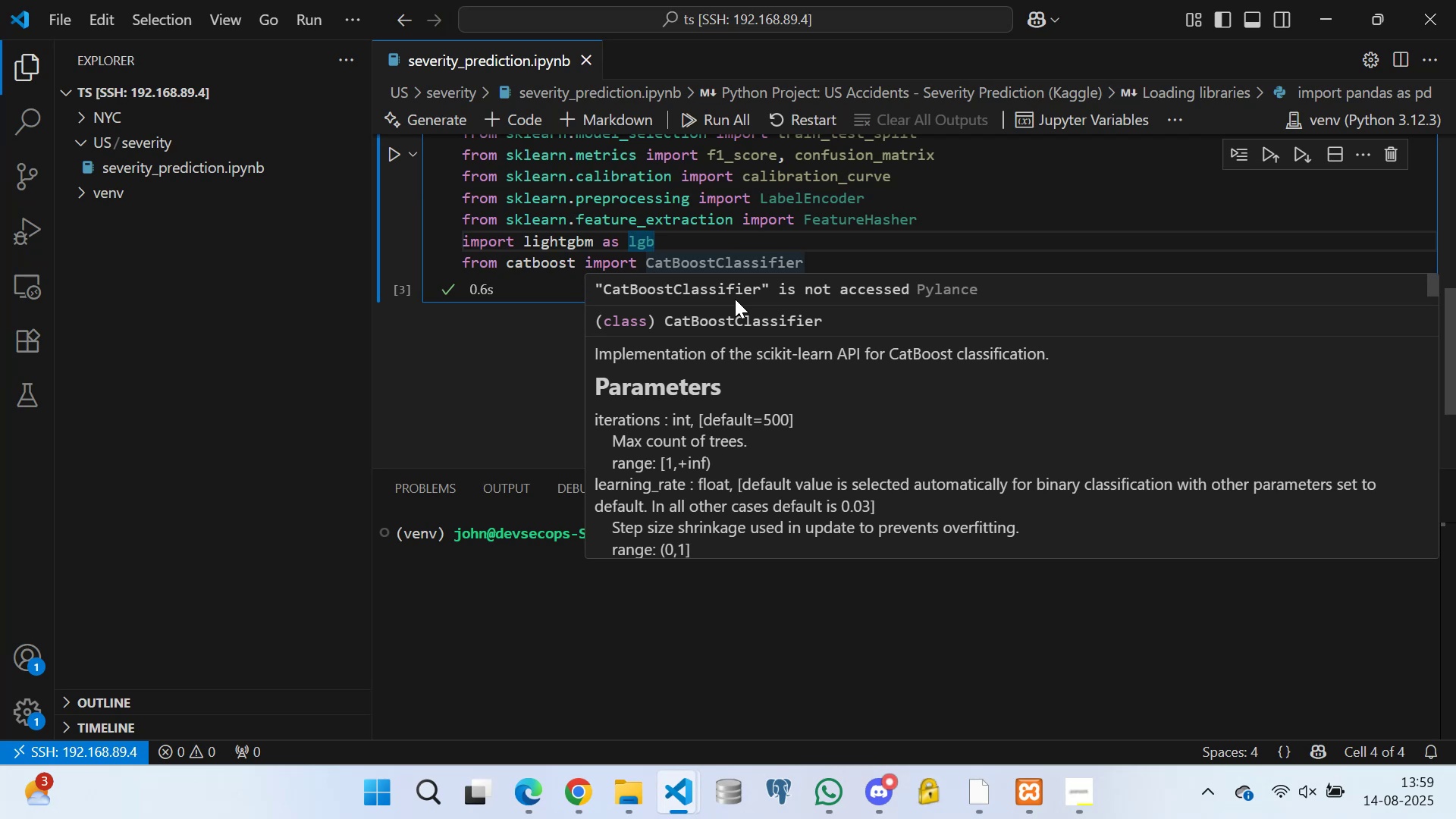 
left_click([833, 268])
 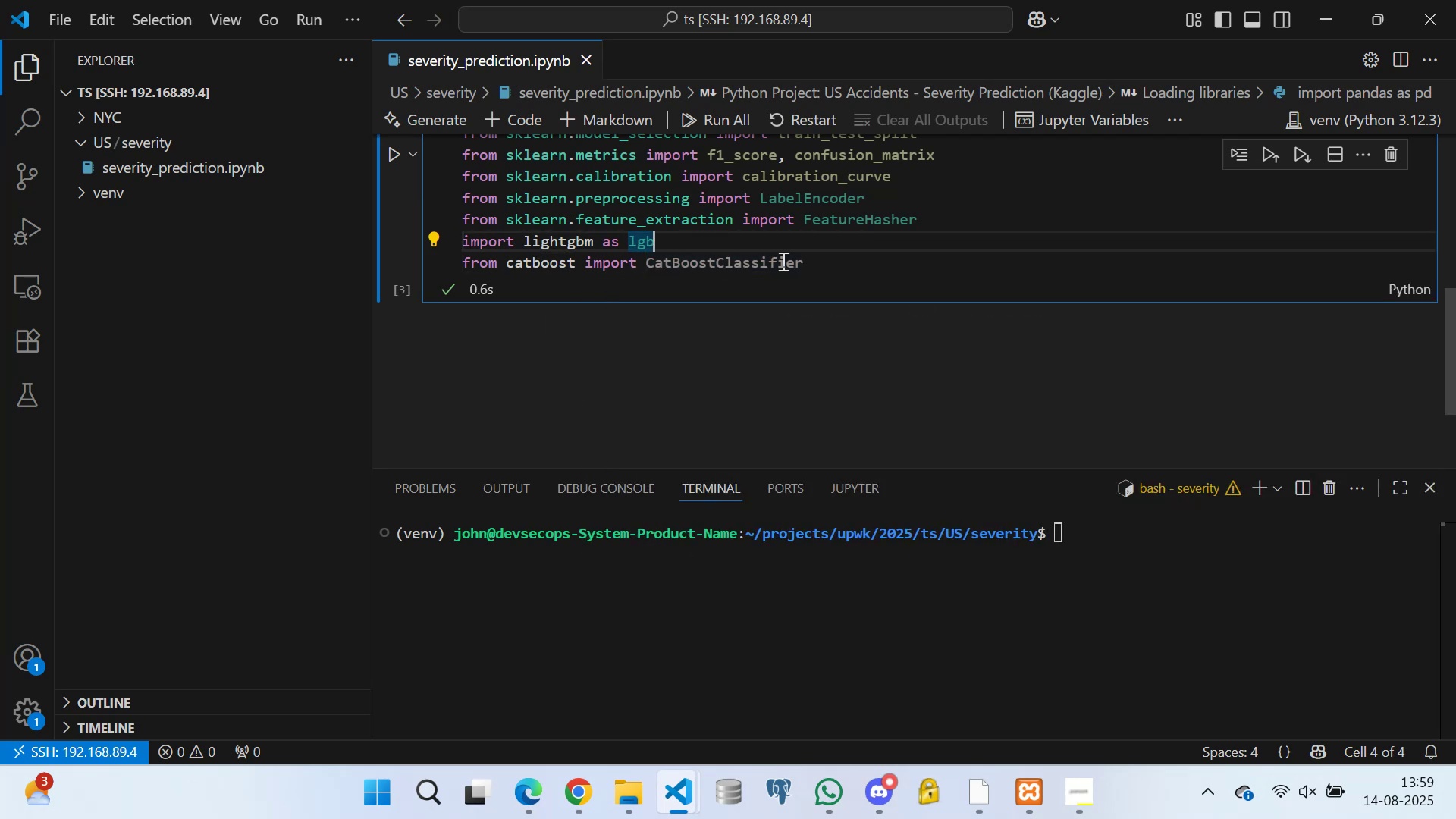 
left_click([840, 264])
 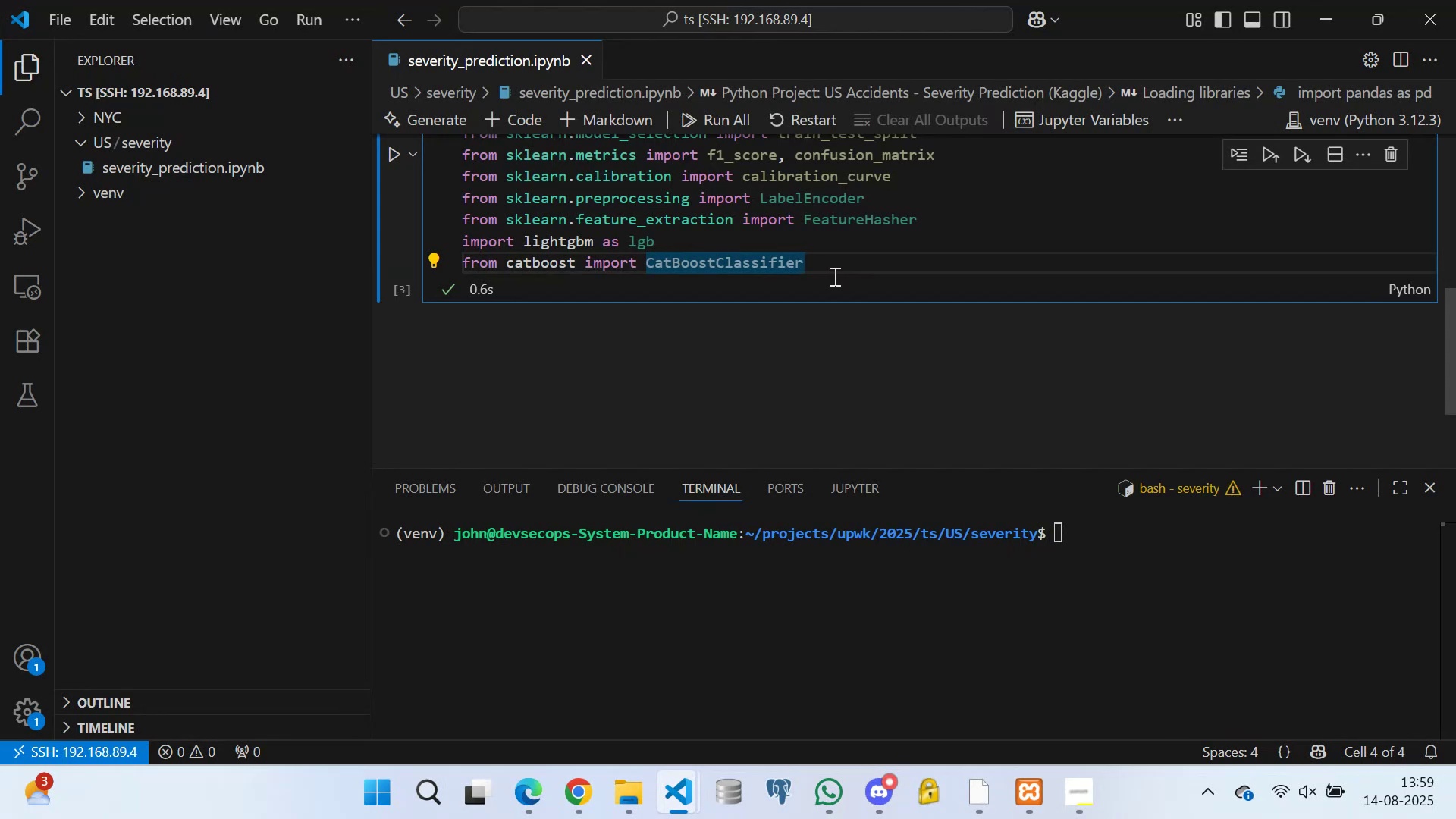 
wait(33.79)
 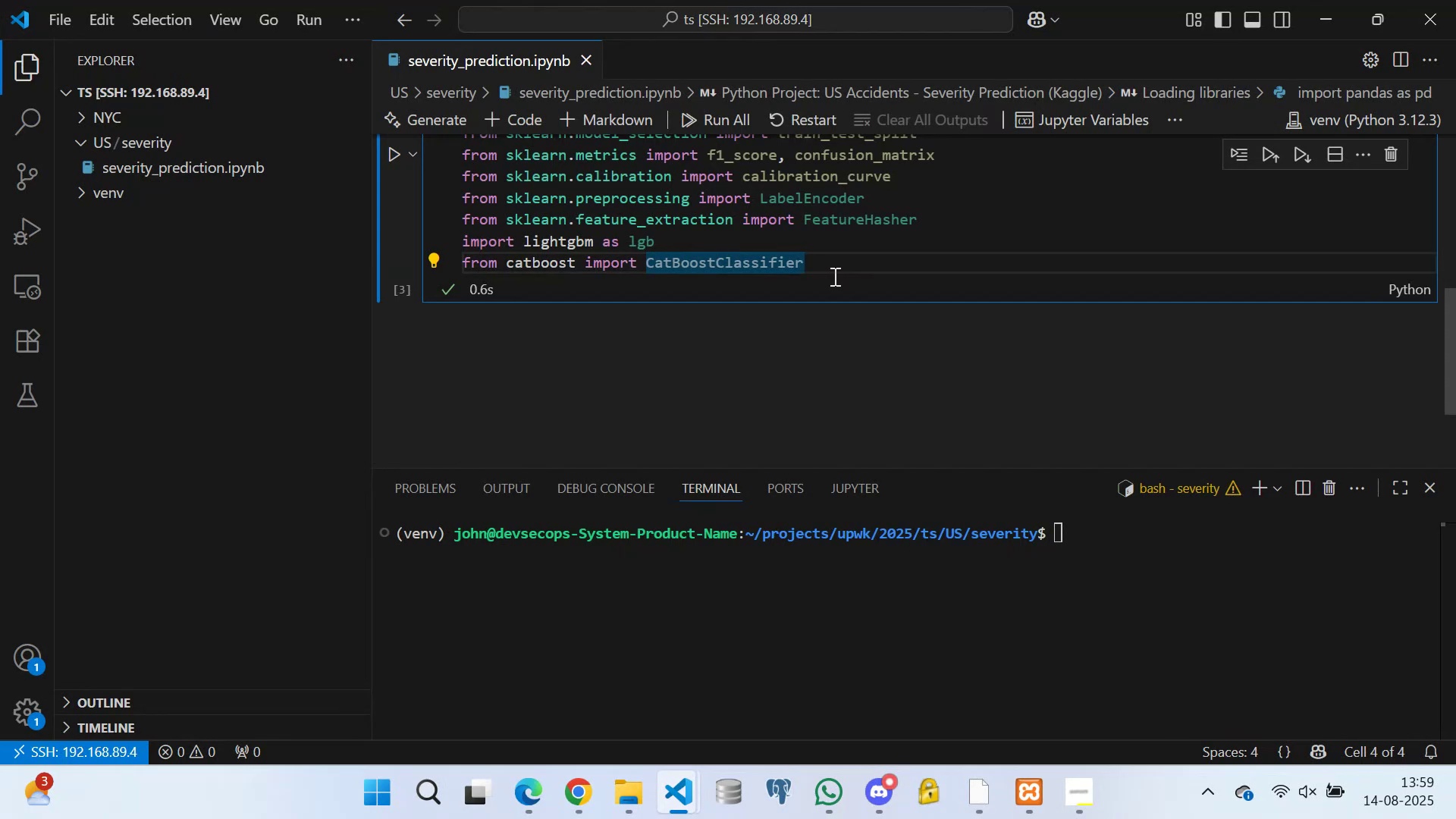 
left_click([703, 242])
 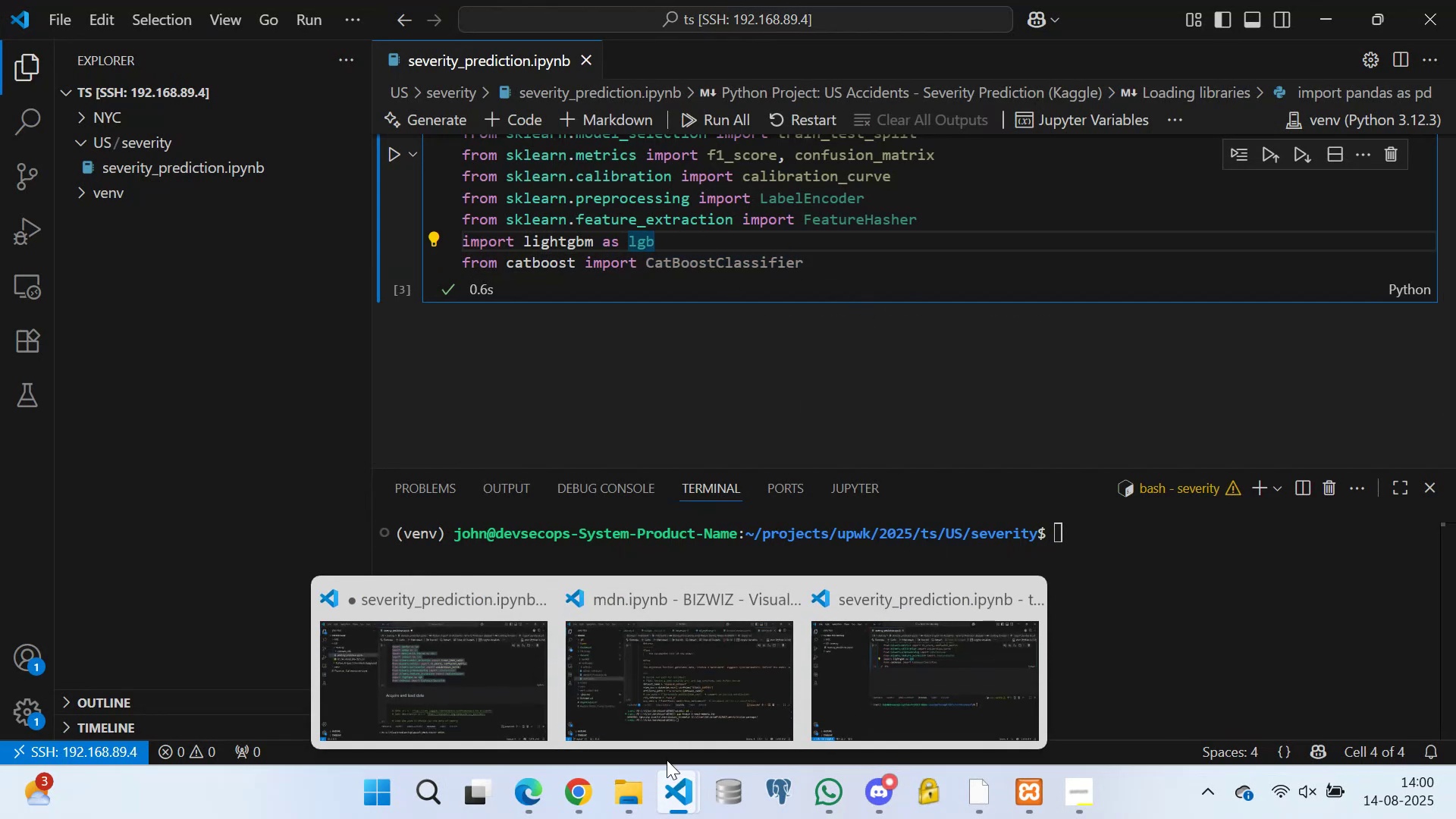 
left_click([463, 665])
 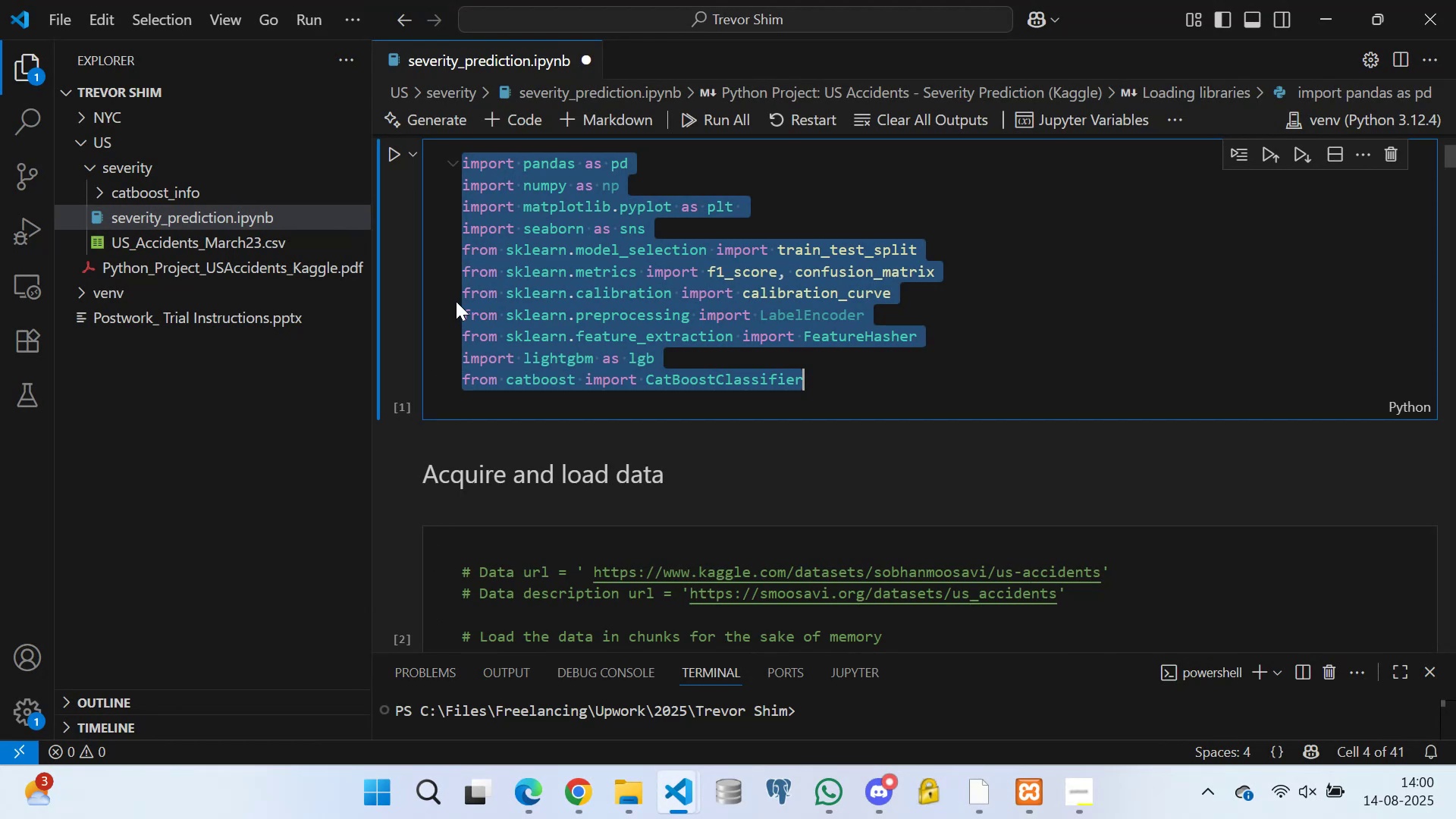 
scroll: coordinate [475, 278], scroll_direction: down, amount: 3.0
 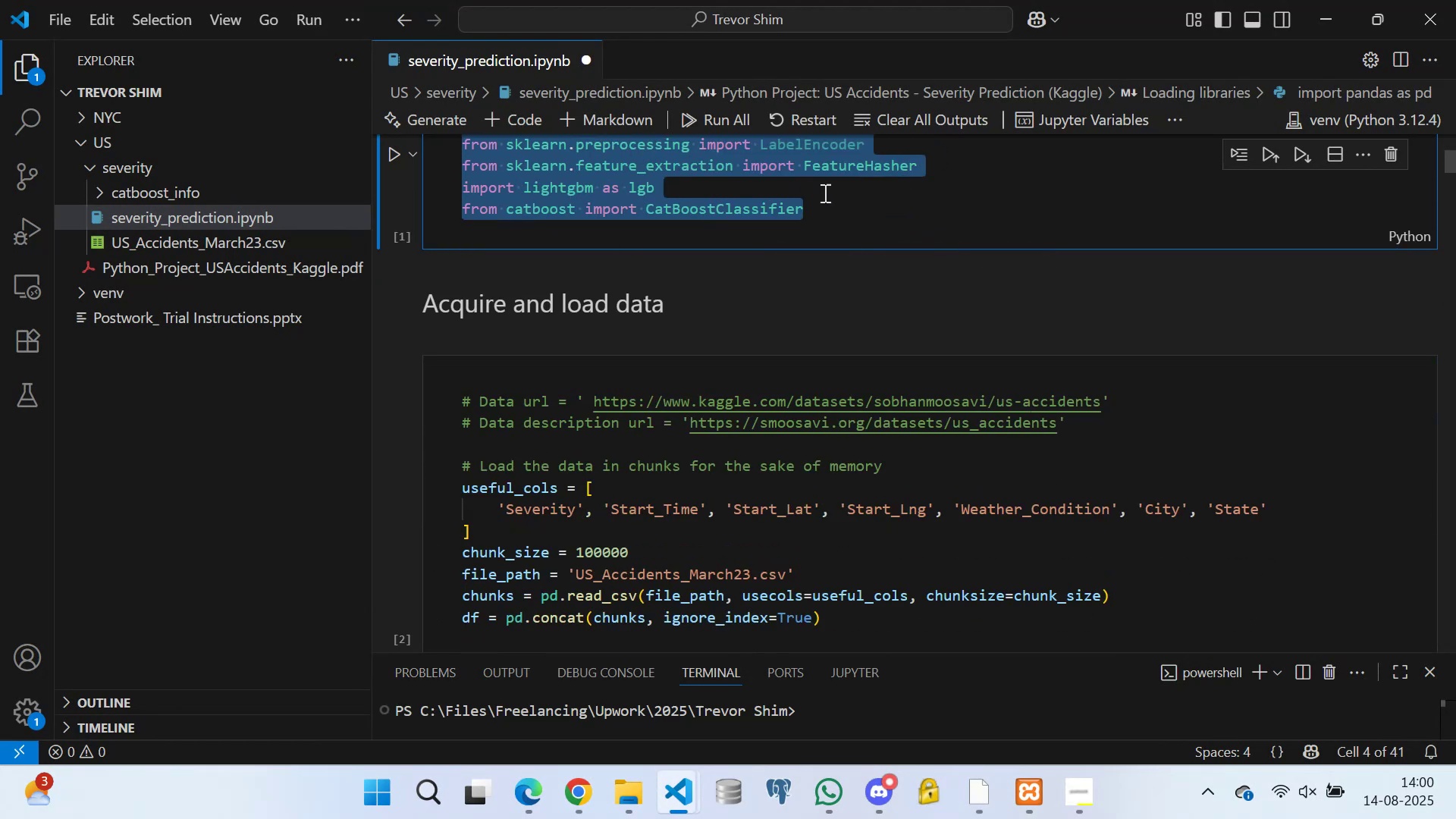 
scroll: coordinate [1095, 219], scroll_direction: up, amount: 5.0
 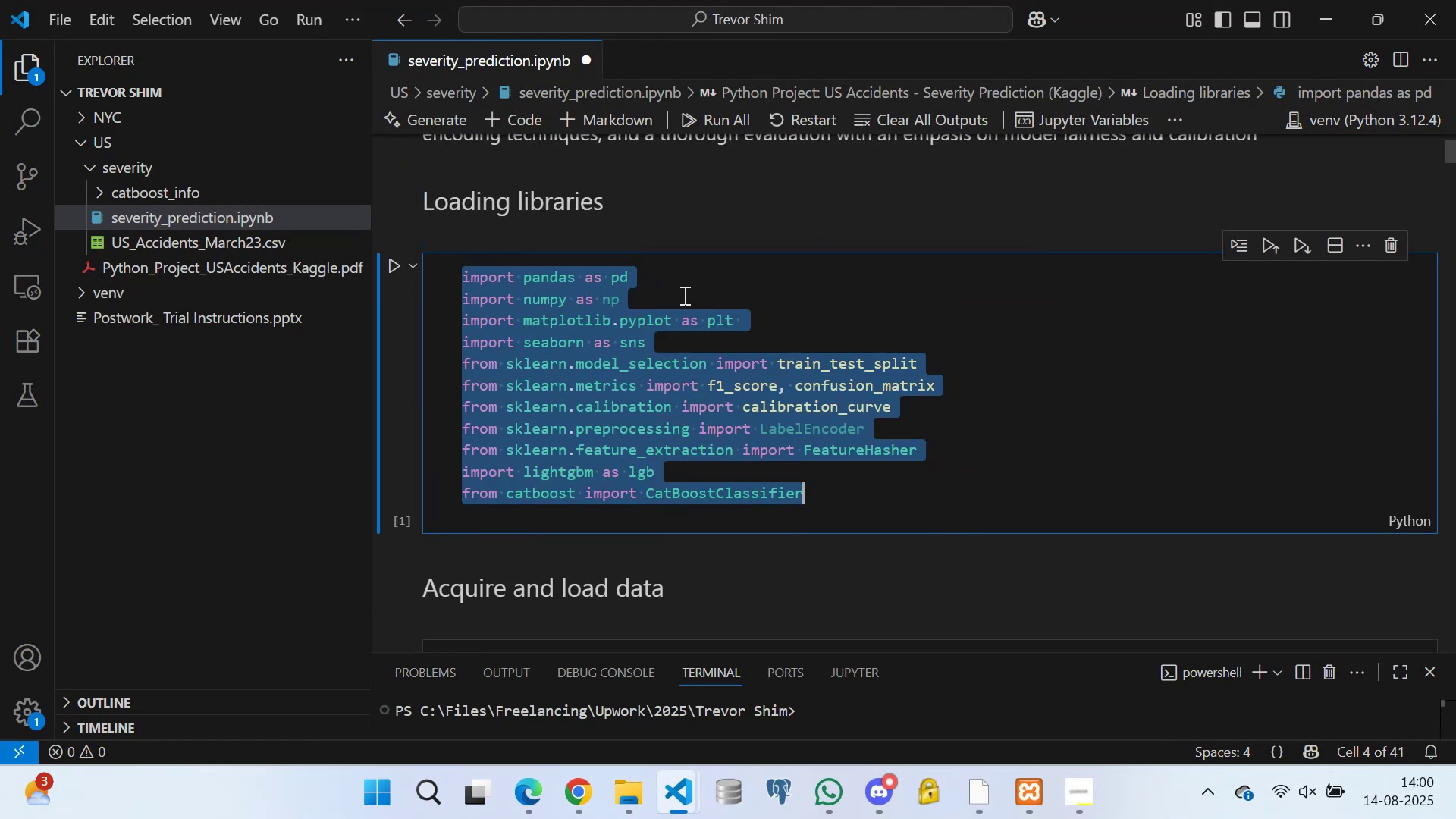 
left_click([662, 280])
 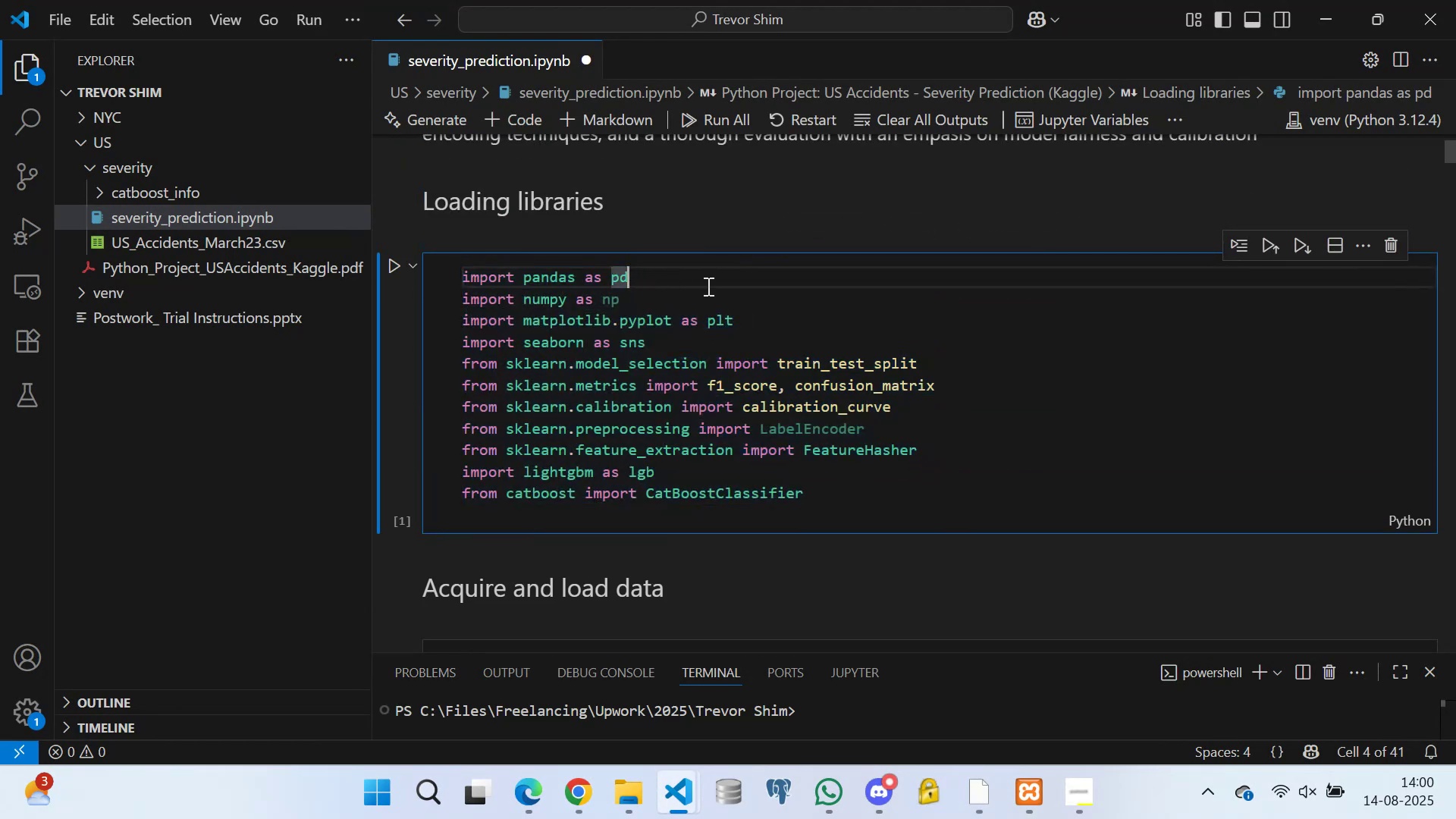 
scroll: coordinate [655, 318], scroll_direction: down, amount: 3.0
 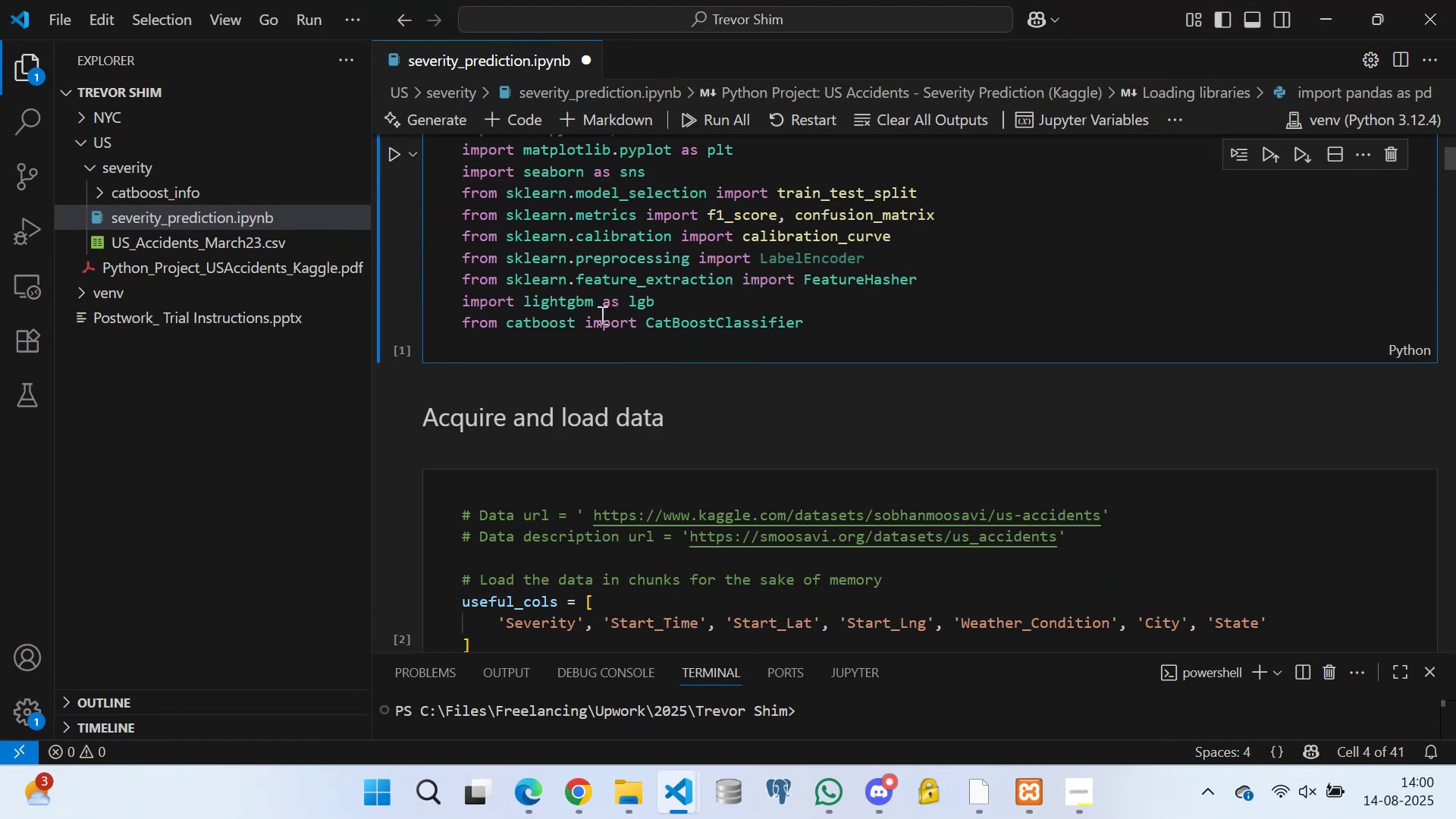 
scroll: coordinate [499, 249], scroll_direction: up, amount: 2.0
 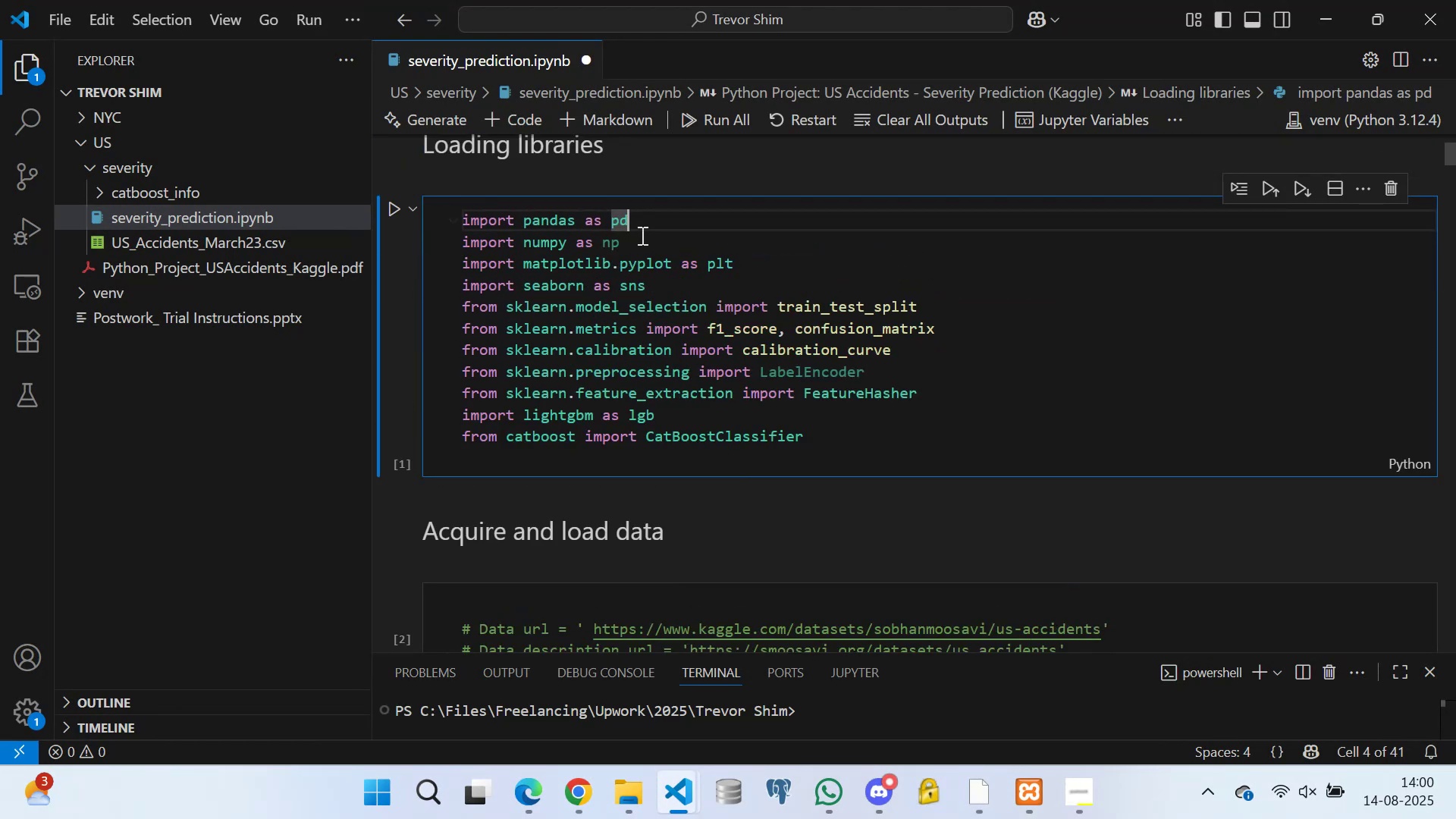 
scroll: coordinate [558, 355], scroll_direction: down, amount: 4.0
 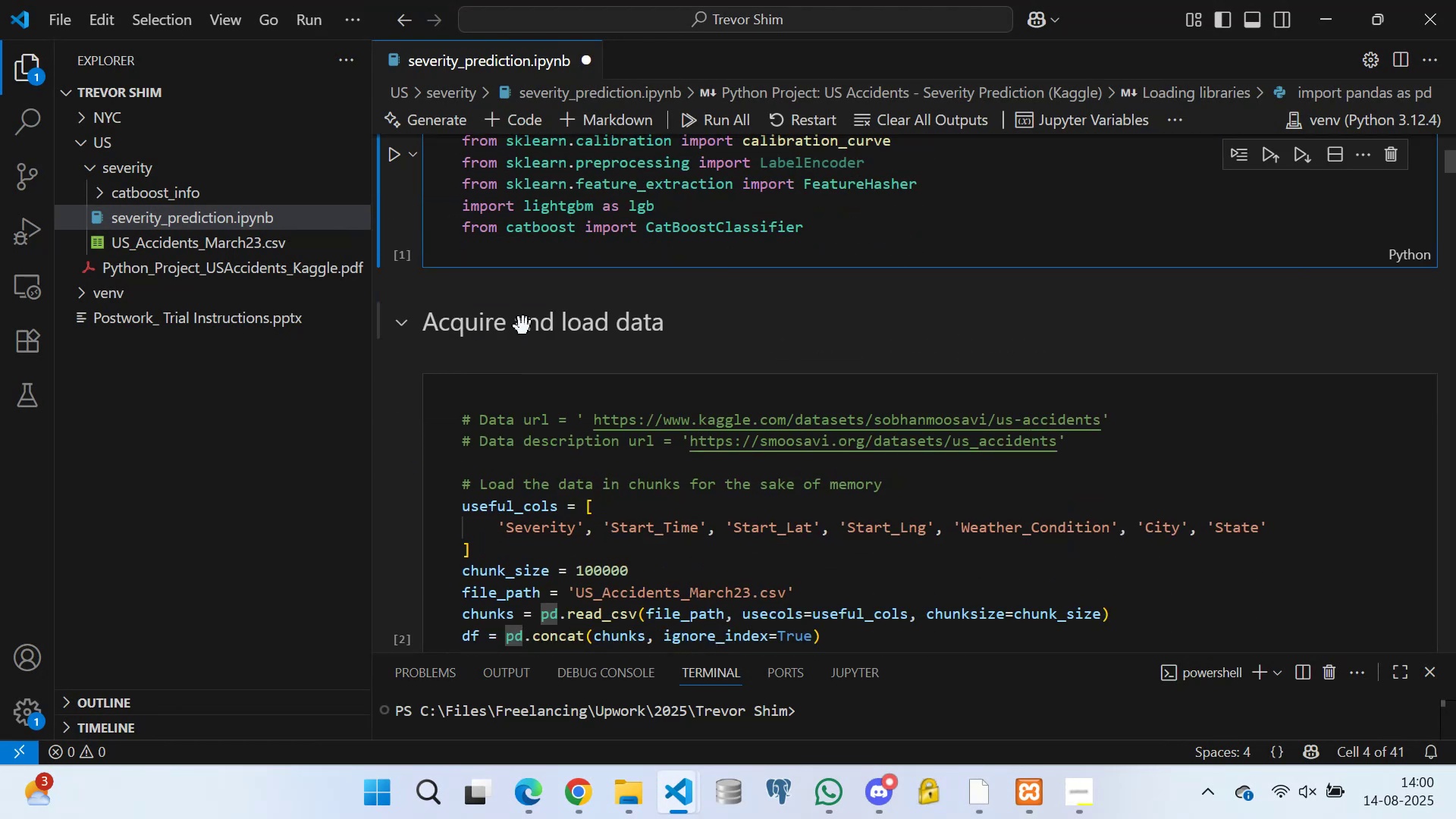 
double_click([523, 326])
 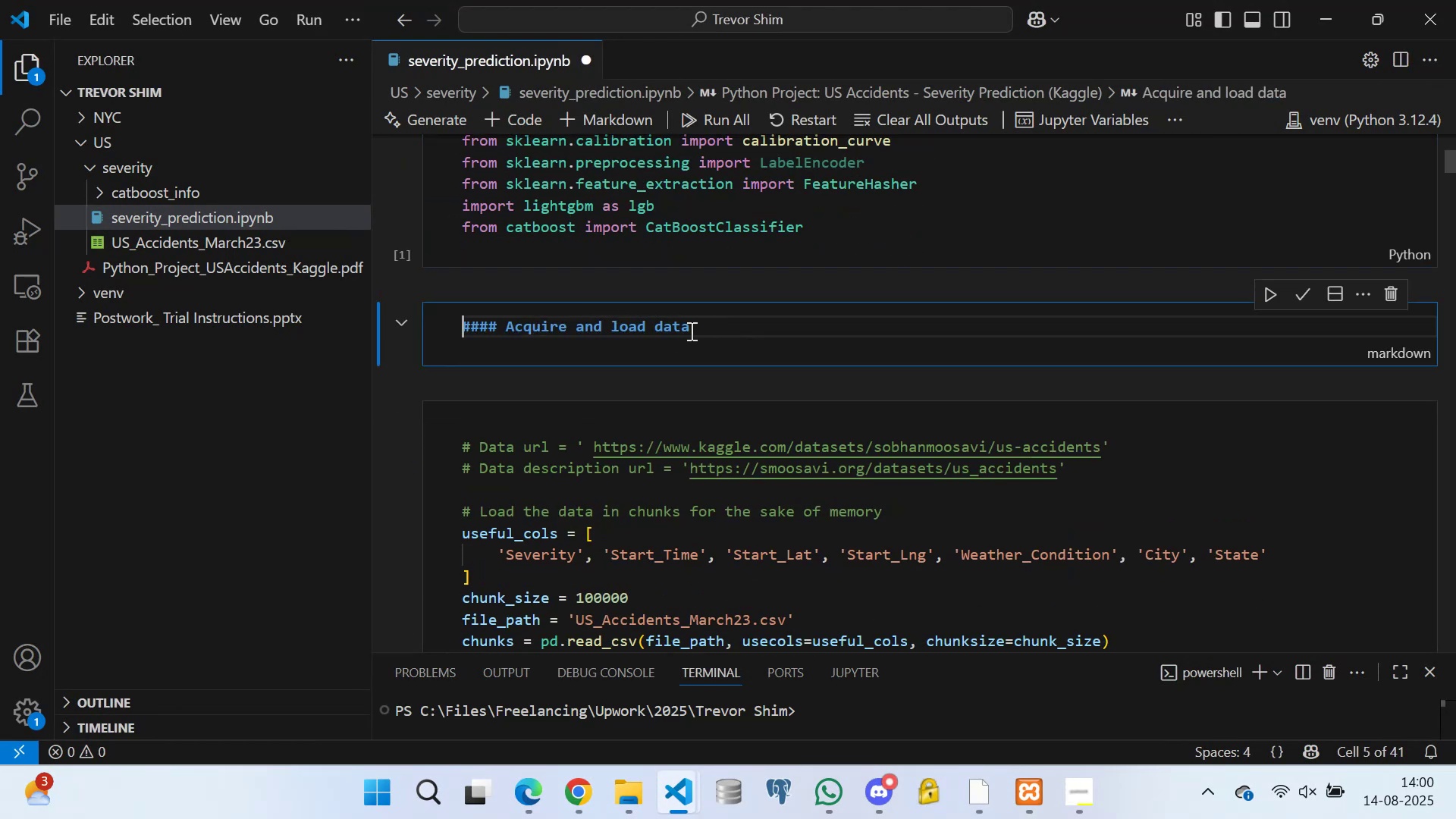 
left_click_drag(start_coordinate=[695, 325], to_coordinate=[450, 332])
 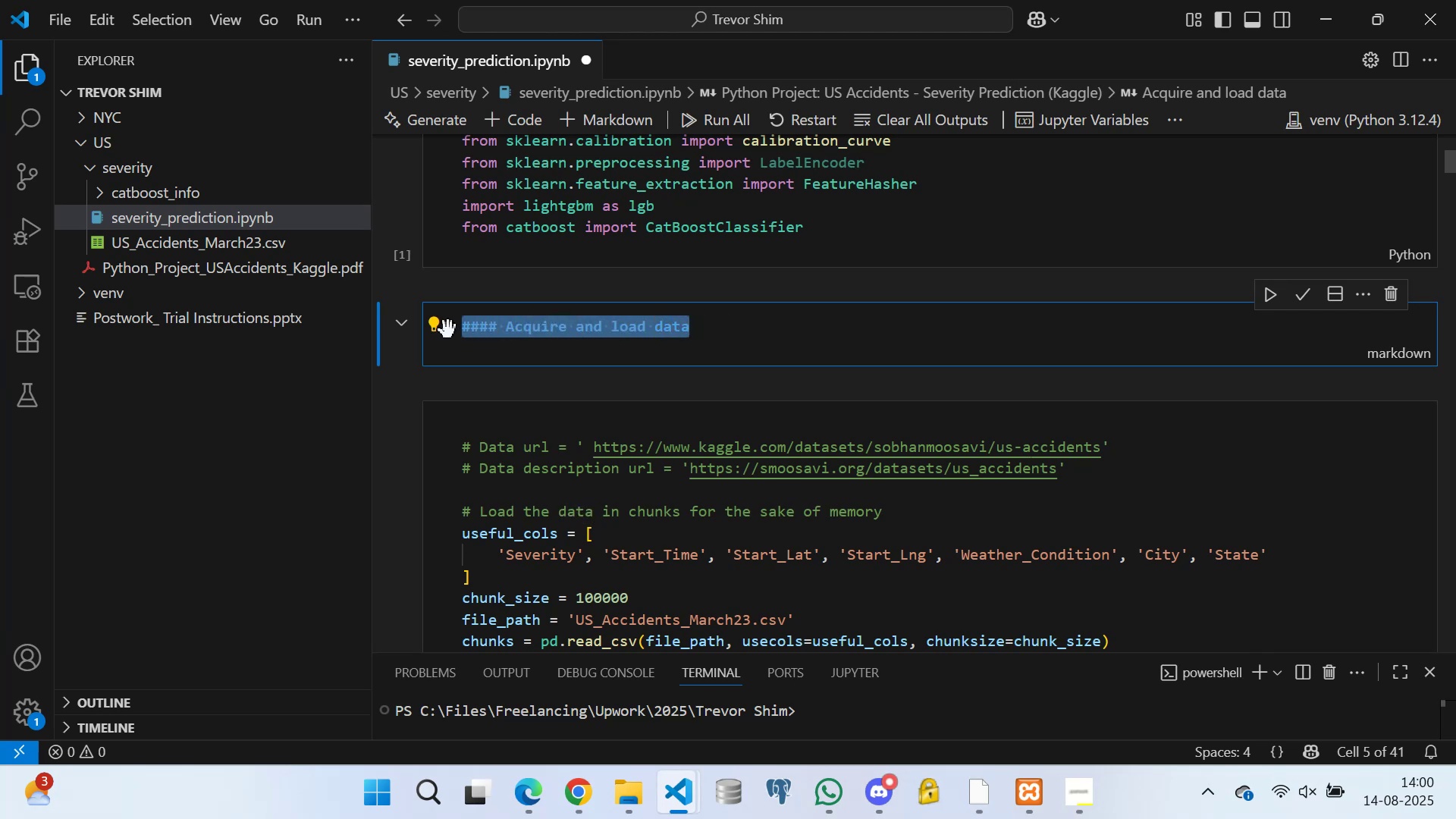 
key(Control+C)
 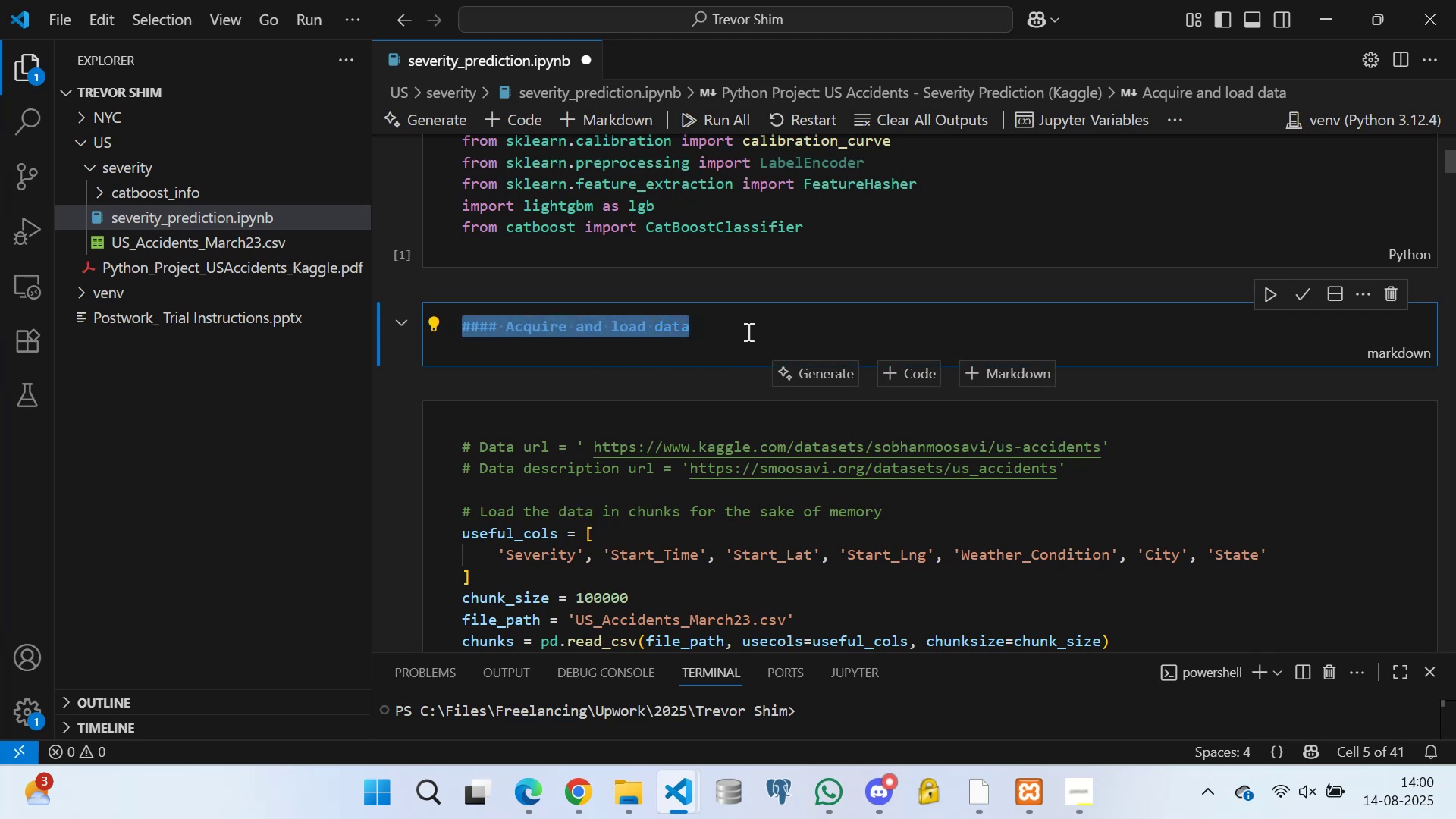 
left_click([747, 328])
 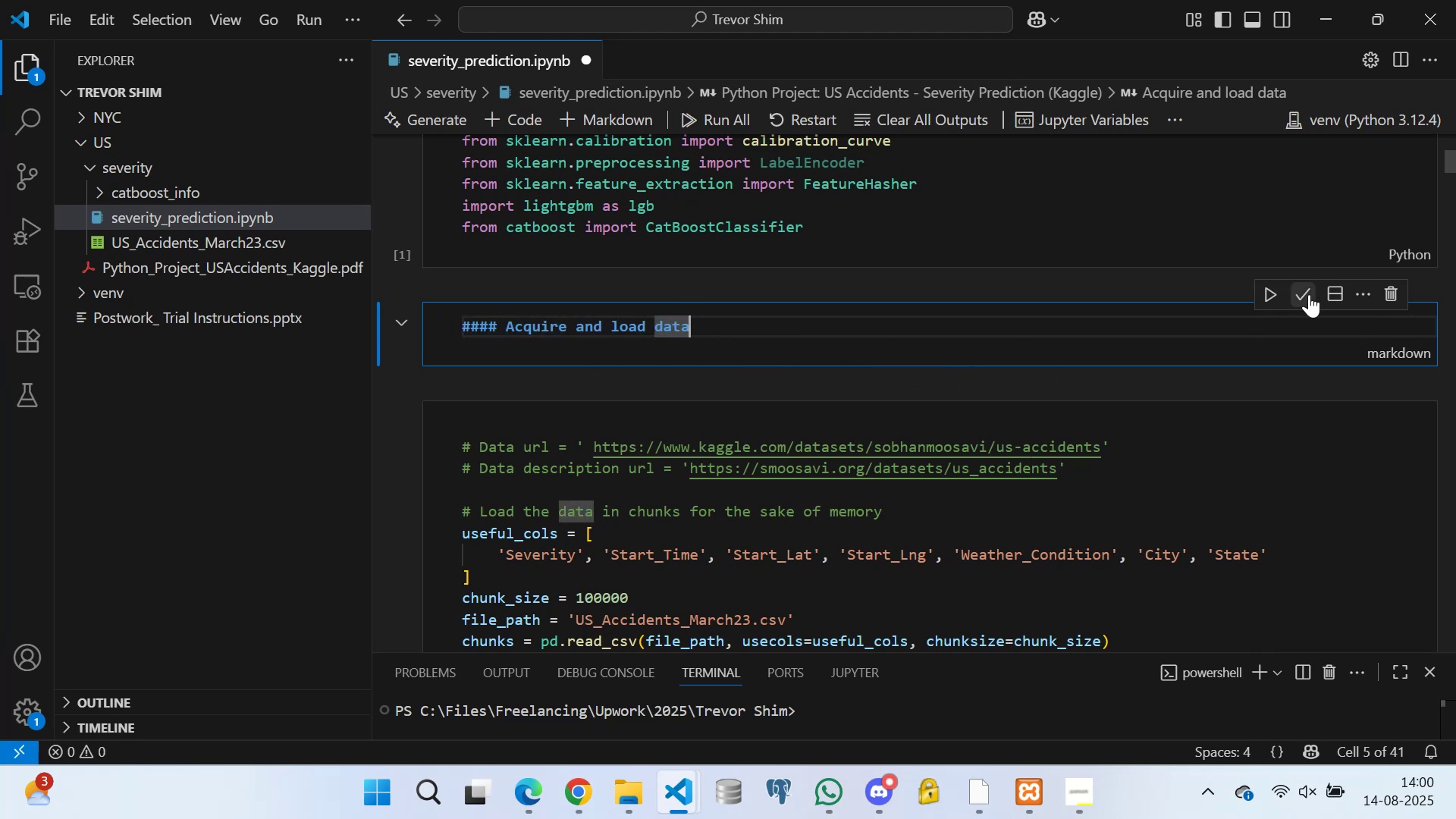 
scroll: coordinate [640, 402], scroll_direction: none, amount: 0.0
 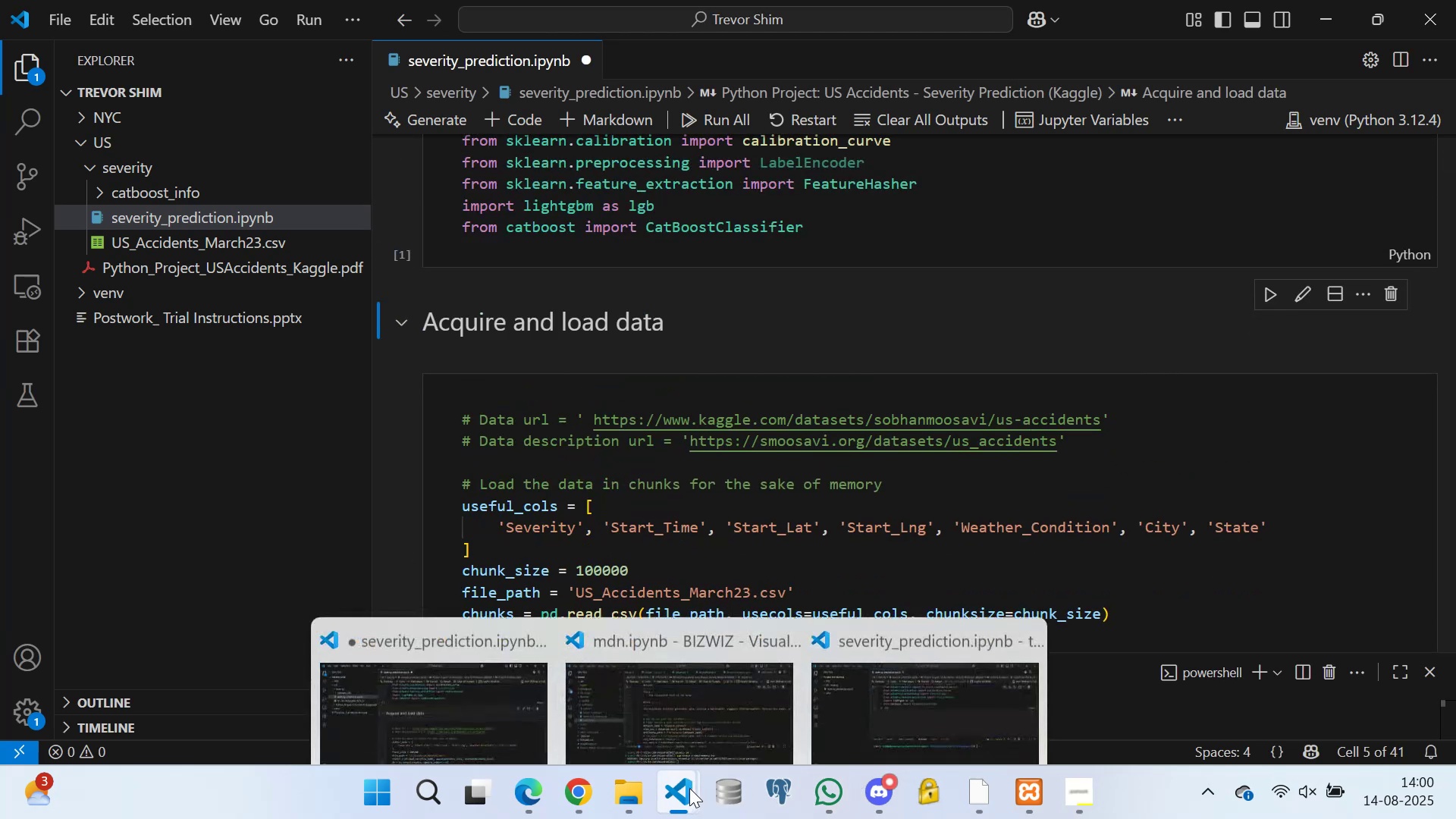 
left_click([891, 676])
 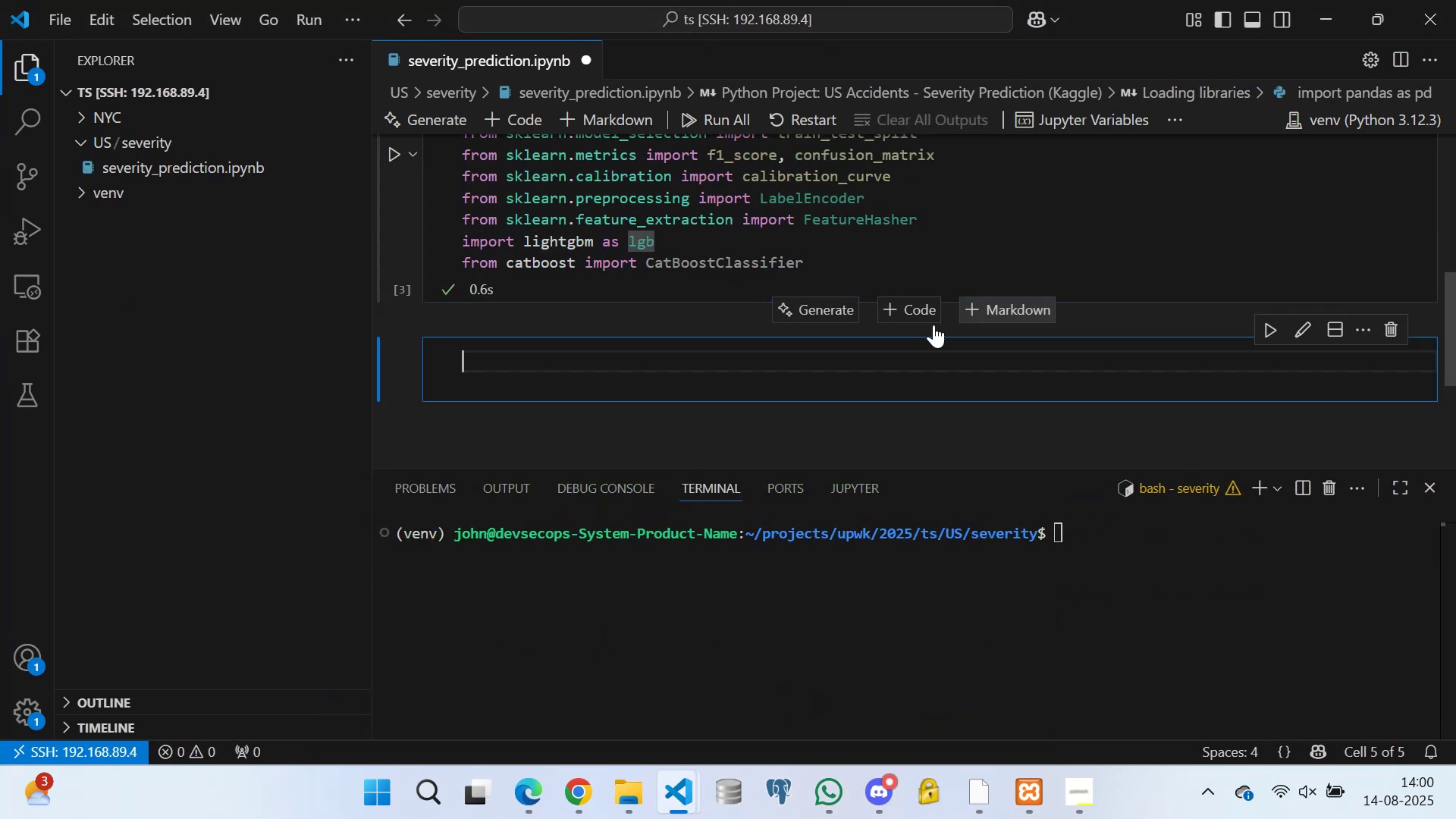 
key(Control+V)
 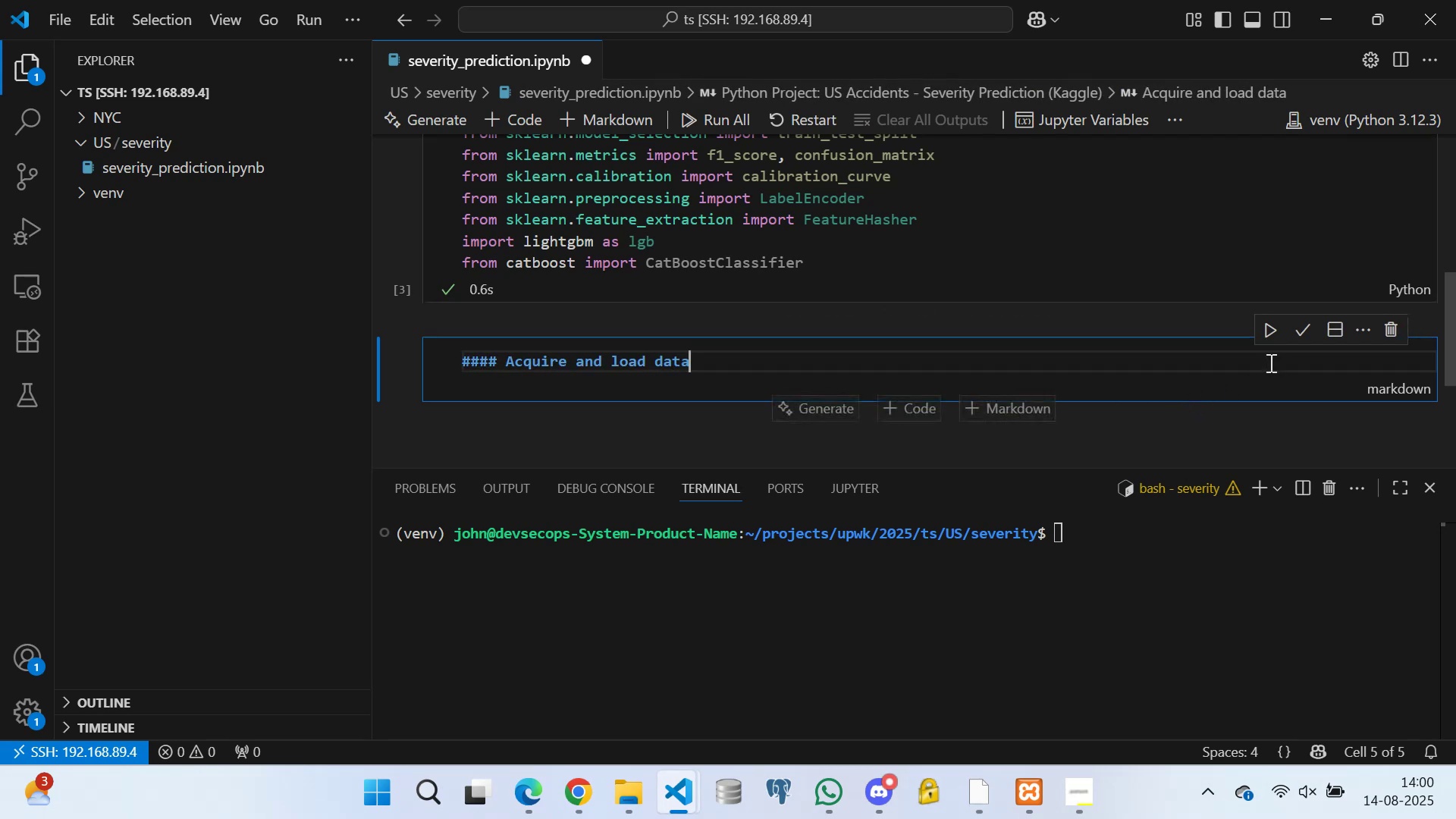 
left_click([1308, 328])
 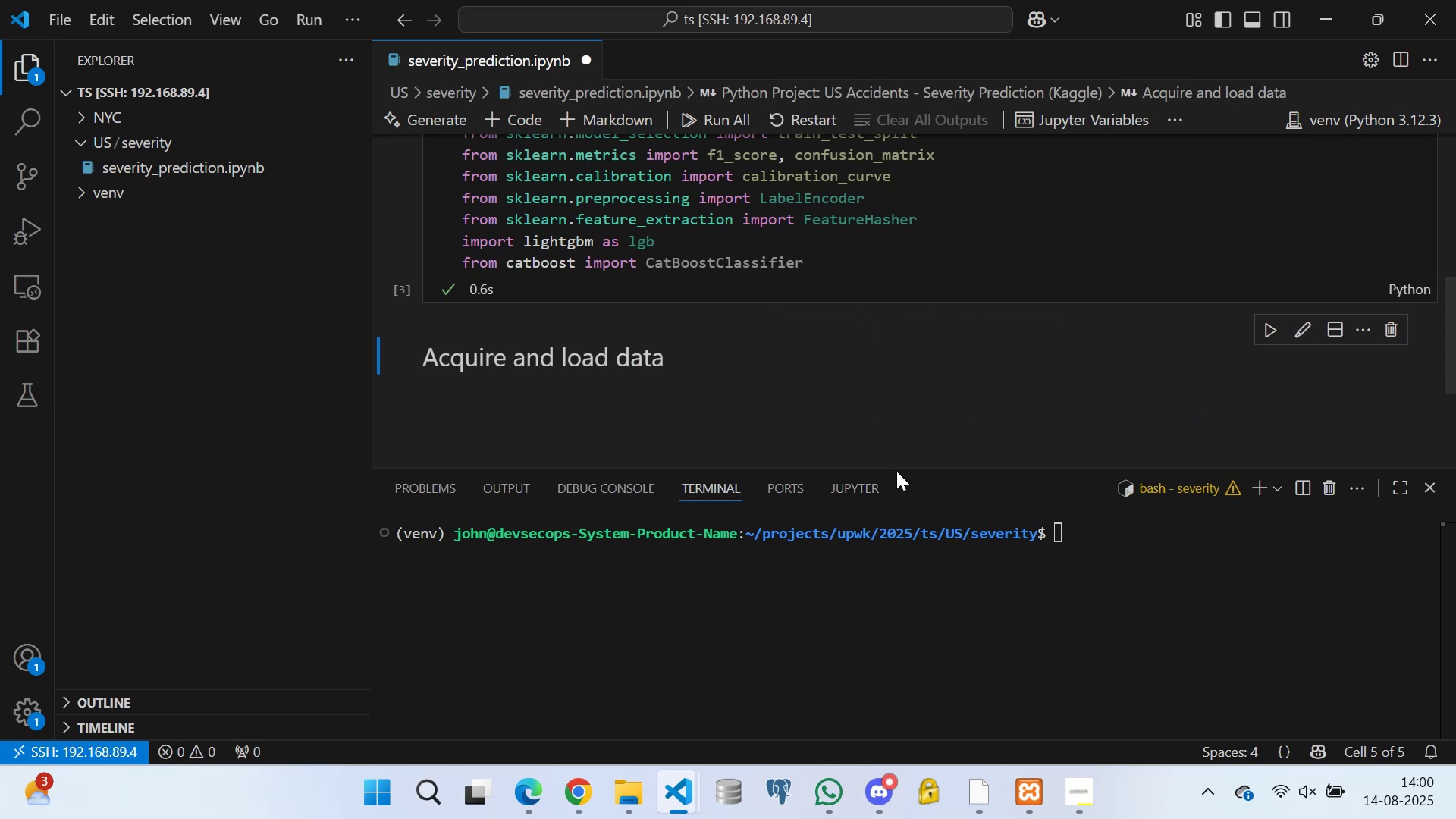 
left_click_drag(start_coordinate=[897, 468], to_coordinate=[892, 586])
 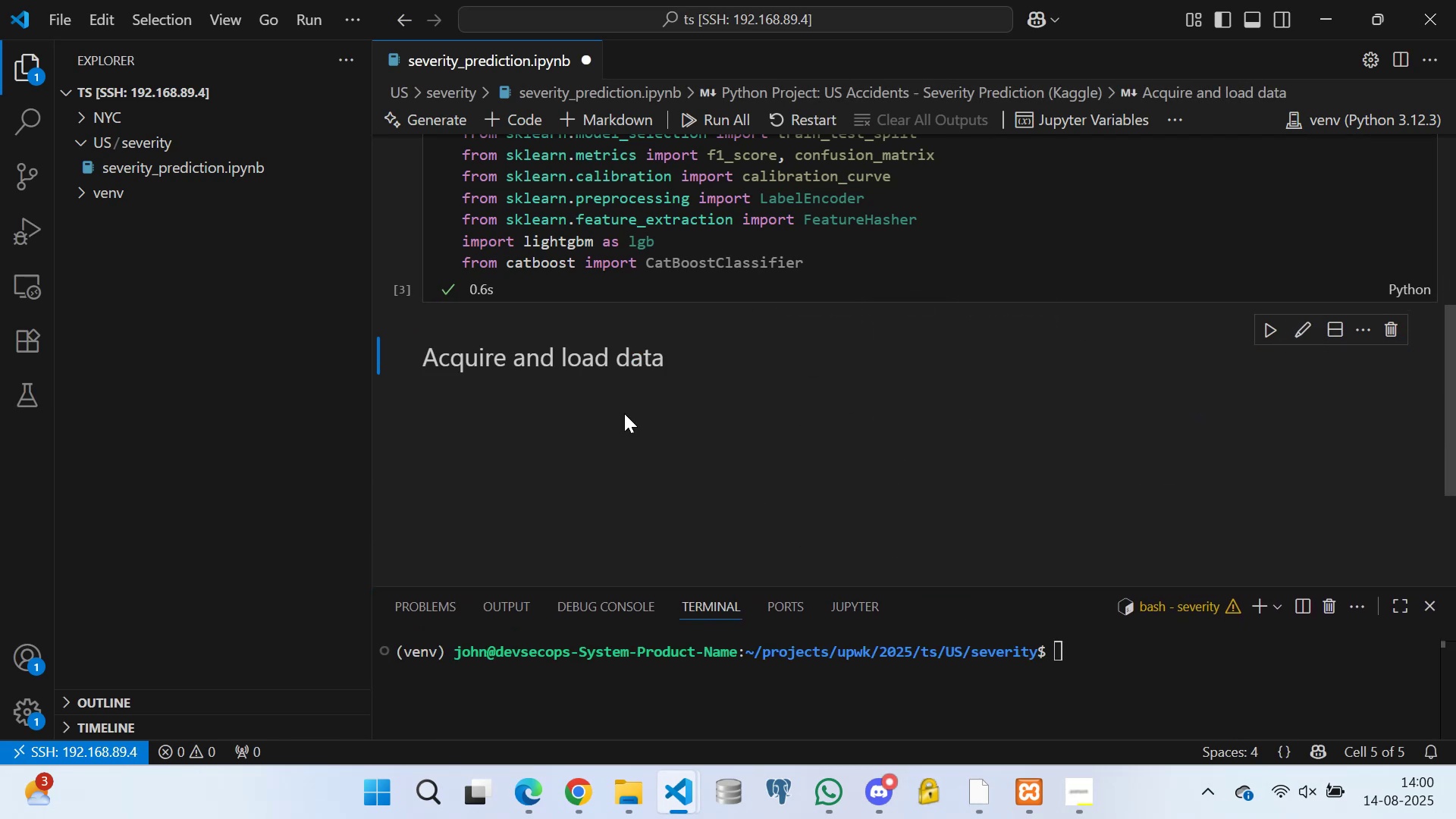 
scroll: coordinate [614, 296], scroll_direction: up, amount: 8.0
 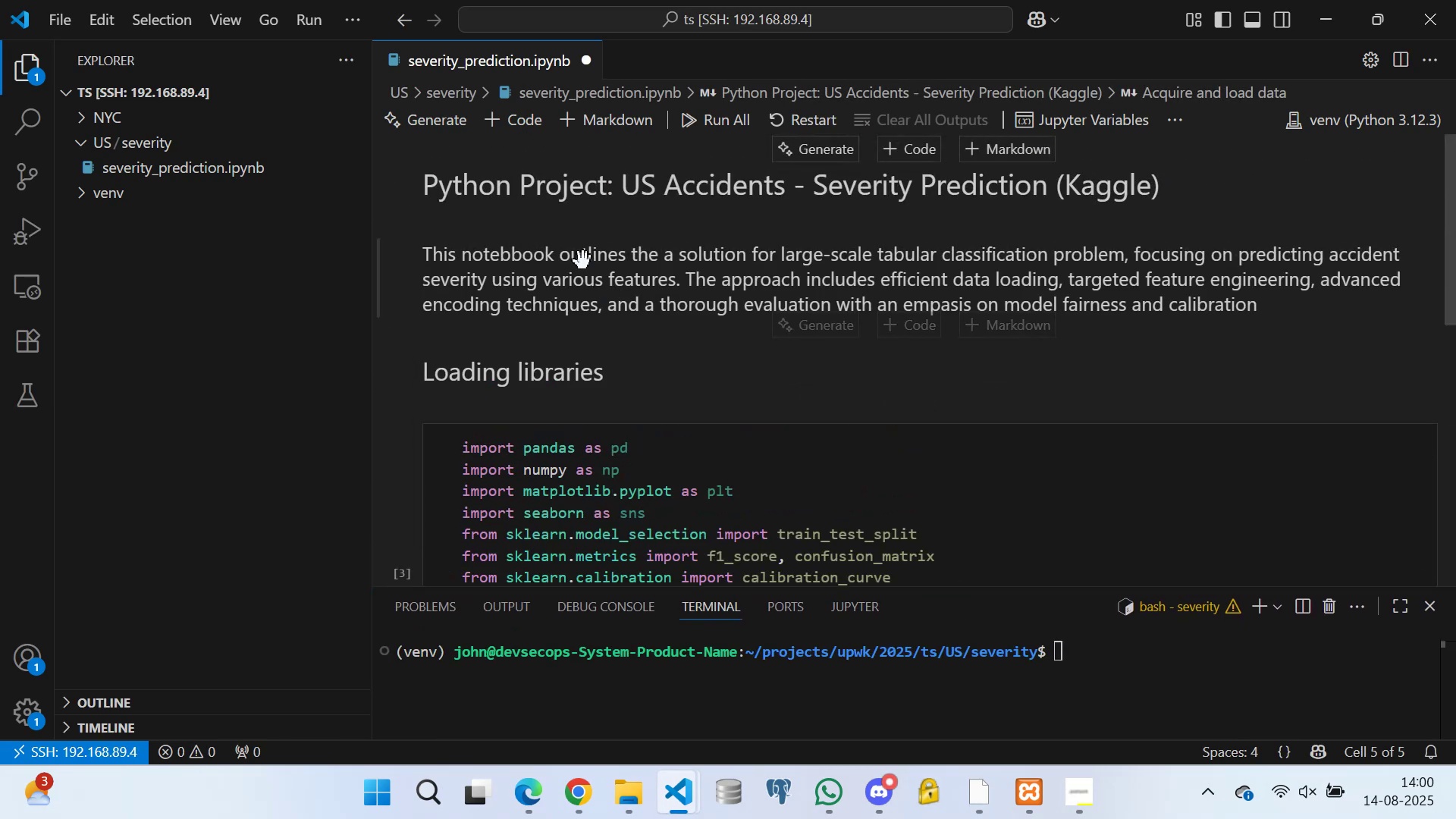 
left_click([580, 257])
 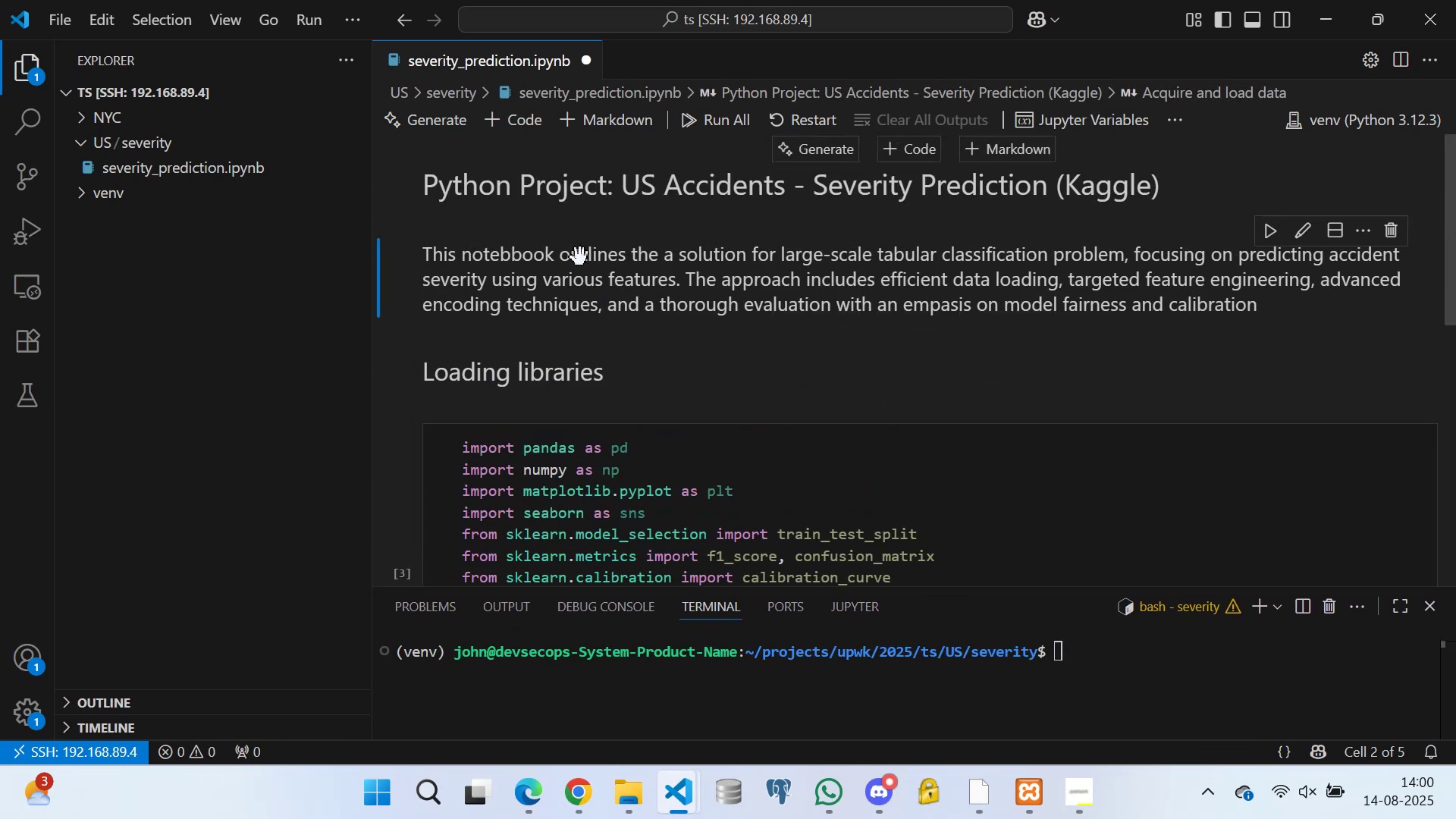 
key(Control+S)
 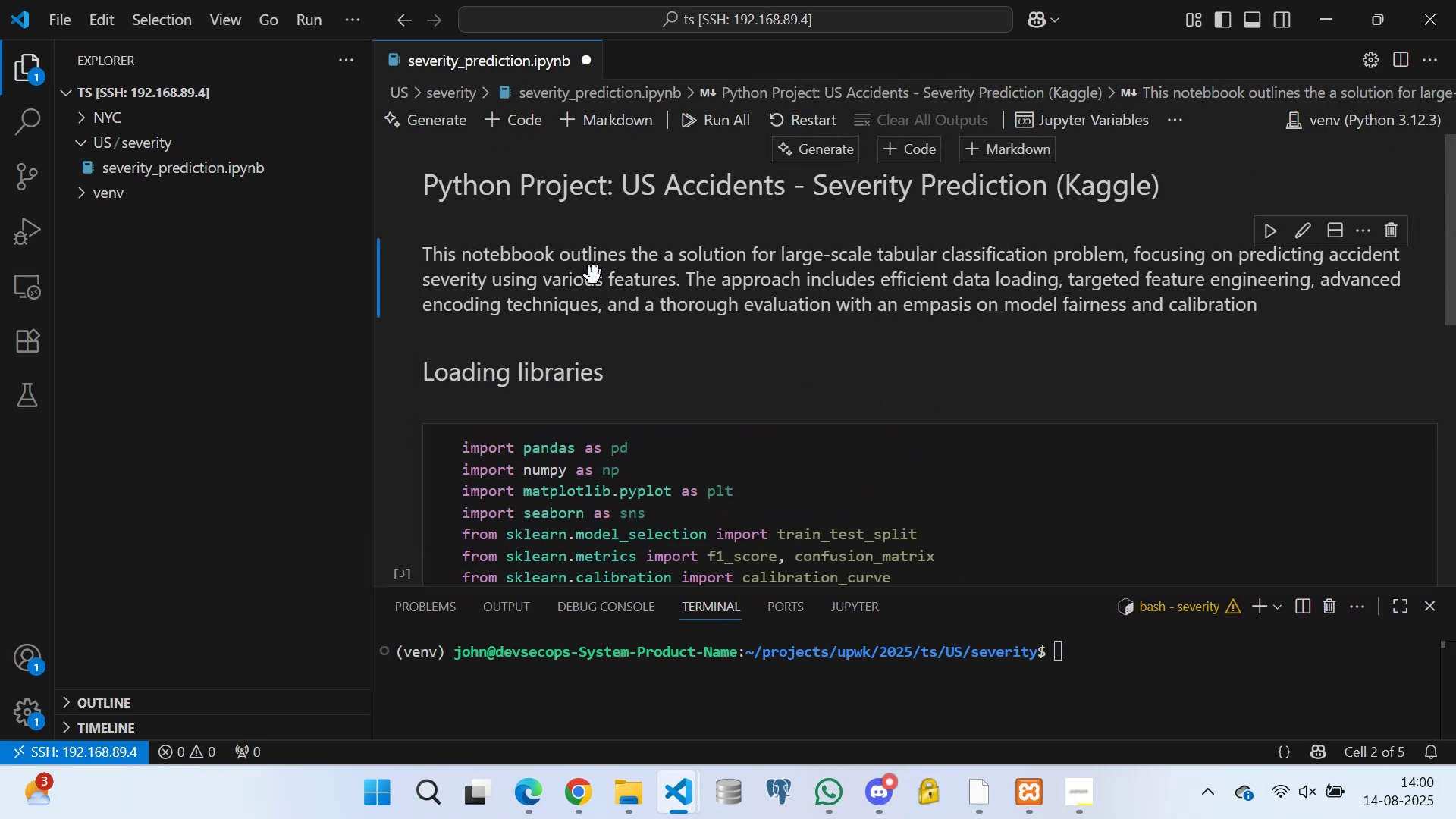 
scroll: coordinate [679, 416], scroll_direction: down, amount: 8.0
 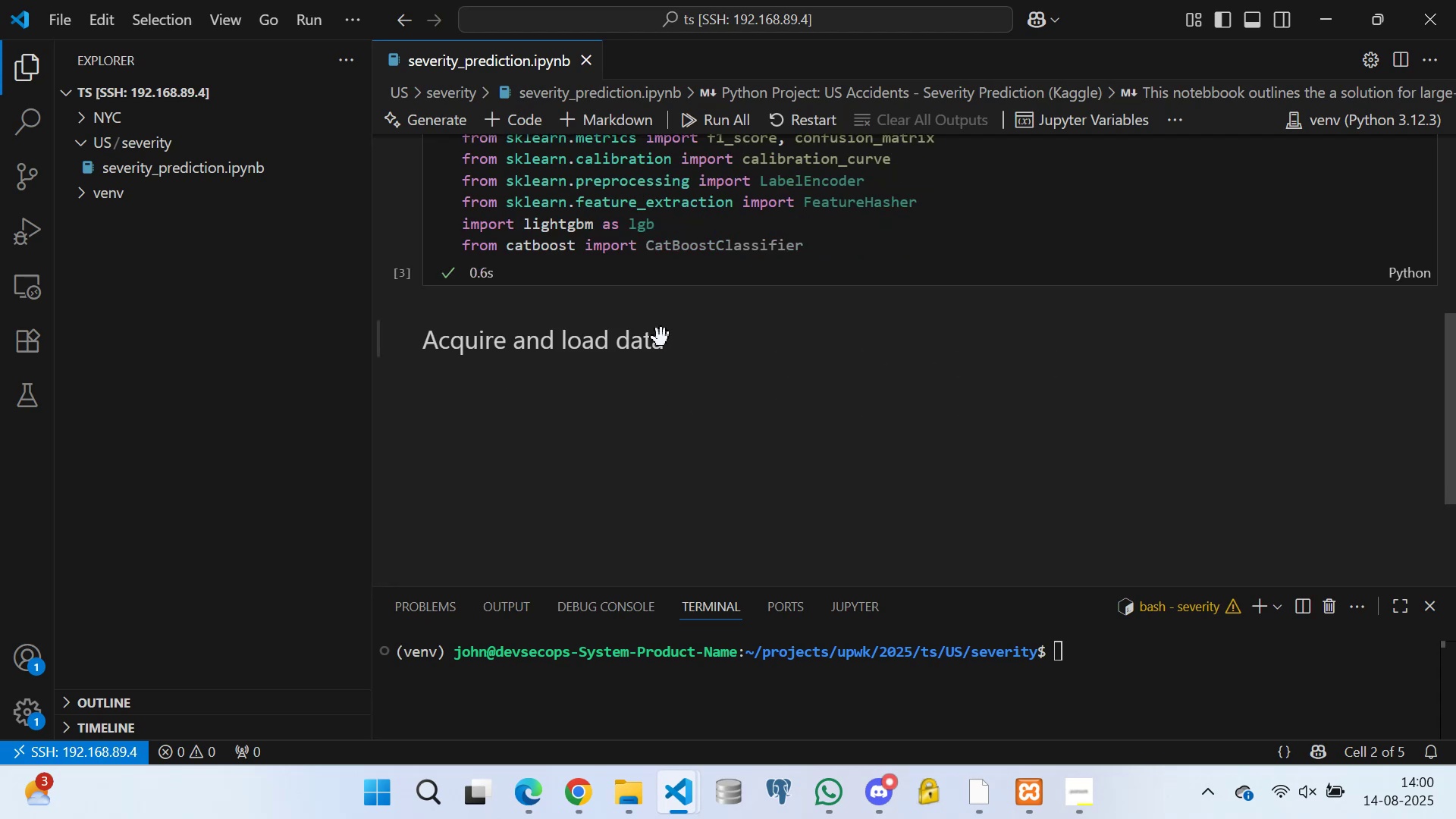 
scroll: coordinate [750, 345], scroll_direction: up, amount: 3.0
 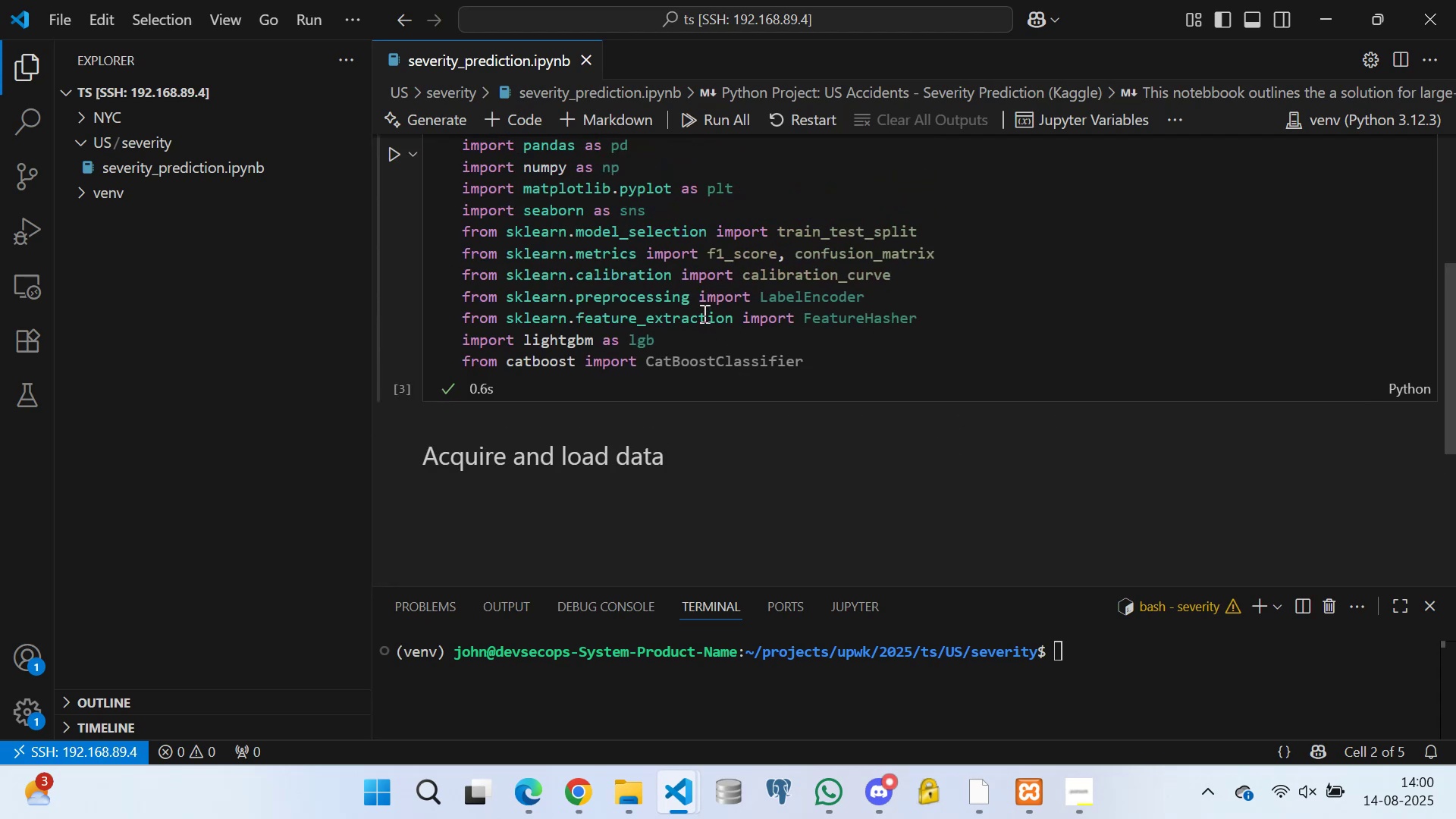 
scroll: coordinate [609, 362], scroll_direction: down, amount: 4.0
 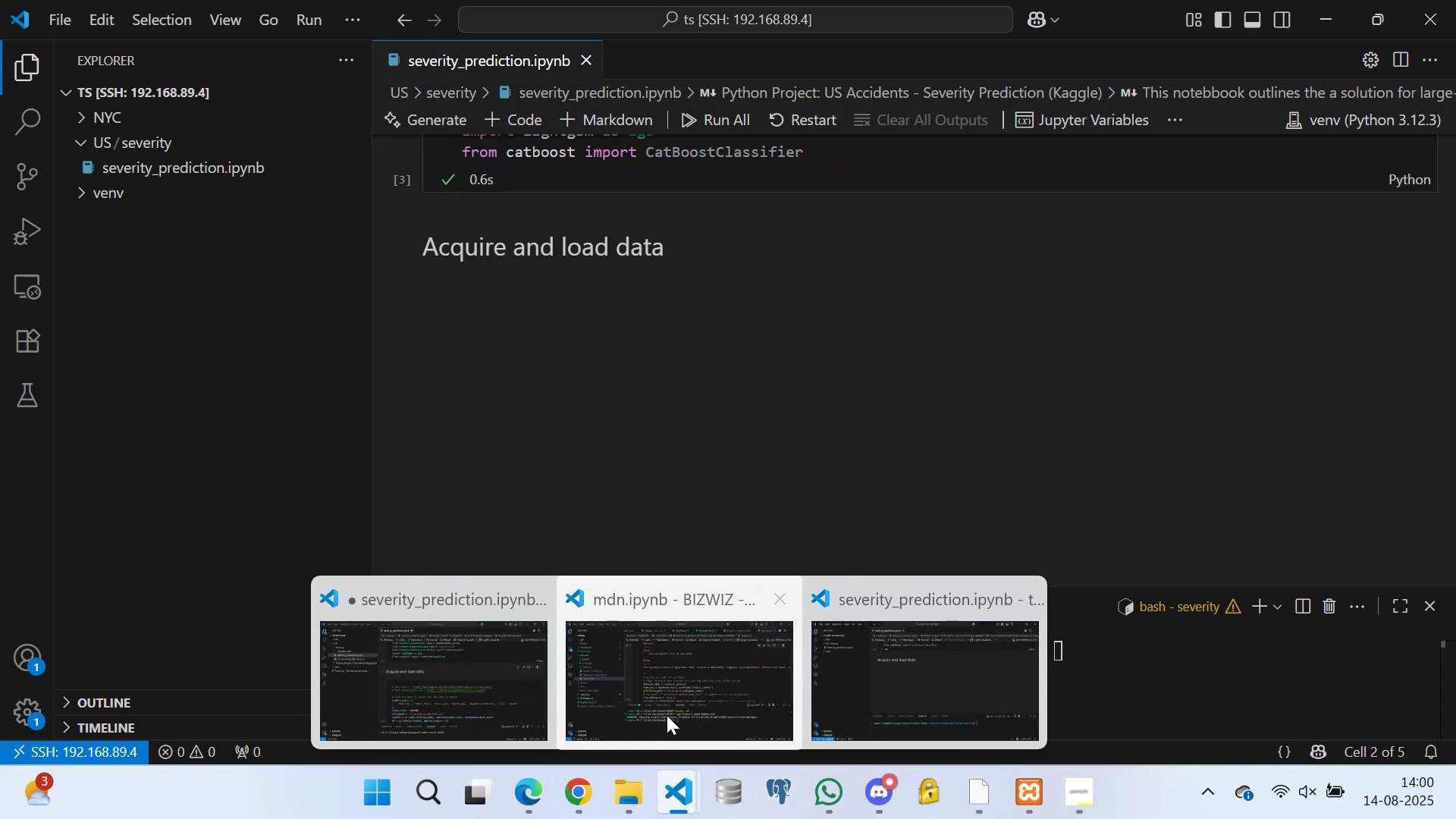 
left_click([651, 654])
 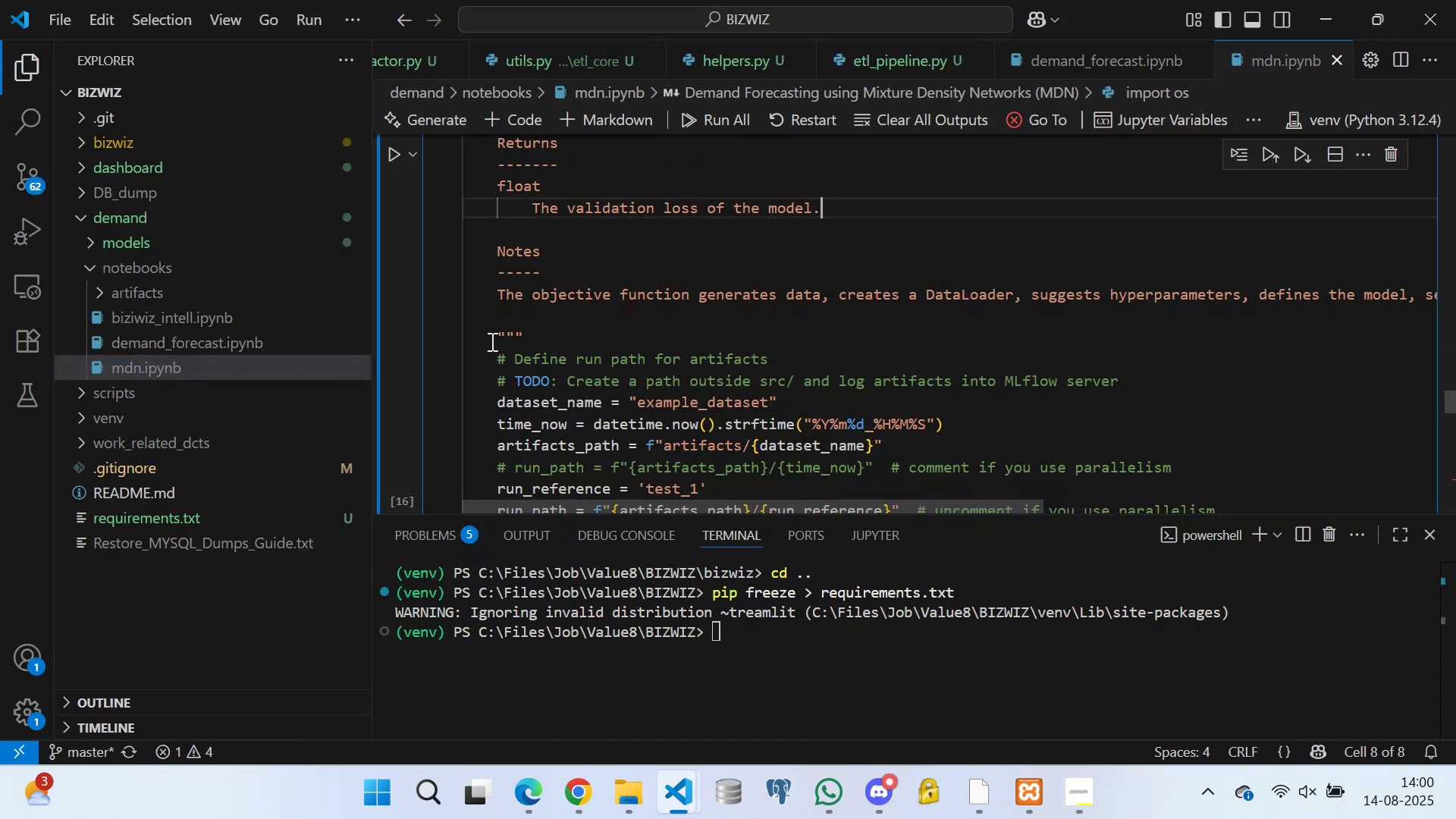 
scroll: coordinate [530, 297], scroll_direction: up, amount: 4.0
 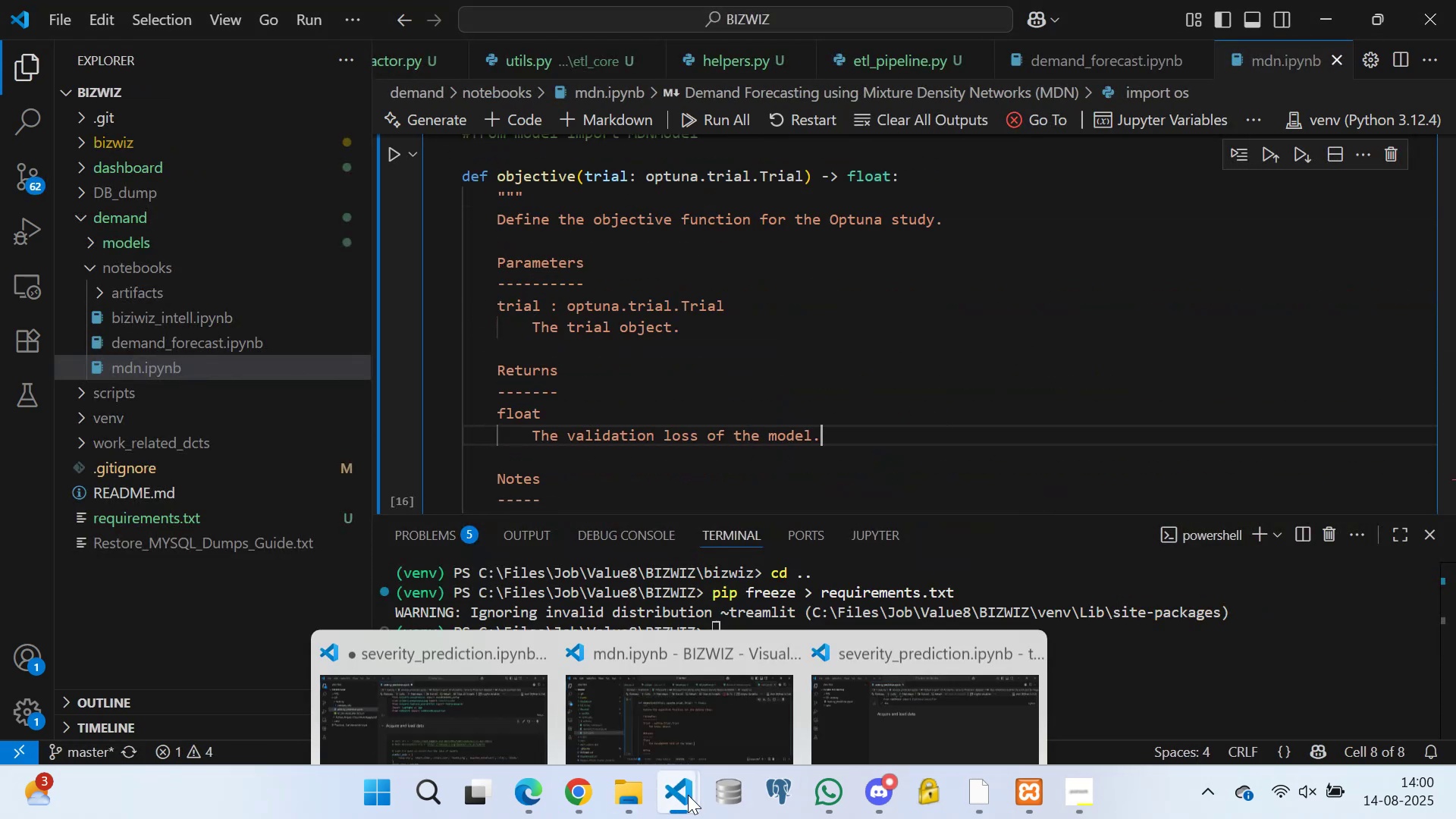 
left_click([493, 673])
 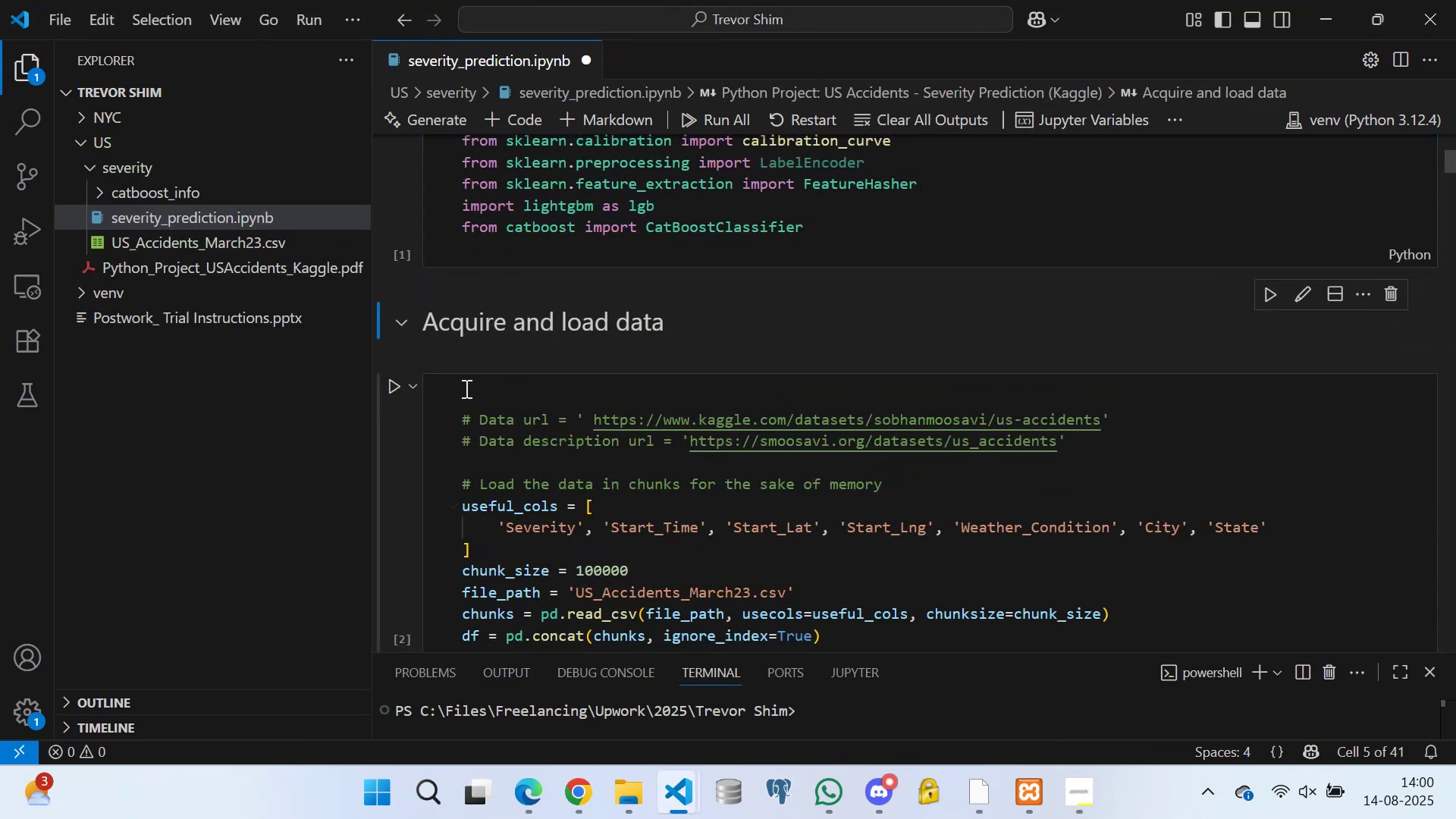 
scroll: coordinate [473, 300], scroll_direction: down, amount: 3.0
 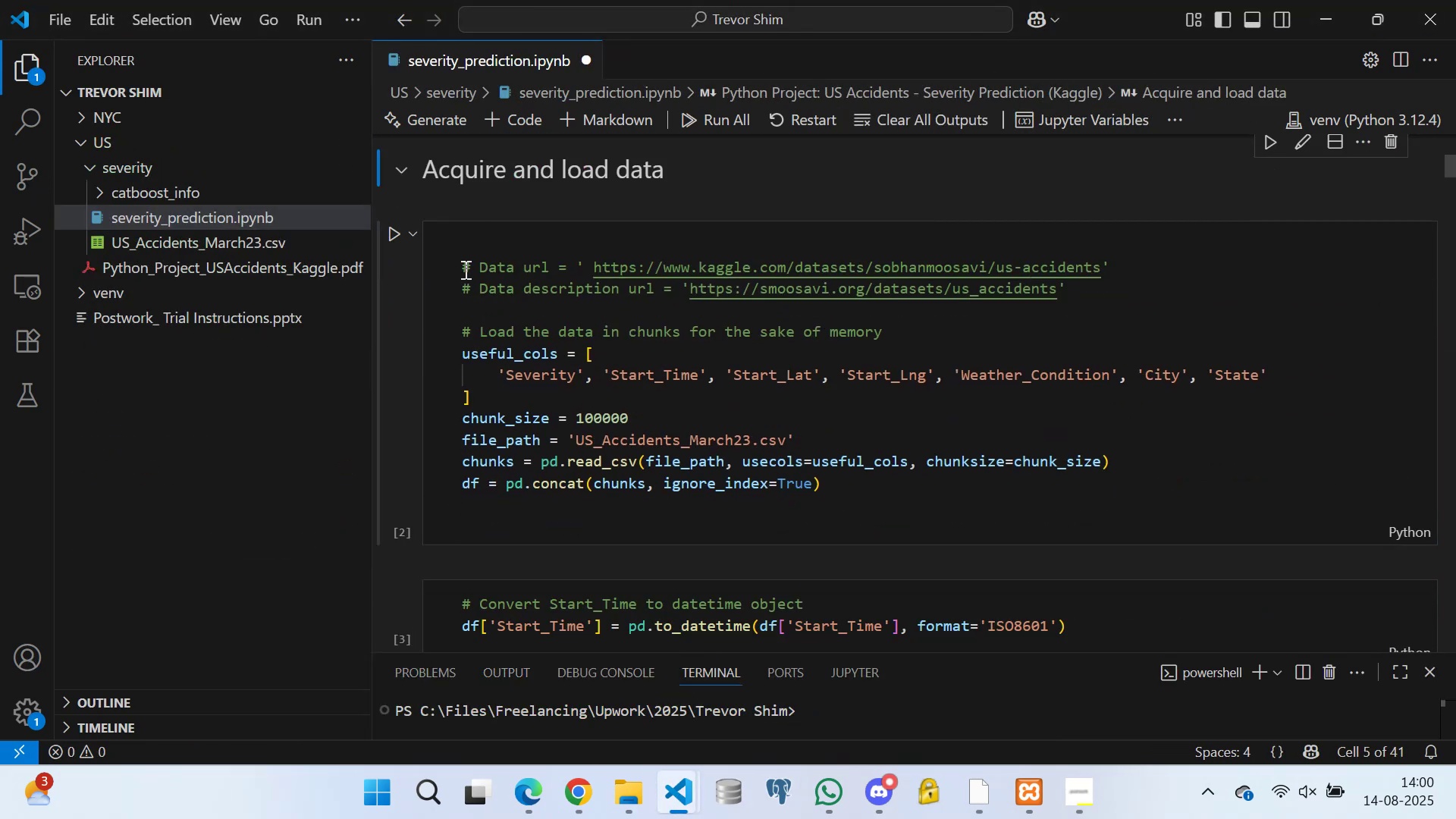 
left_click_drag(start_coordinate=[464, 265], to_coordinate=[848, 488])
 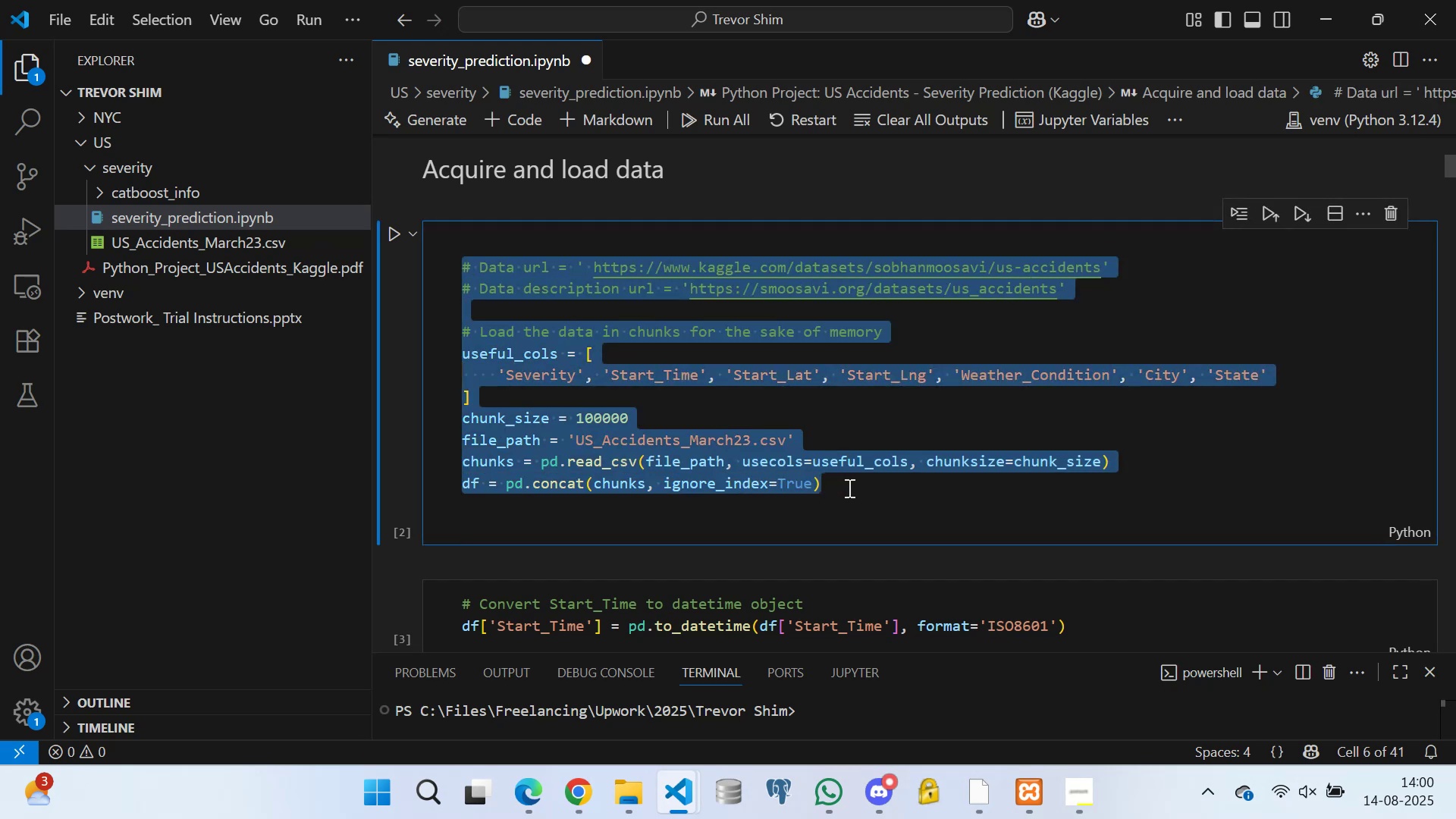 
key(Control+C)
 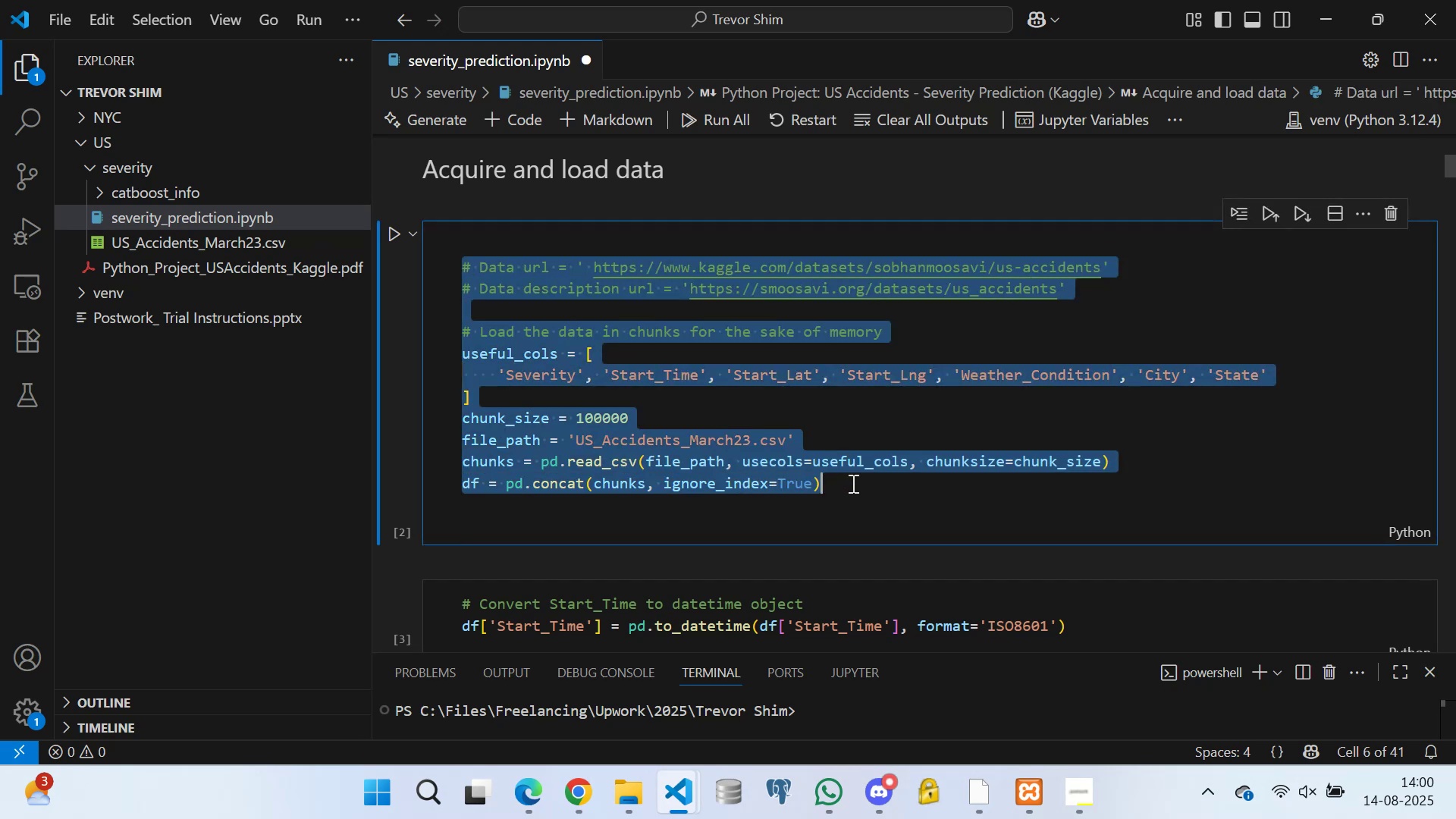 
scroll: coordinate [611, 364], scroll_direction: down, amount: 5.0
 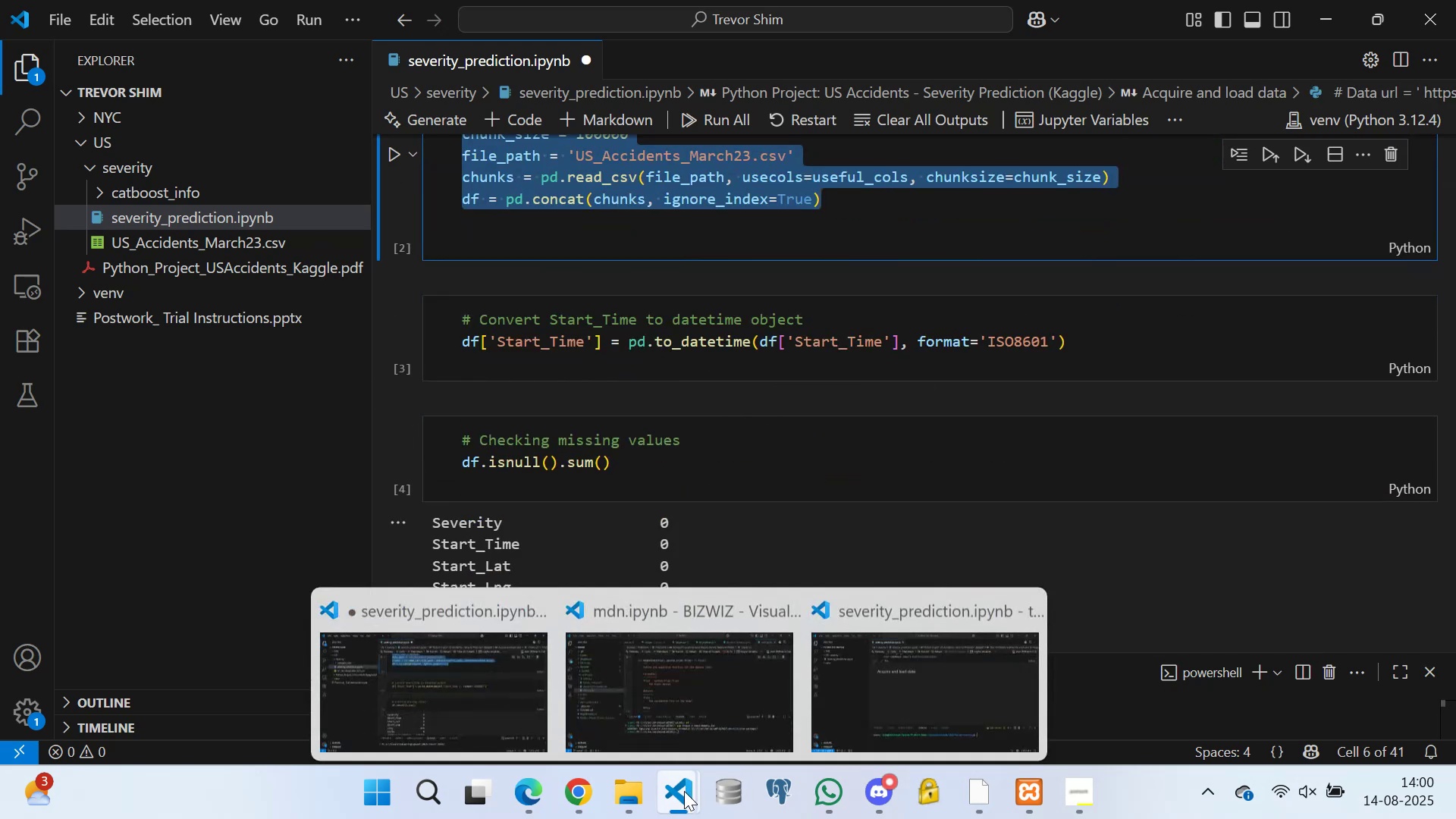 
left_click([928, 686])
 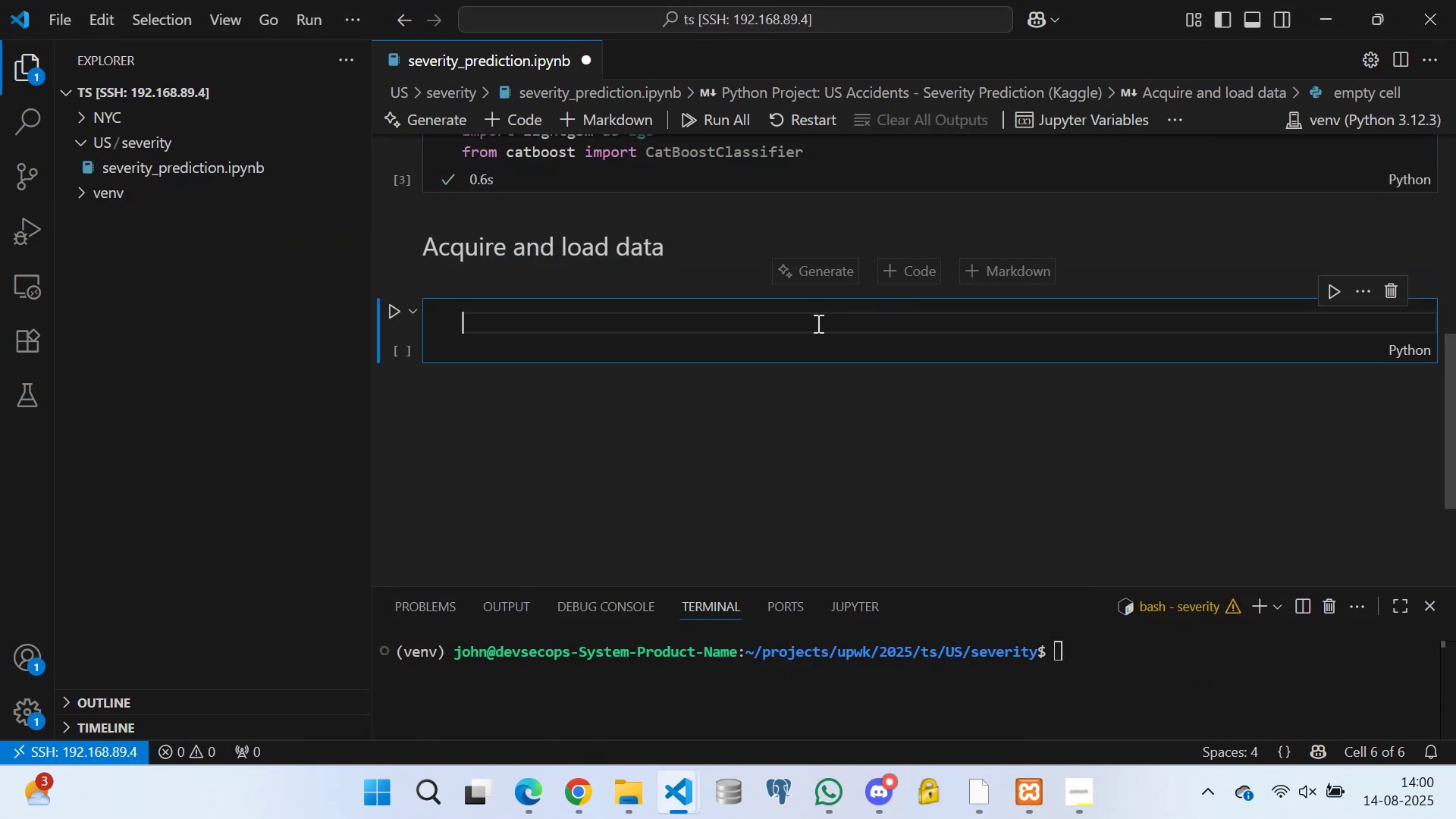 
key(Control+V)
 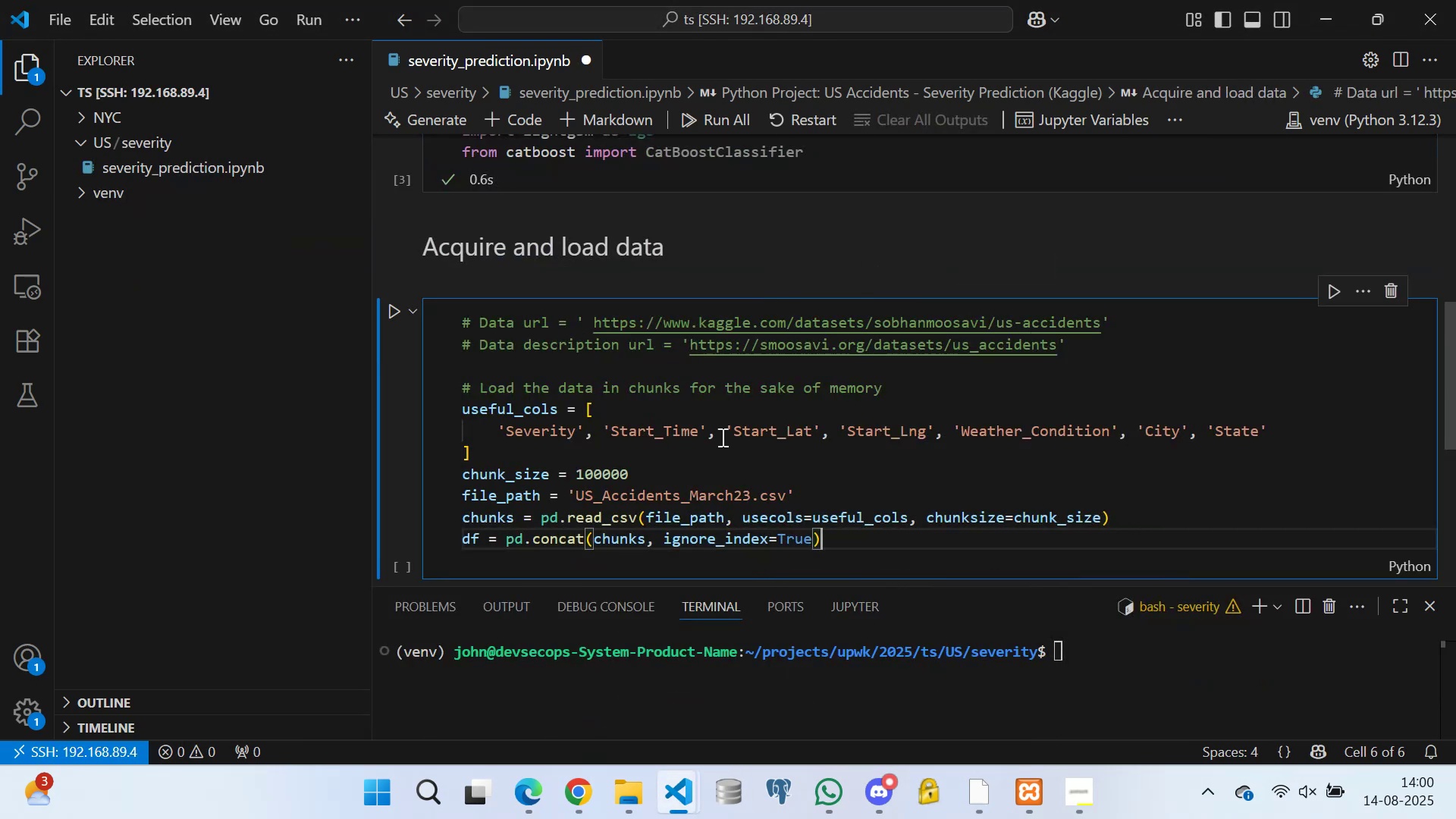 
scroll: coordinate [646, 378], scroll_direction: down, amount: 3.0
 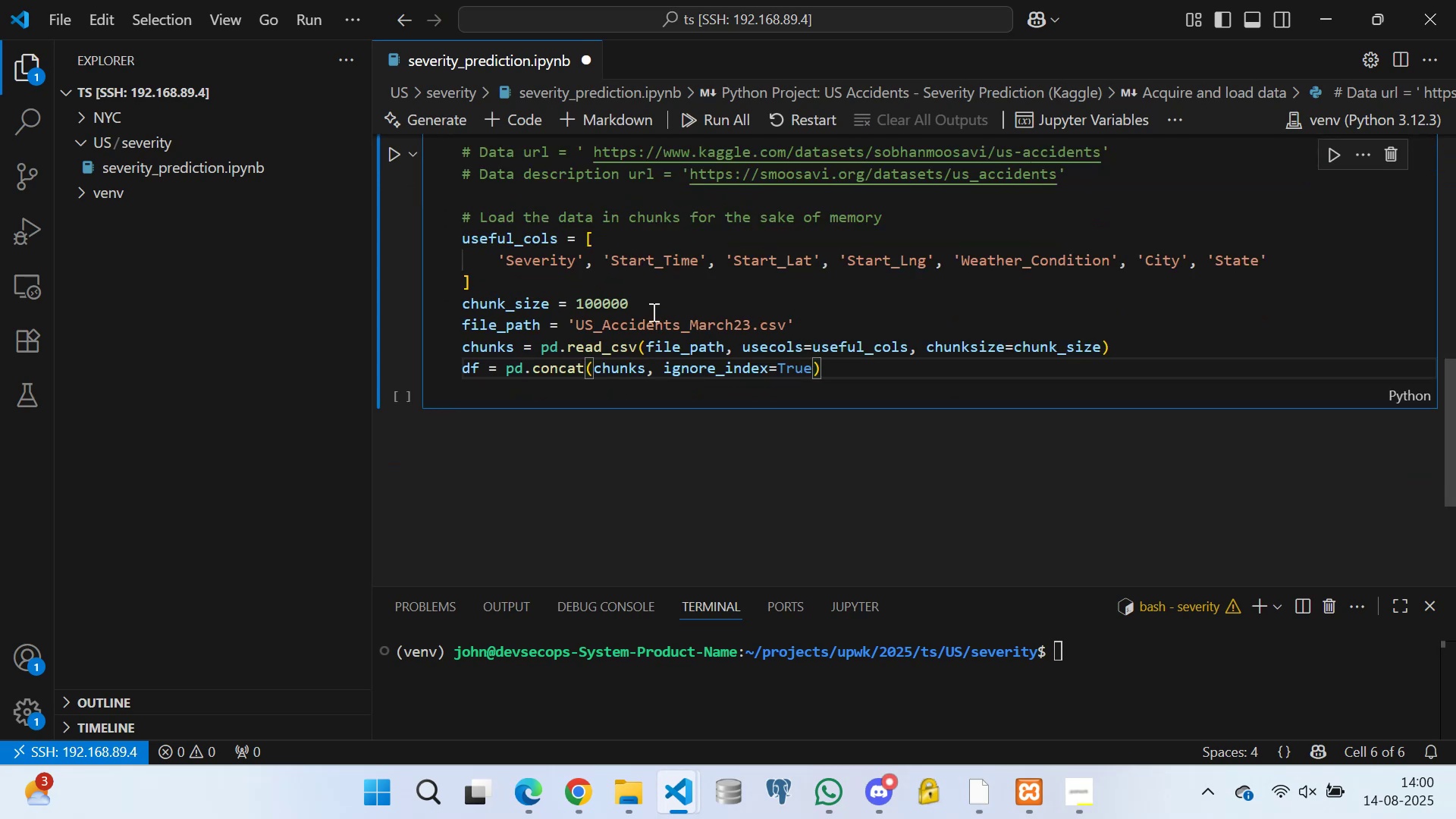 
left_click([648, 298])
 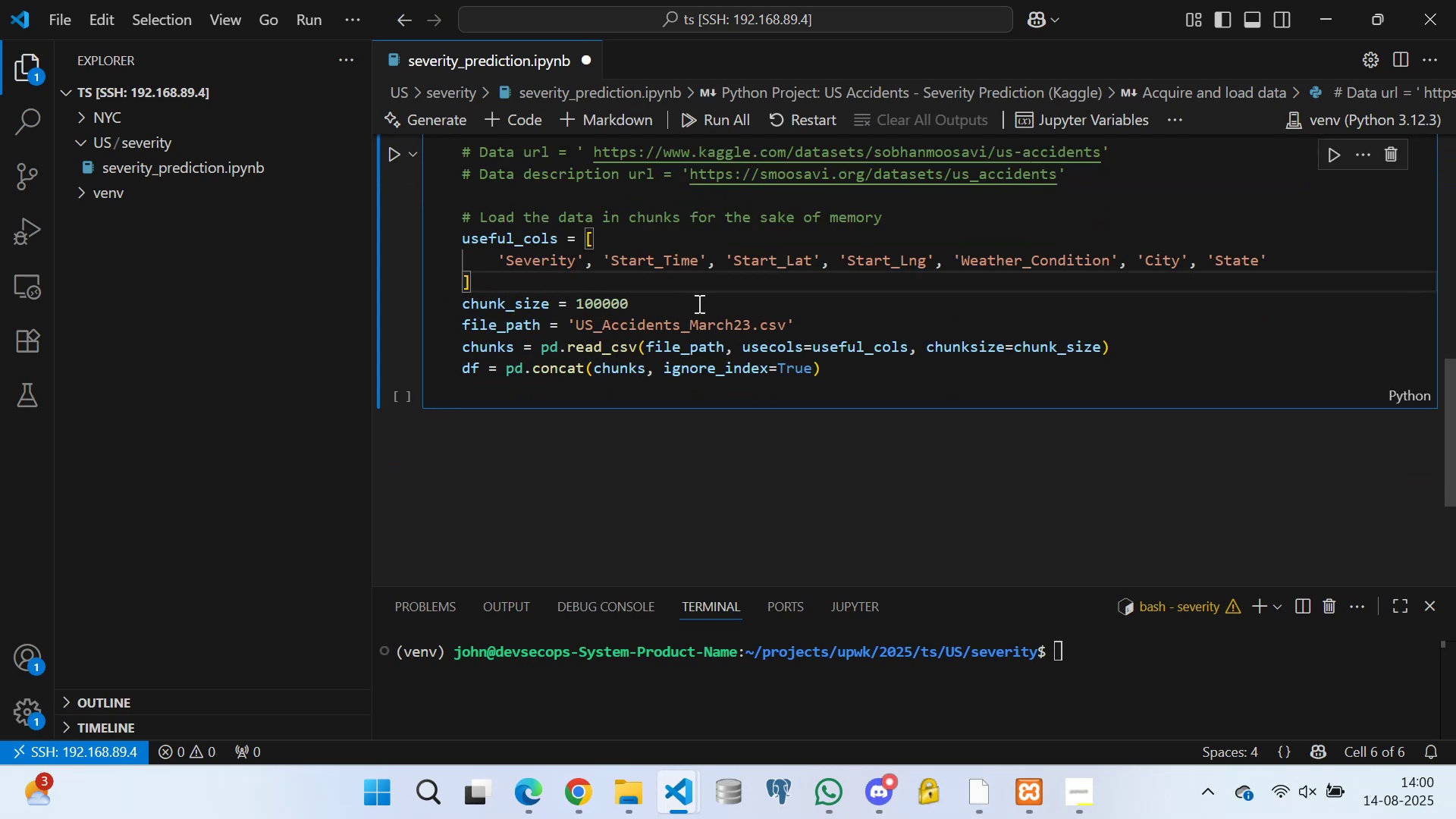 
left_click([650, 298])
 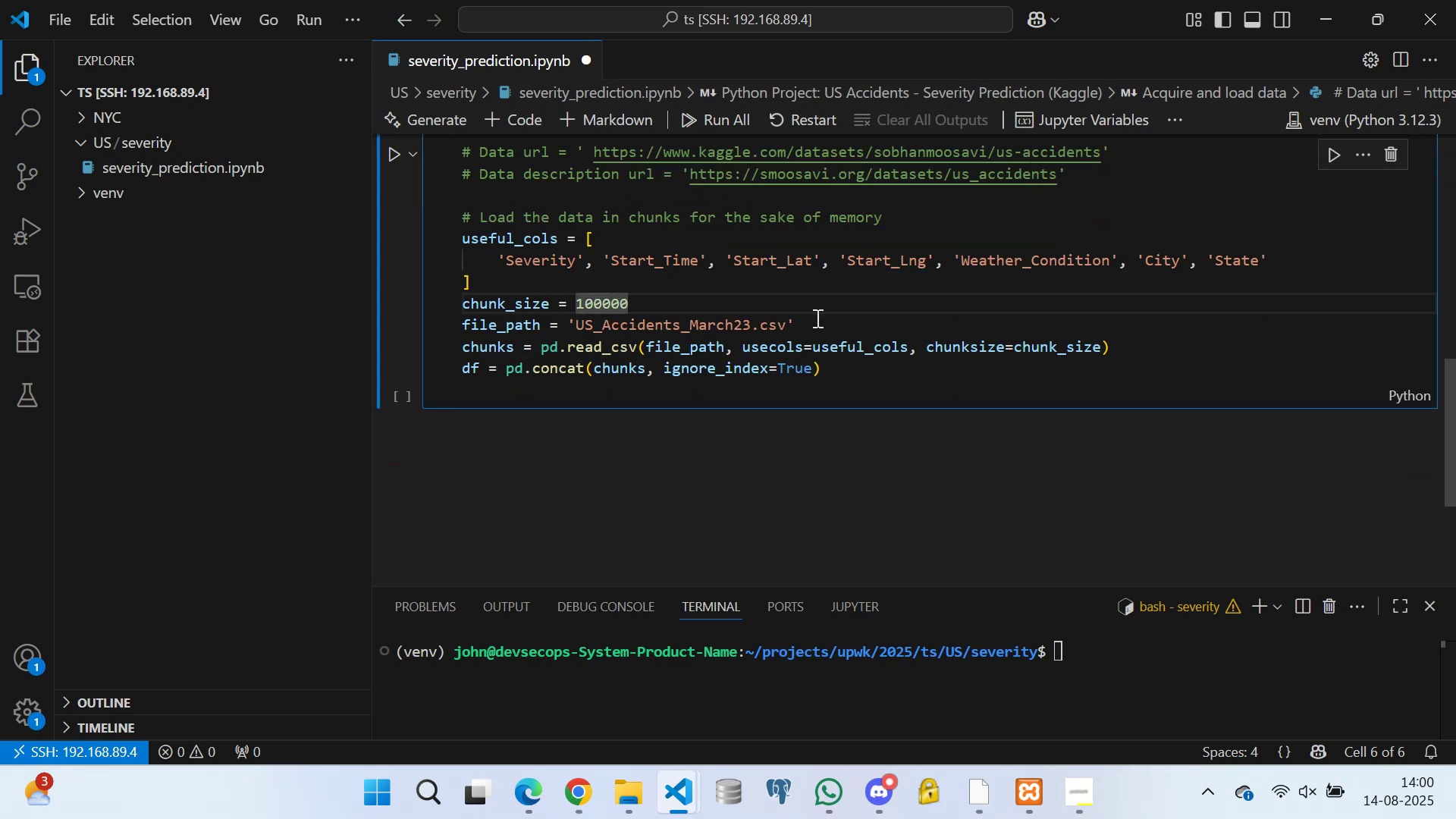 
left_click([816, 318])
 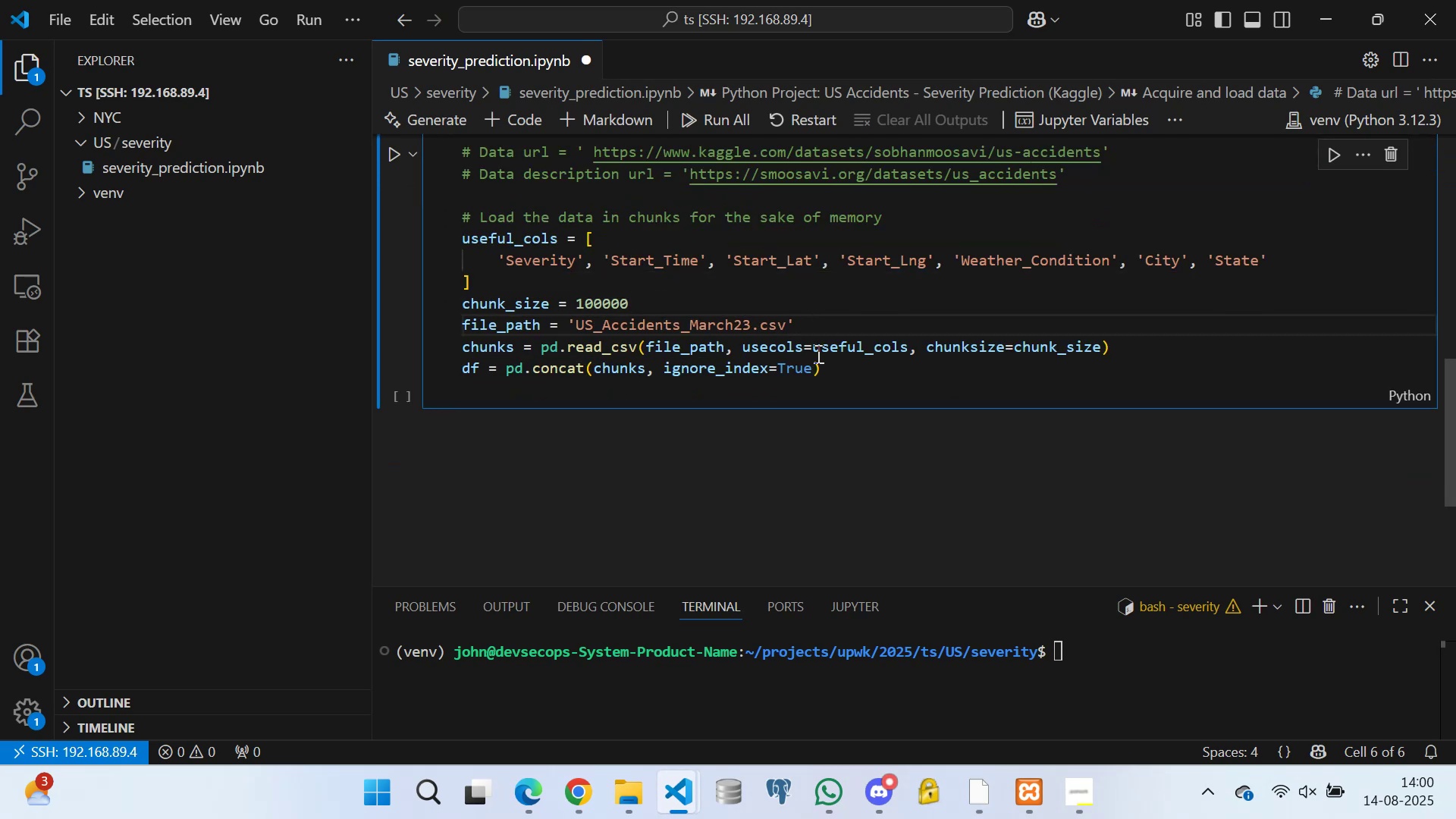 
scroll: coordinate [549, 366], scroll_direction: up, amount: 2.0
 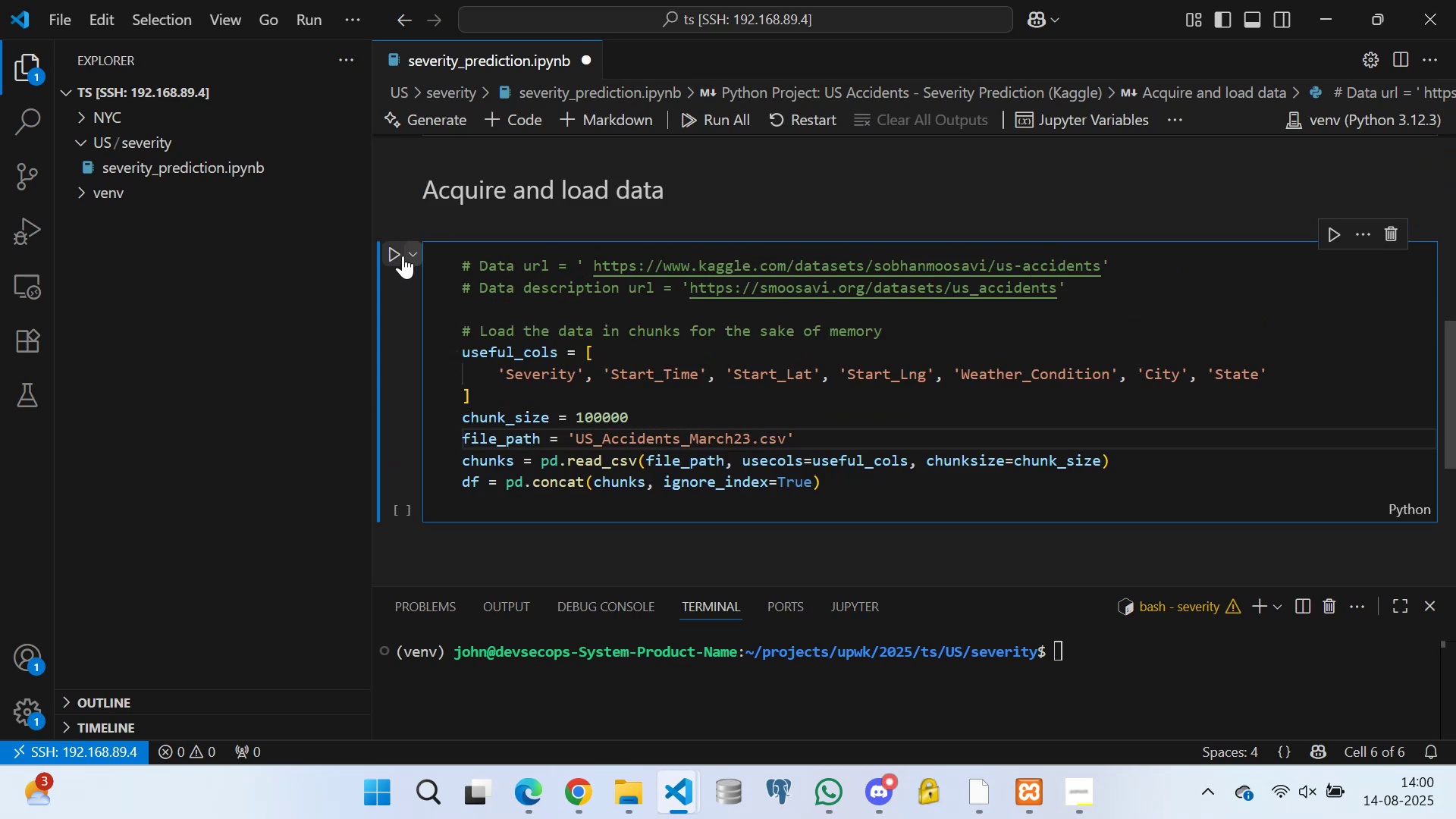 
left_click([394, 250])
 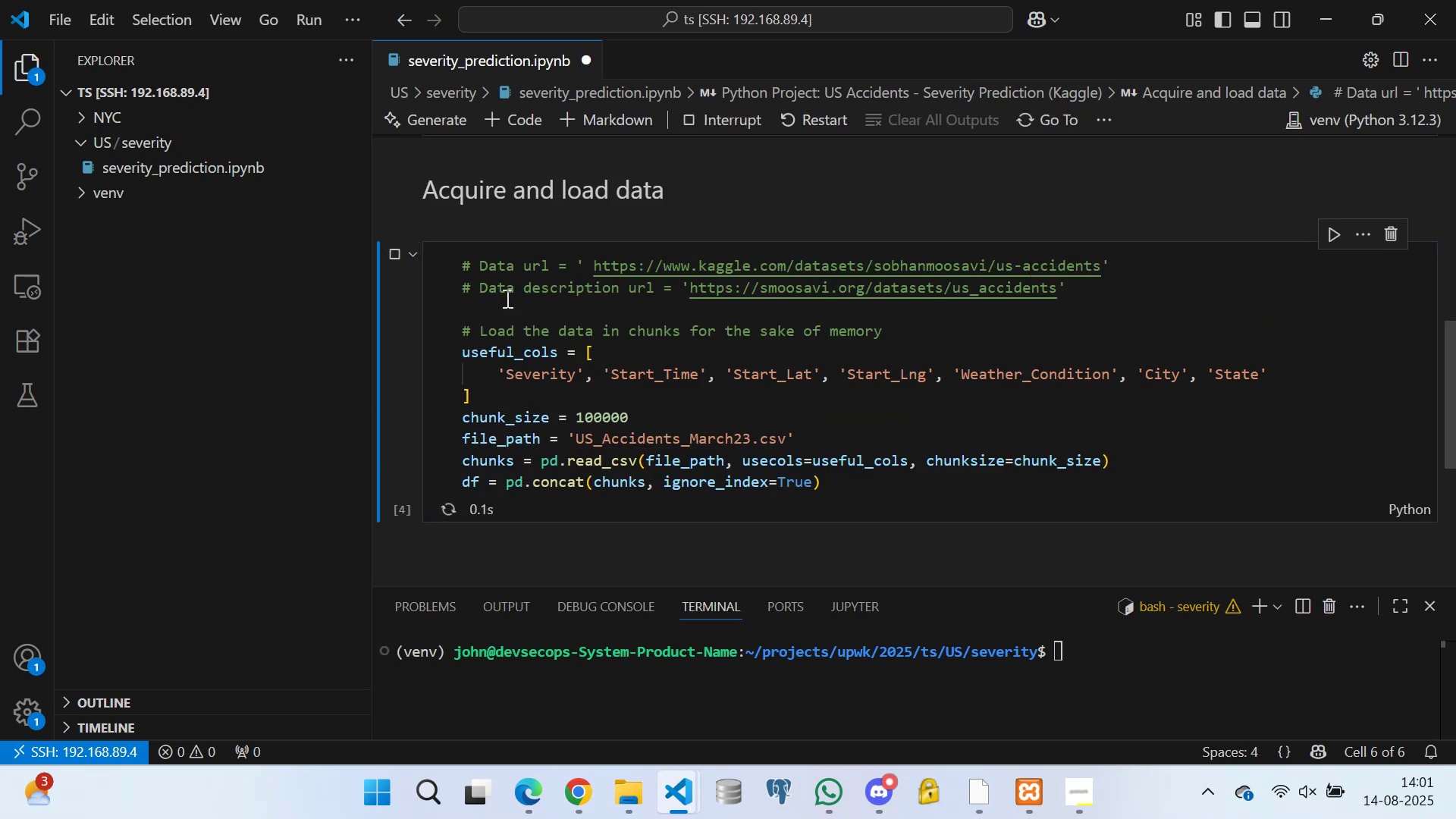 
scroll: coordinate [902, 400], scroll_direction: down, amount: 18.0
 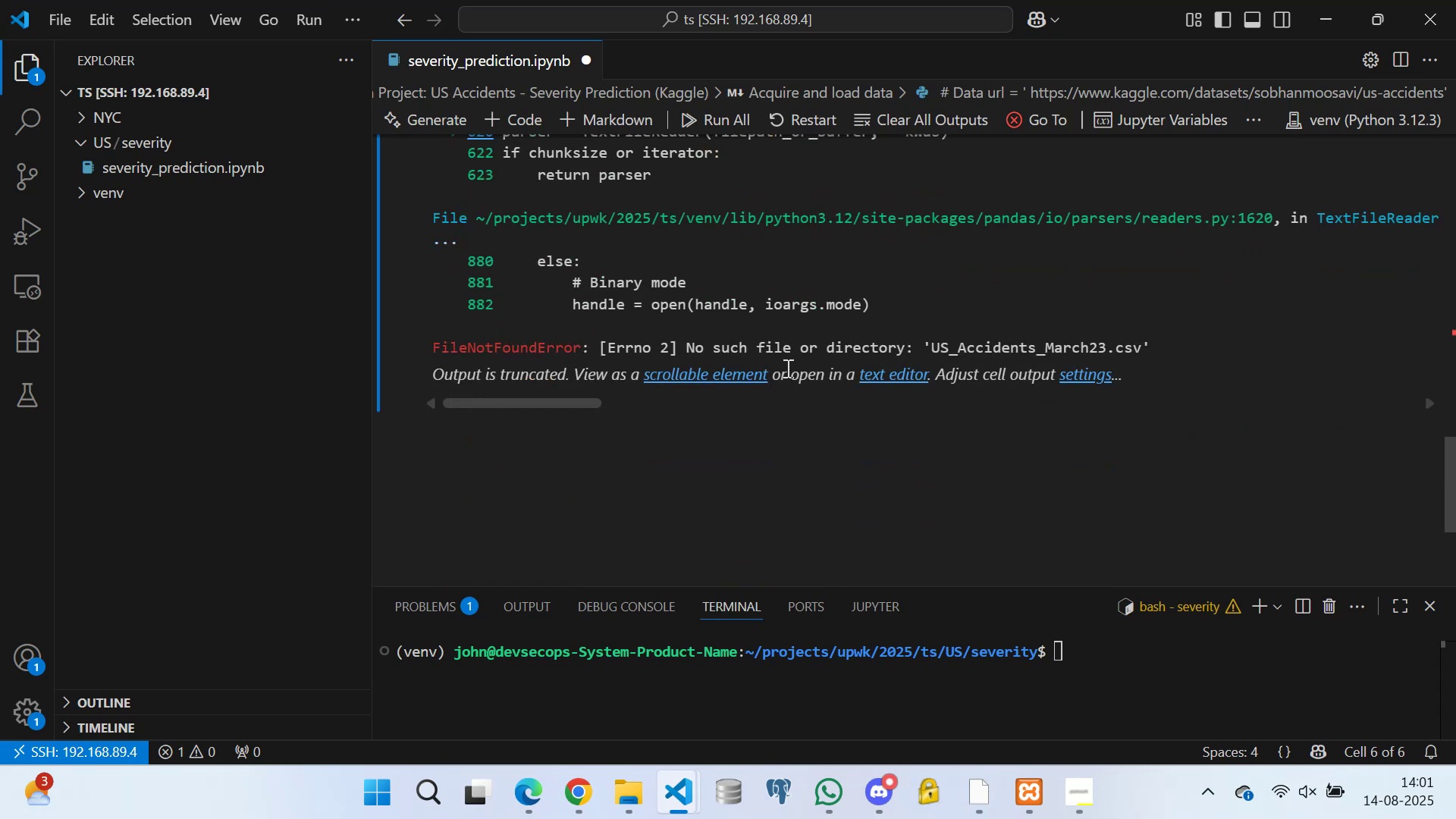 
scroll: coordinate [651, 329], scroll_direction: up, amount: 13.0
 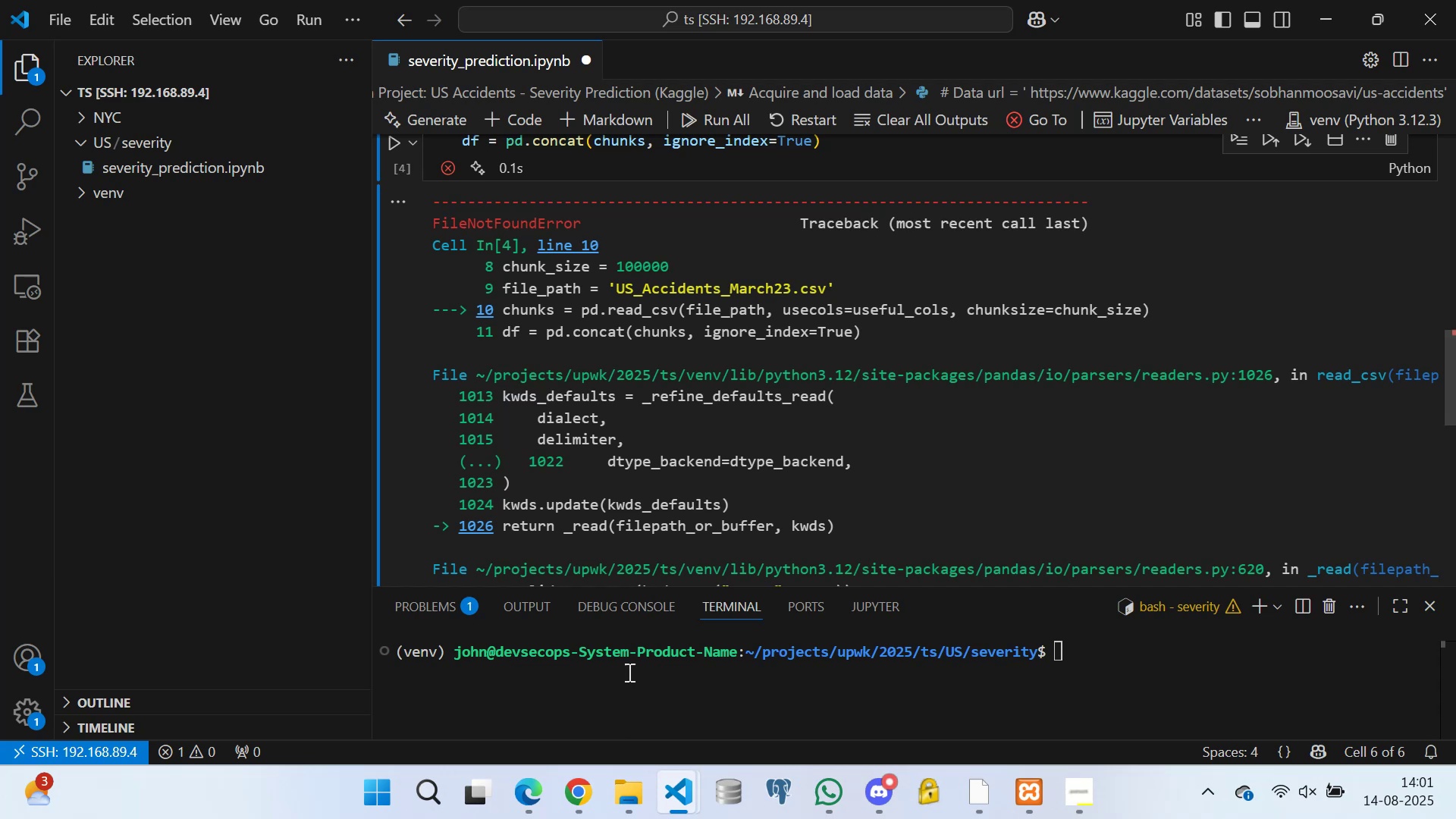 
wait(6.3)
 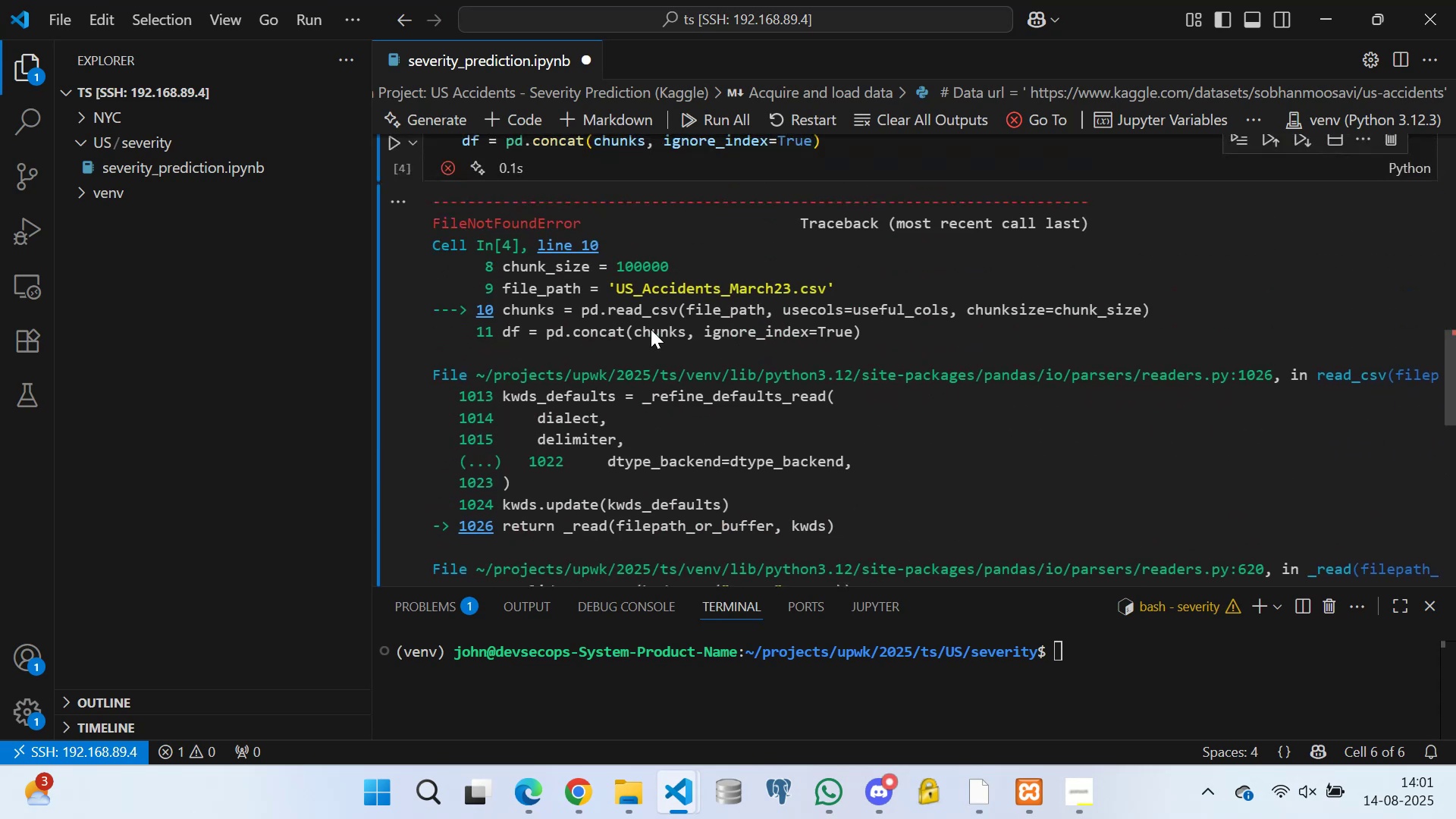 
left_click([424, 661])
 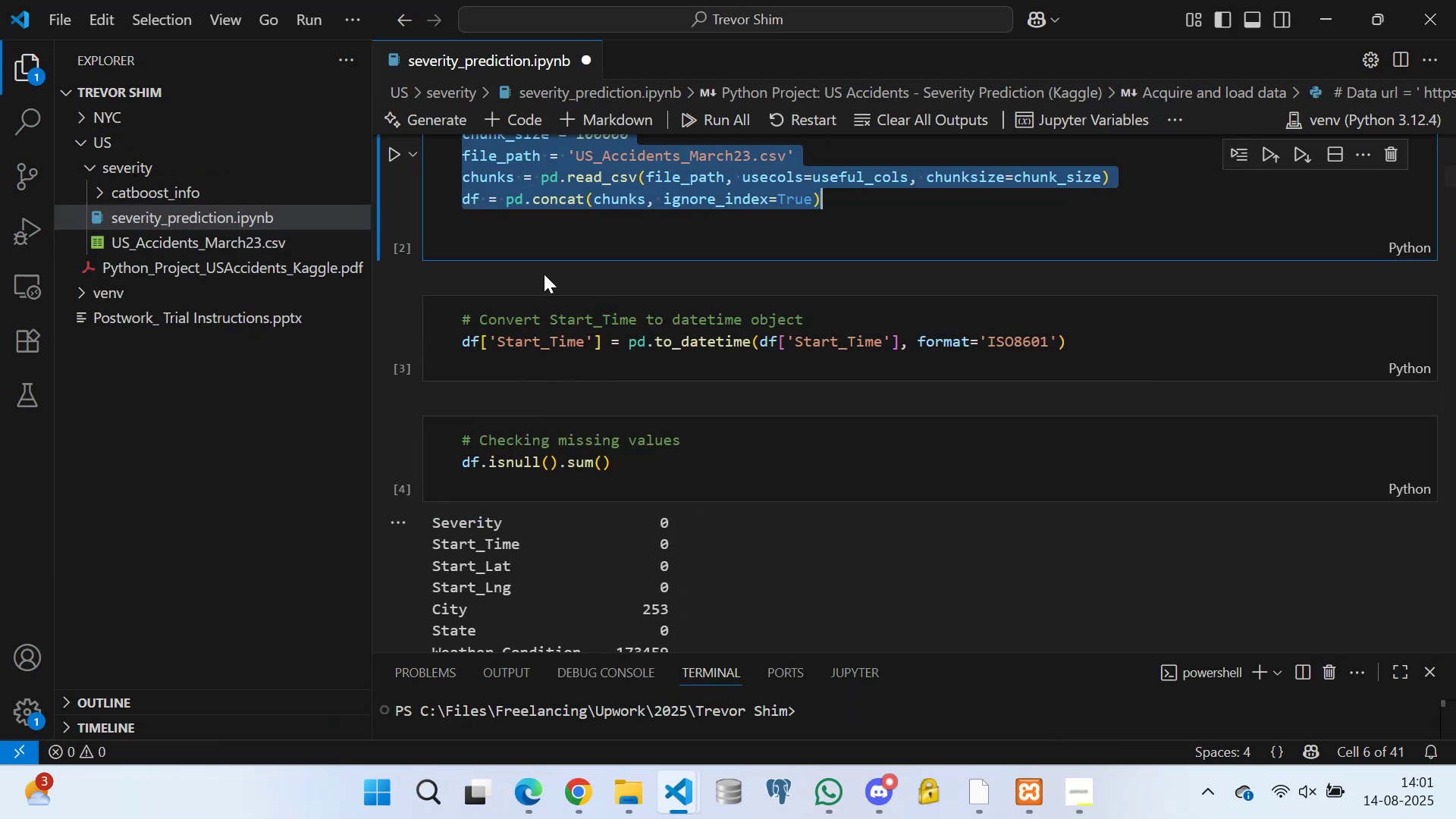 
left_click([545, 232])
 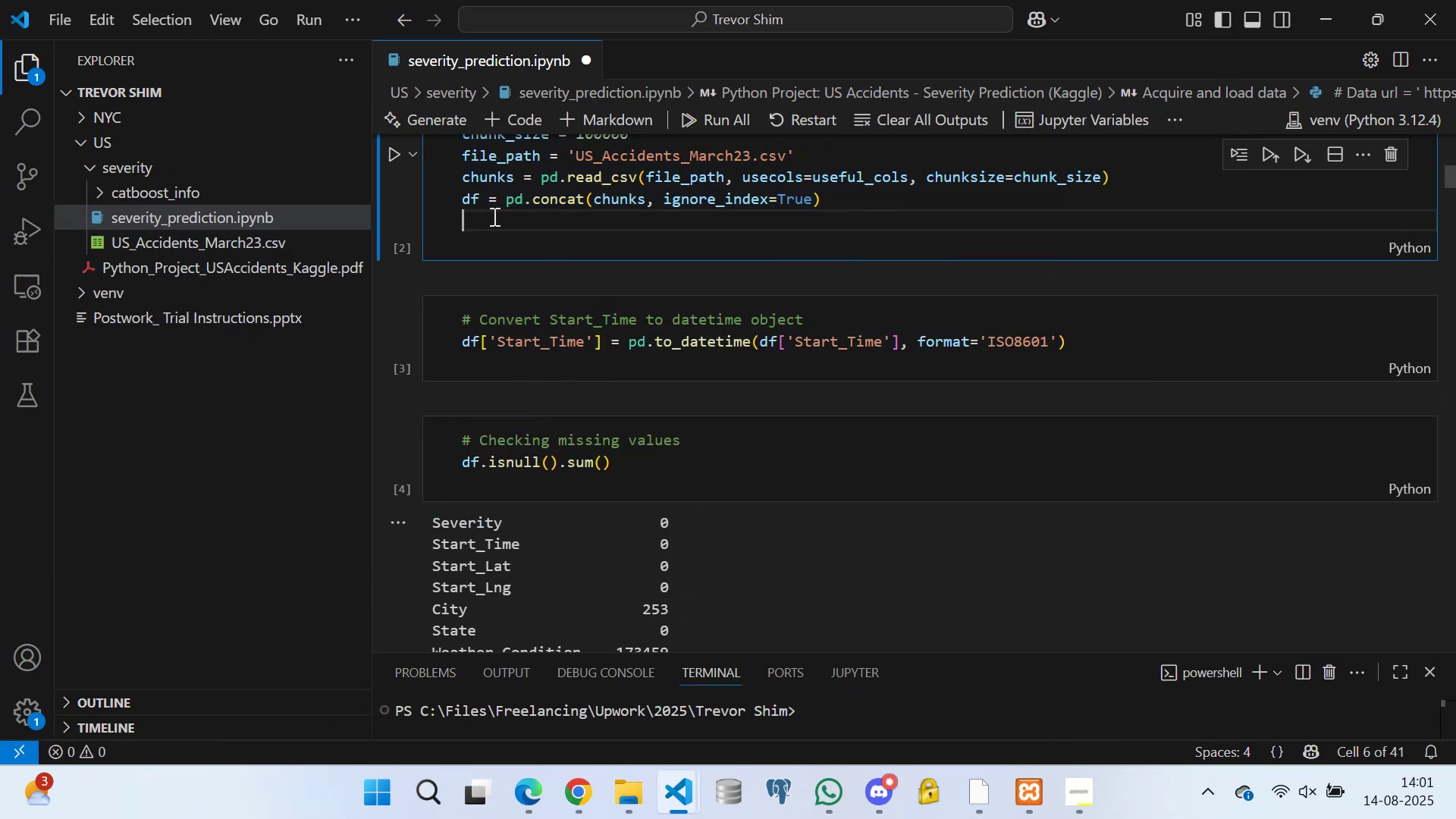 
scroll: coordinate [538, 234], scroll_direction: up, amount: 3.0
 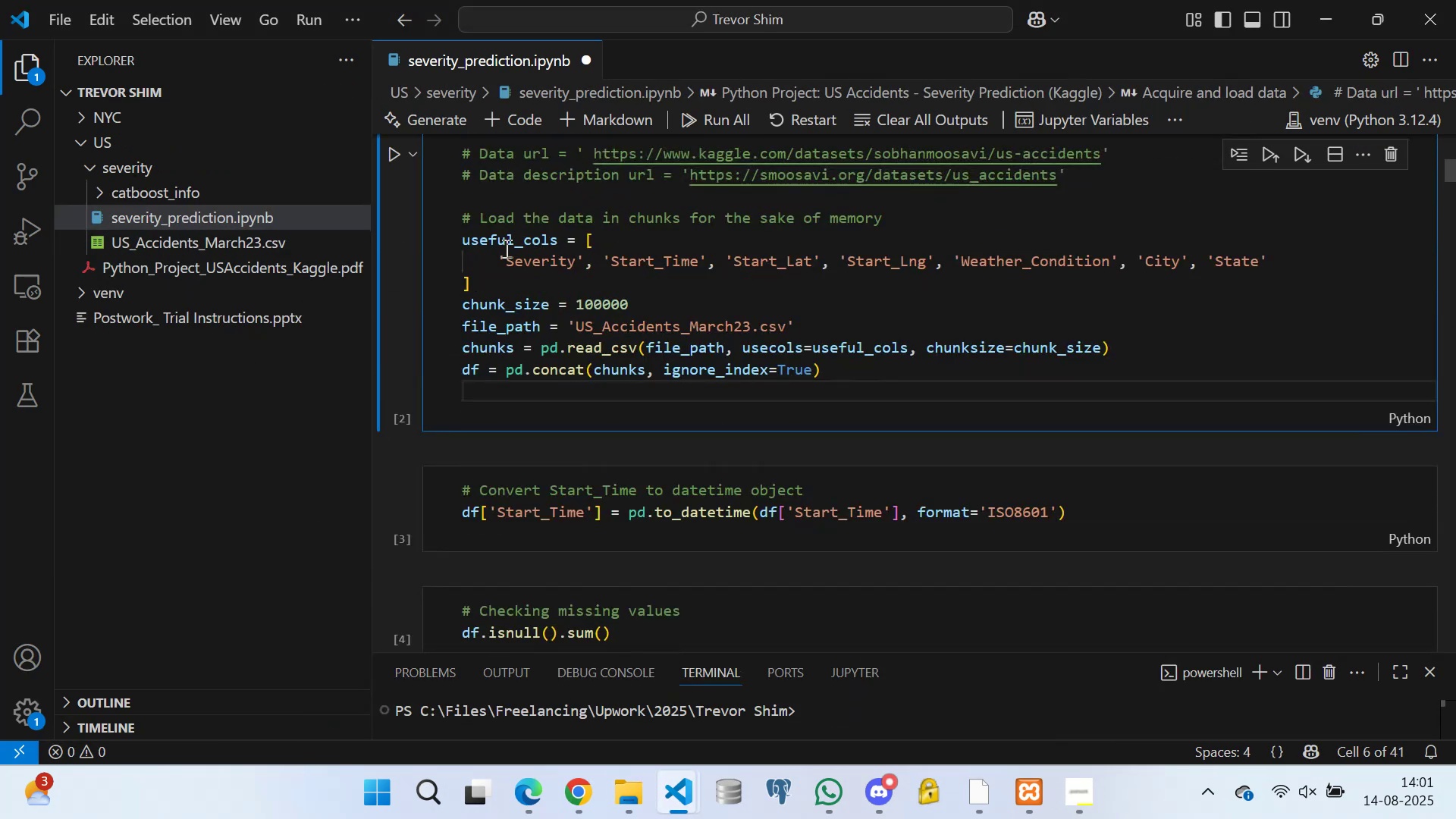 
scroll: coordinate [537, 275], scroll_direction: down, amount: 1.0
 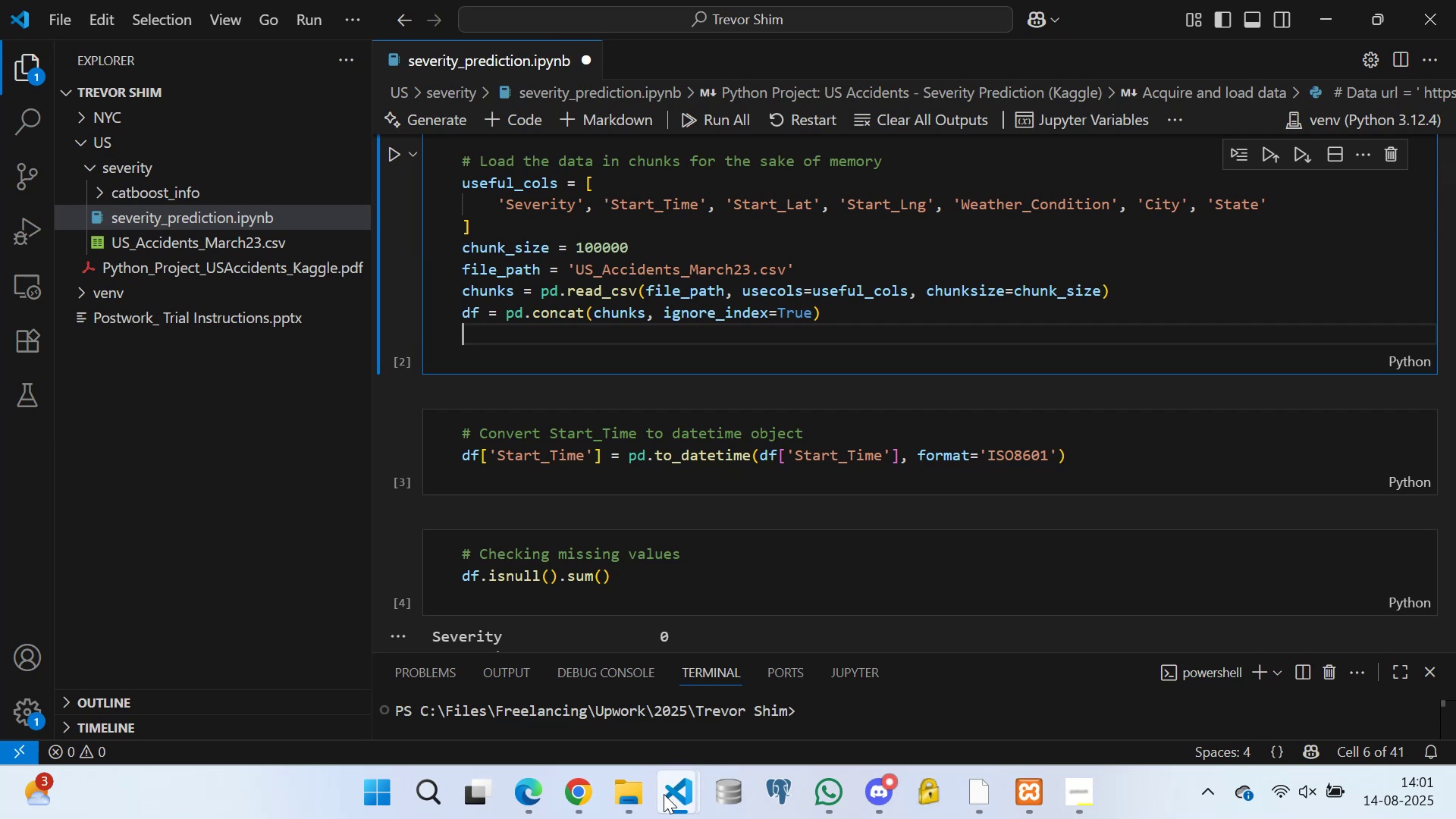 
left_click([909, 676])
 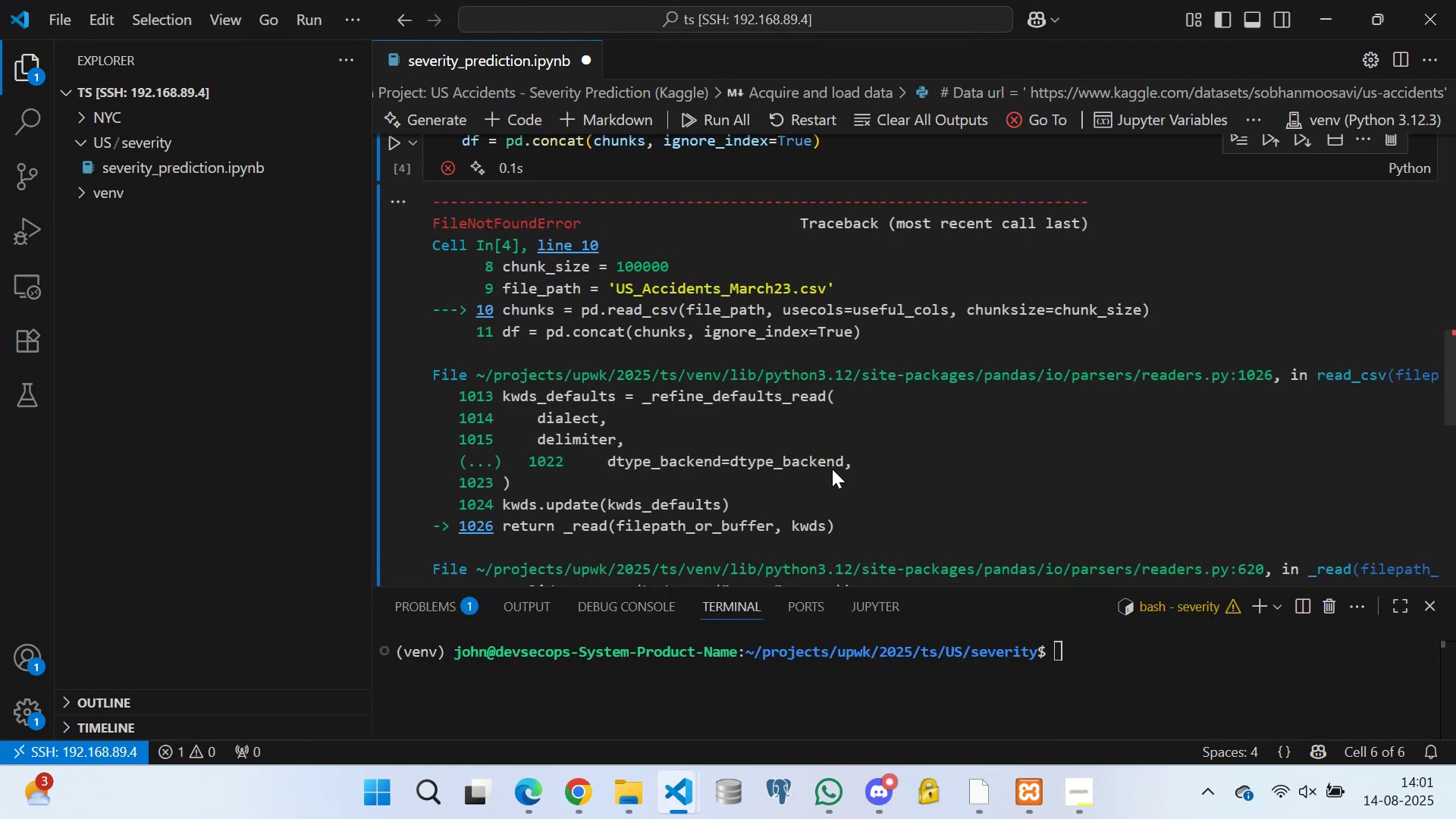 
scroll: coordinate [679, 380], scroll_direction: down, amount: 14.0
 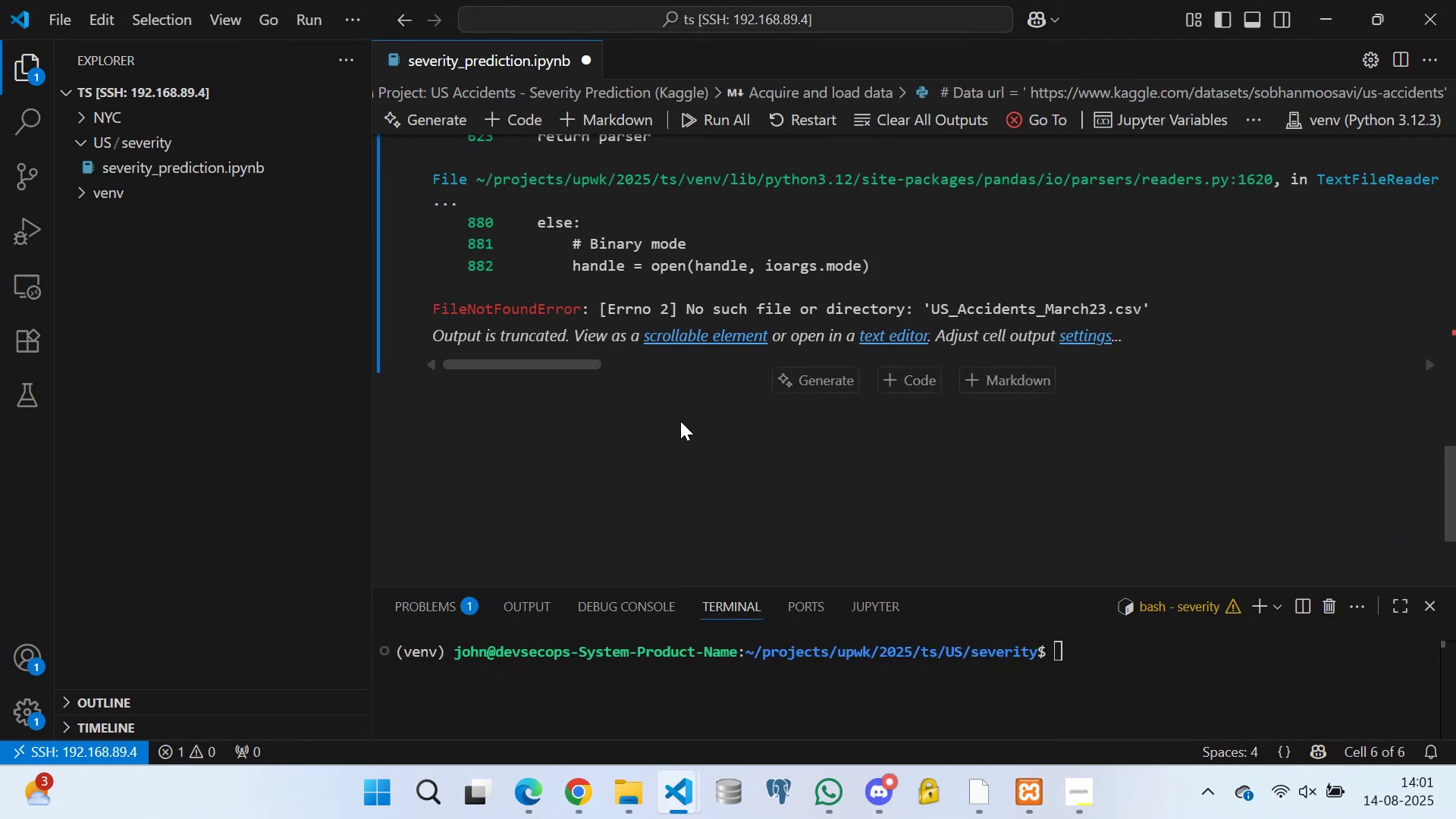 
scroll: coordinate [726, 345], scroll_direction: up, amount: 1.0
 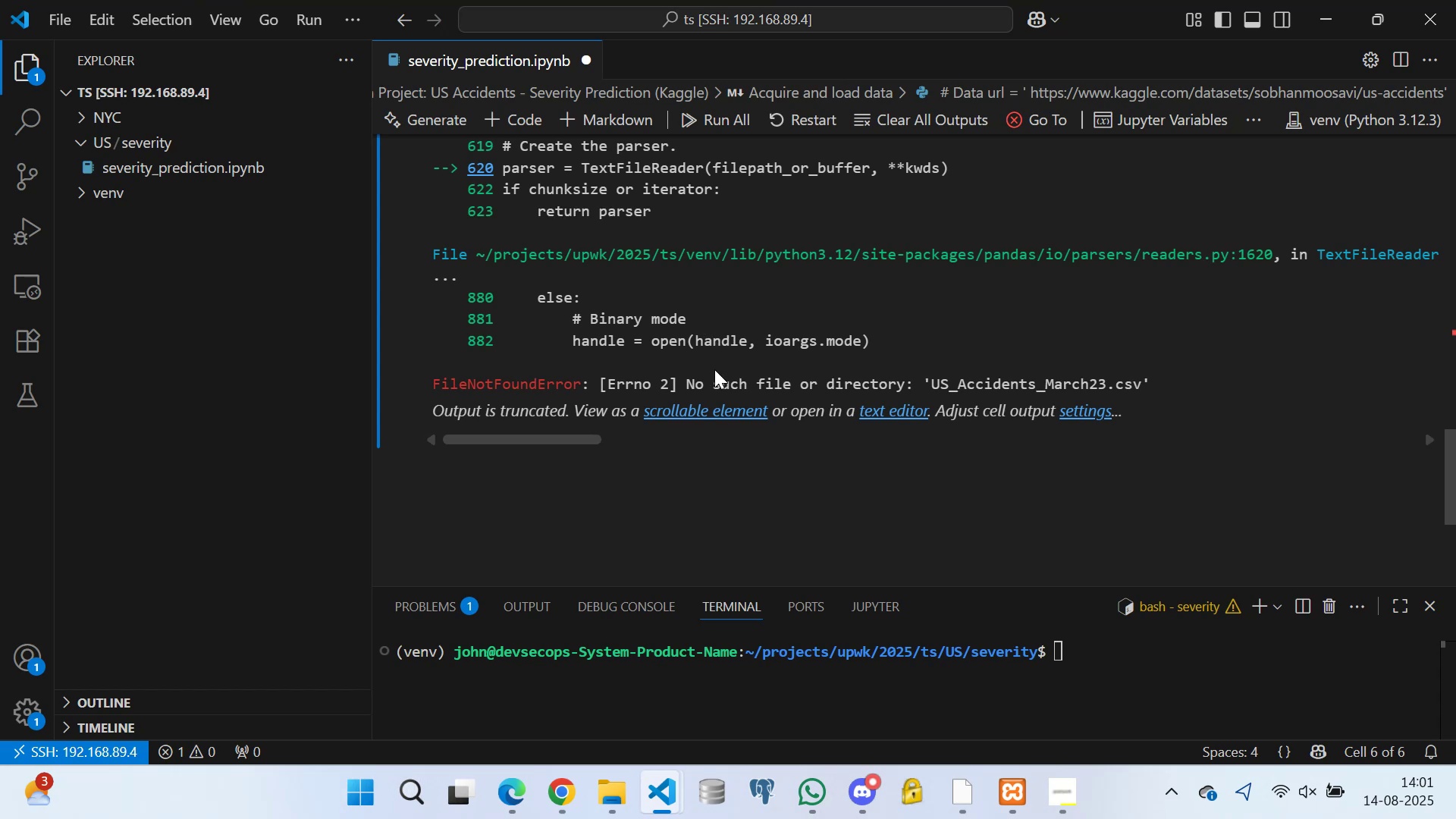 
wait(33.64)
 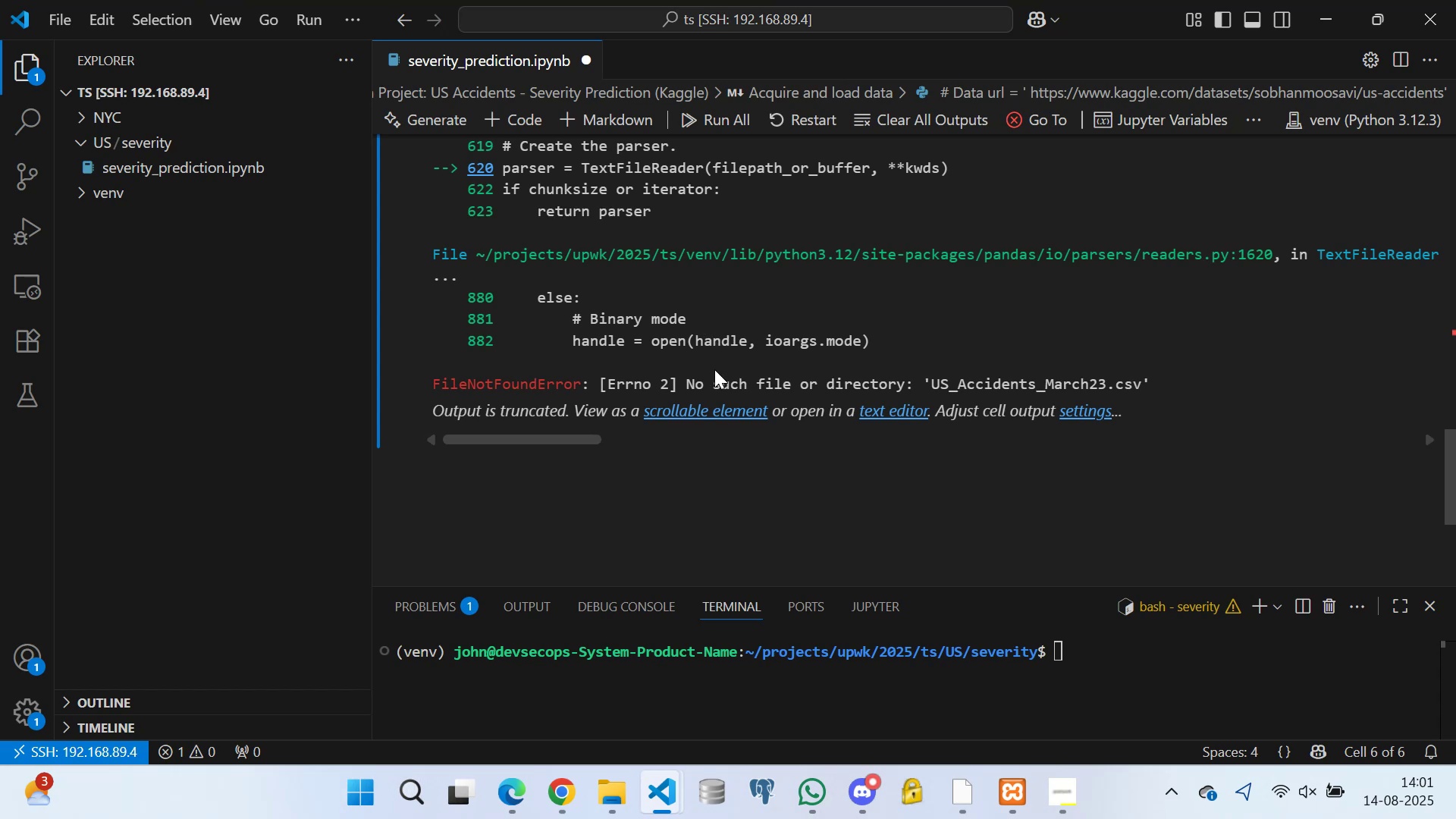 
scroll: coordinate [592, 451], scroll_direction: up, amount: 7.0
 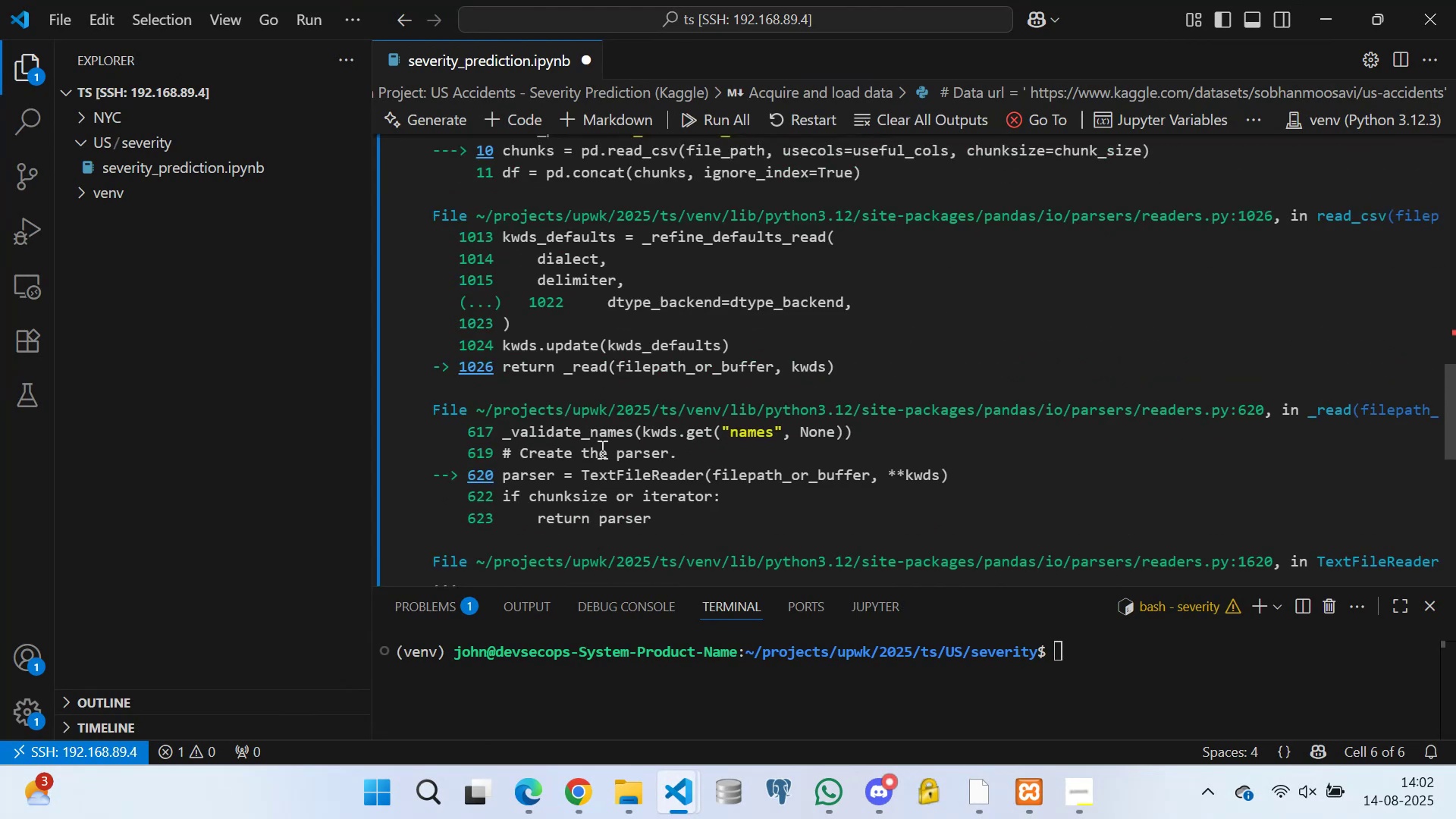 
key(Control+S)
 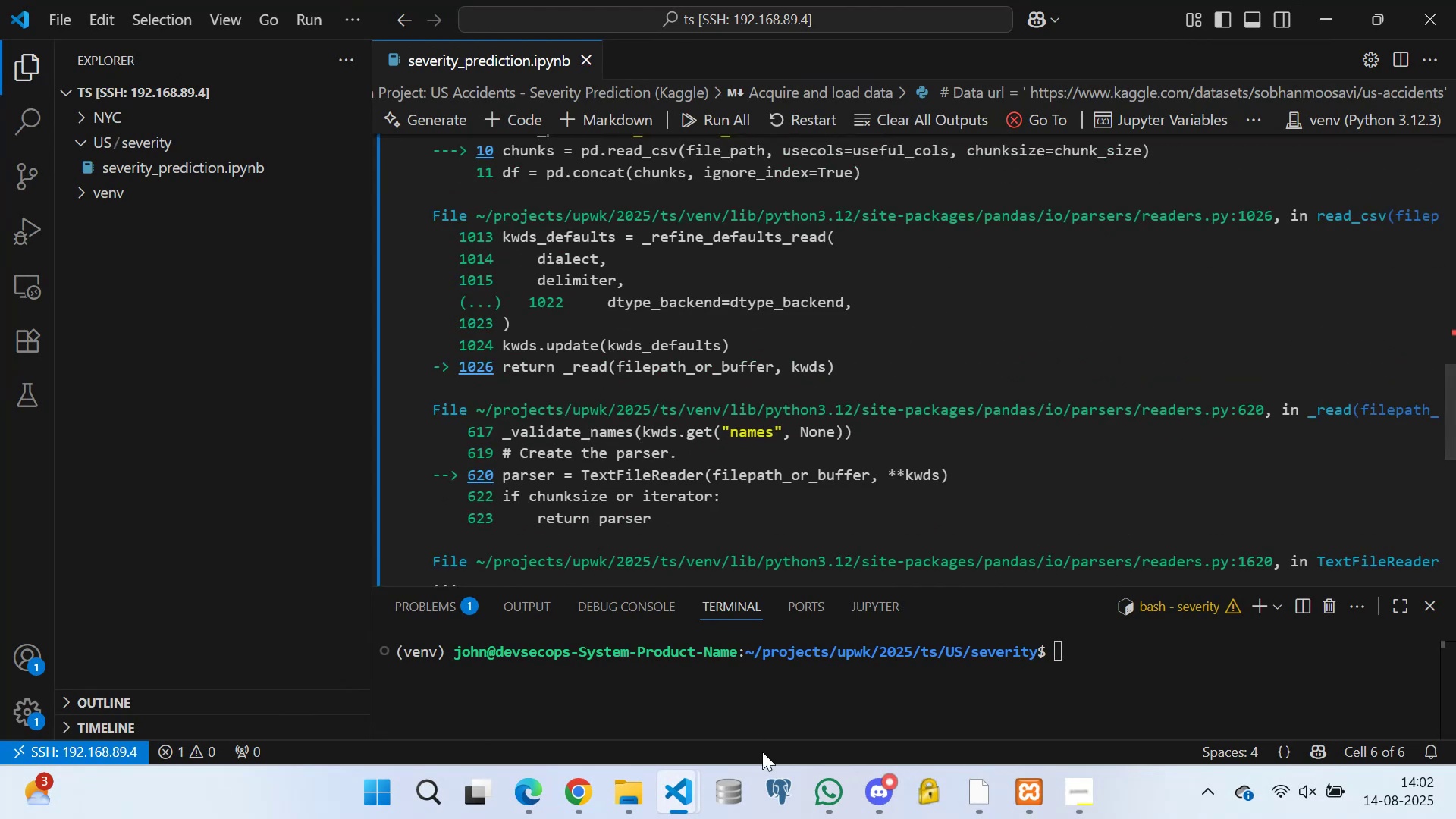 
wait(6.26)
 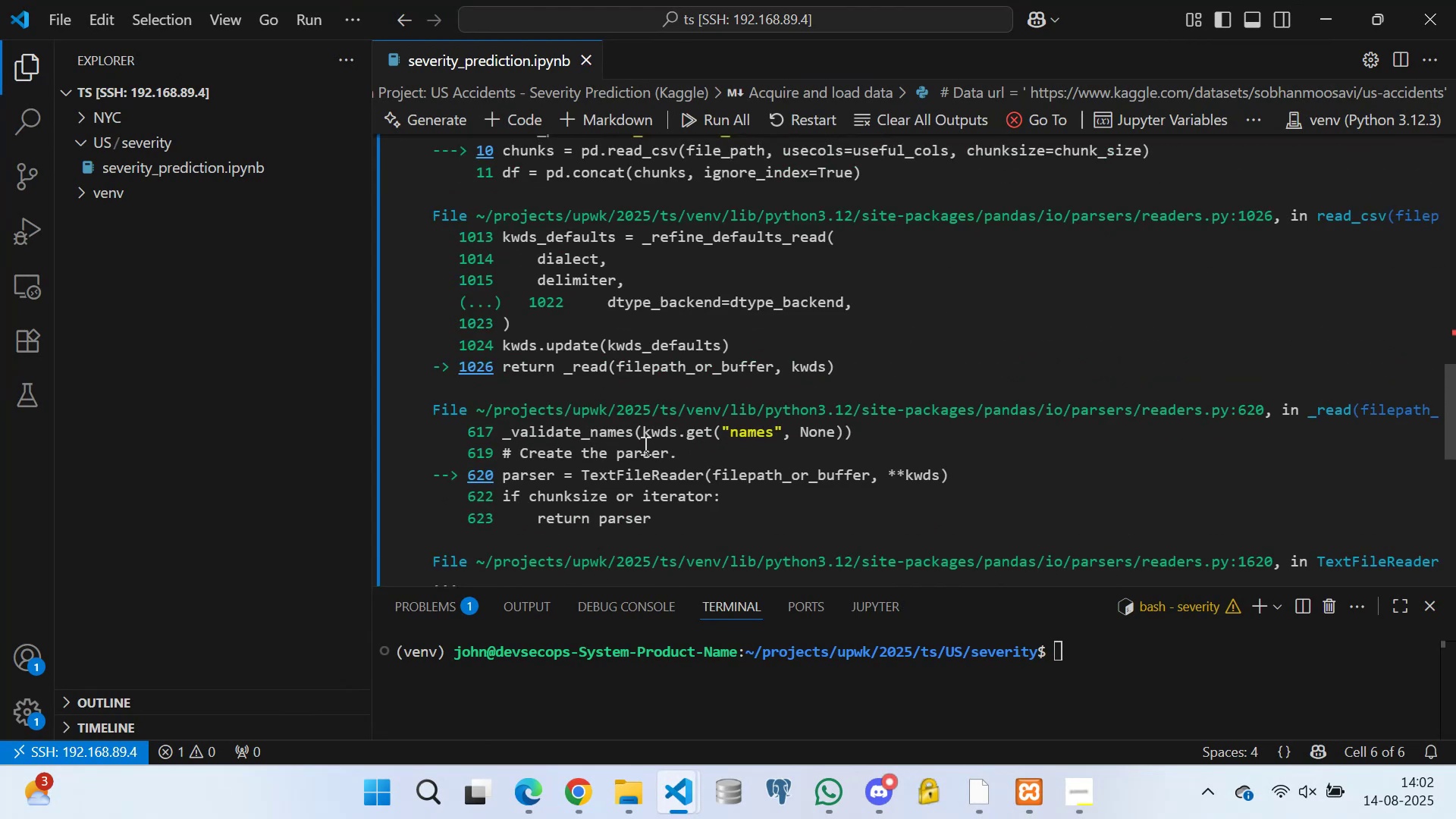 
left_click([908, 671])
 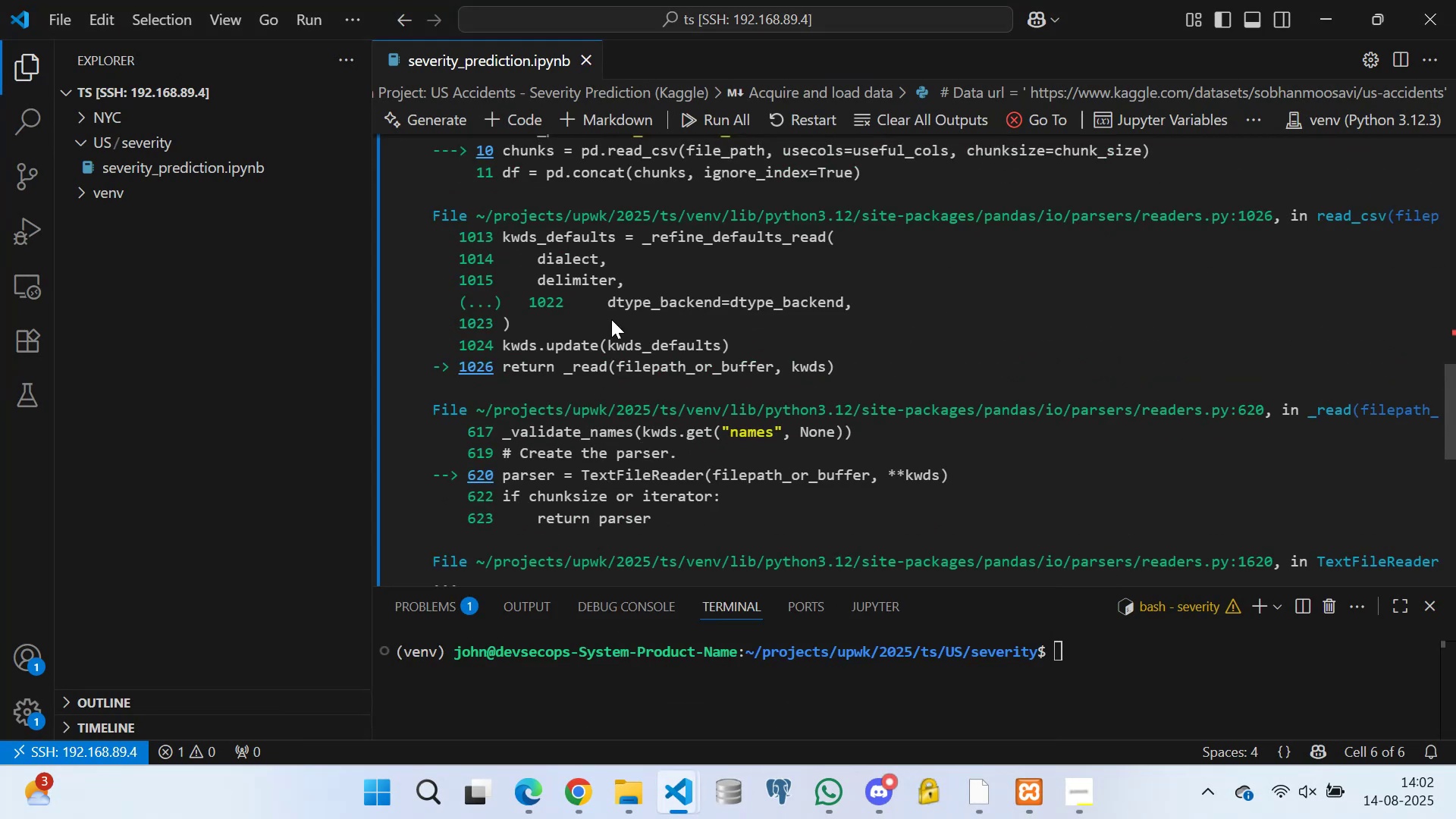 
scroll: coordinate [593, 375], scroll_direction: up, amount: 17.0
 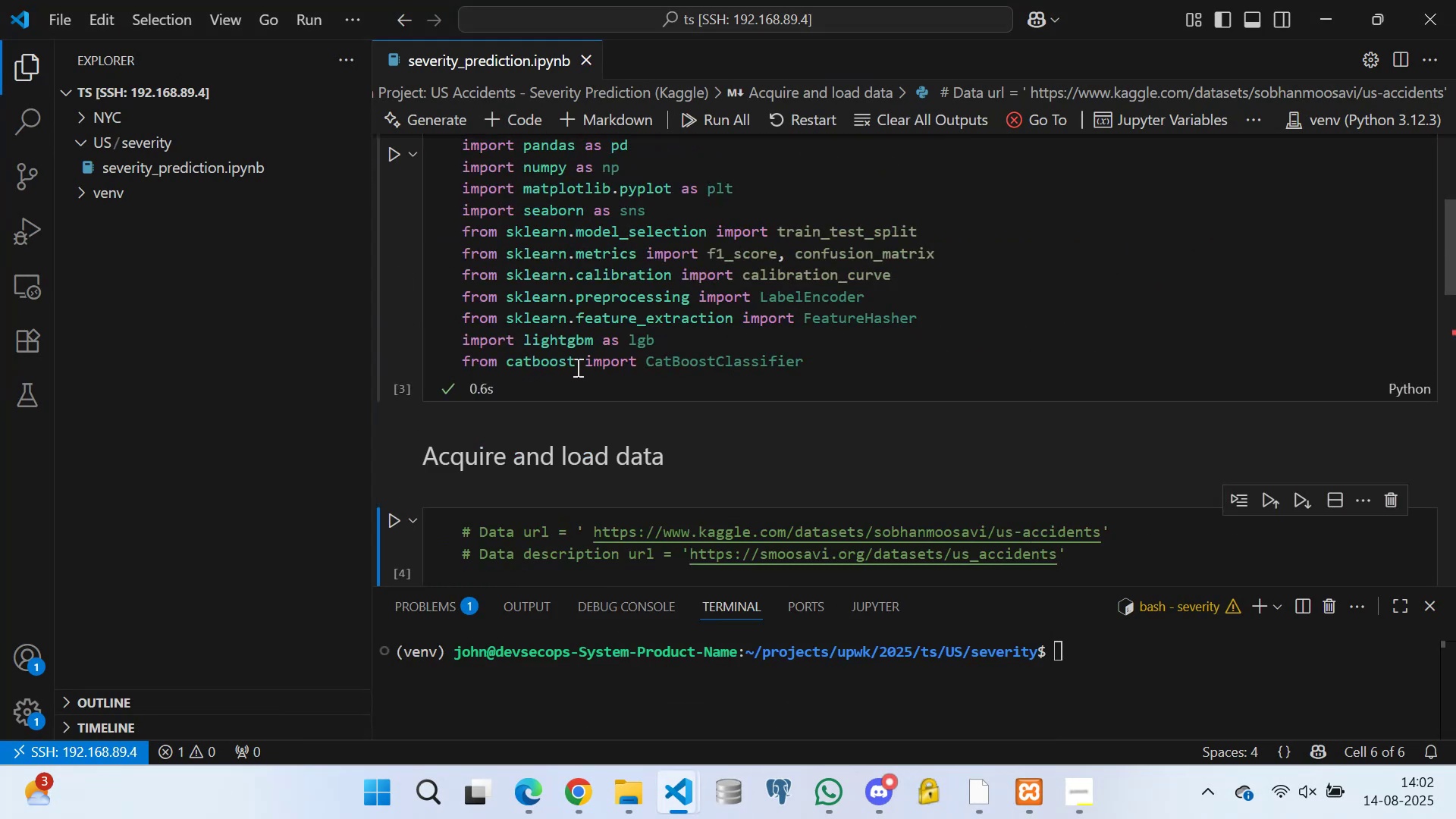 
scroll: coordinate [557, 435], scroll_direction: down, amount: 1.0
 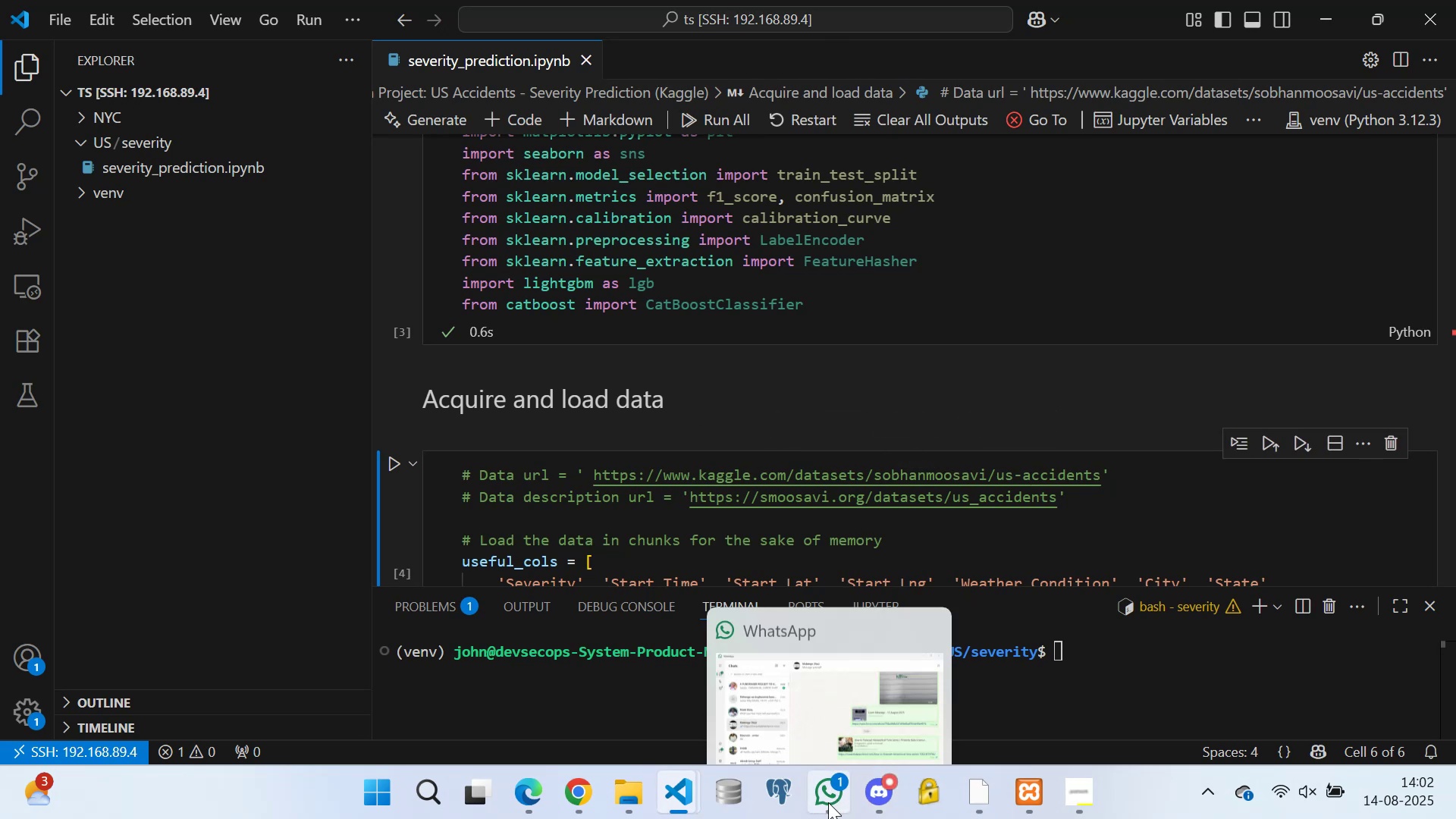 
left_click([828, 802])
 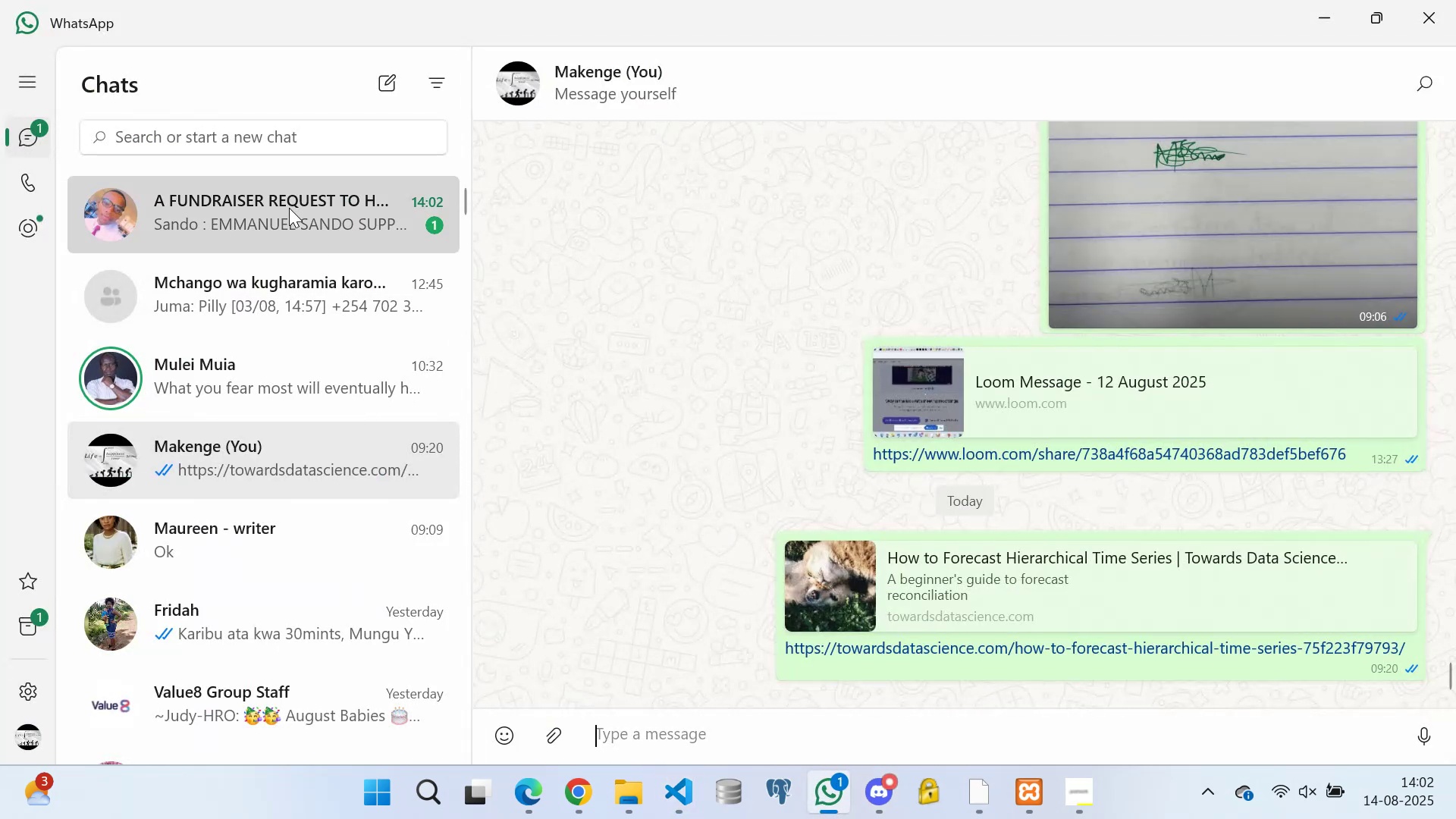 
double_click([290, 300])
 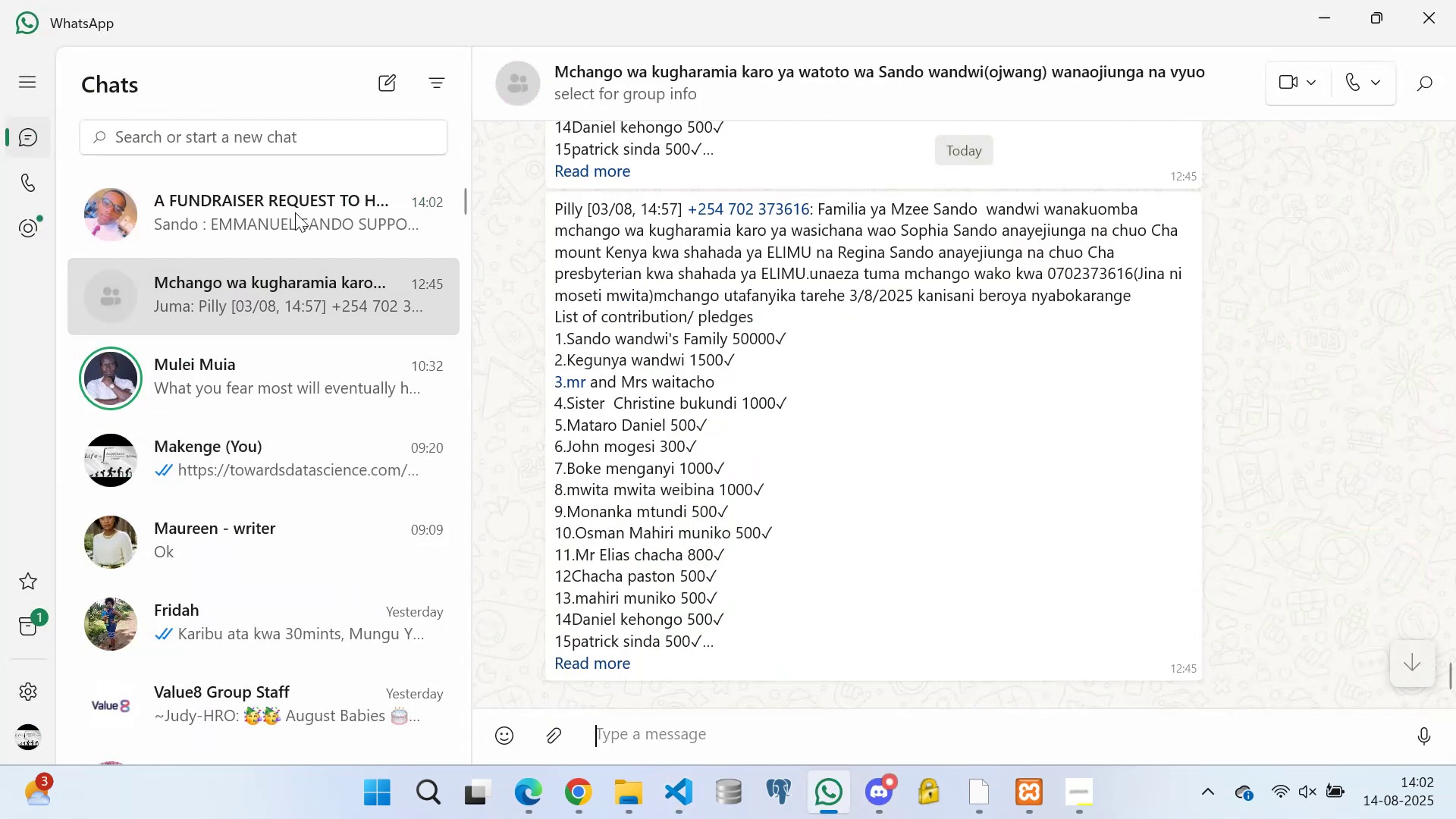 
triple_click([295, 212])
 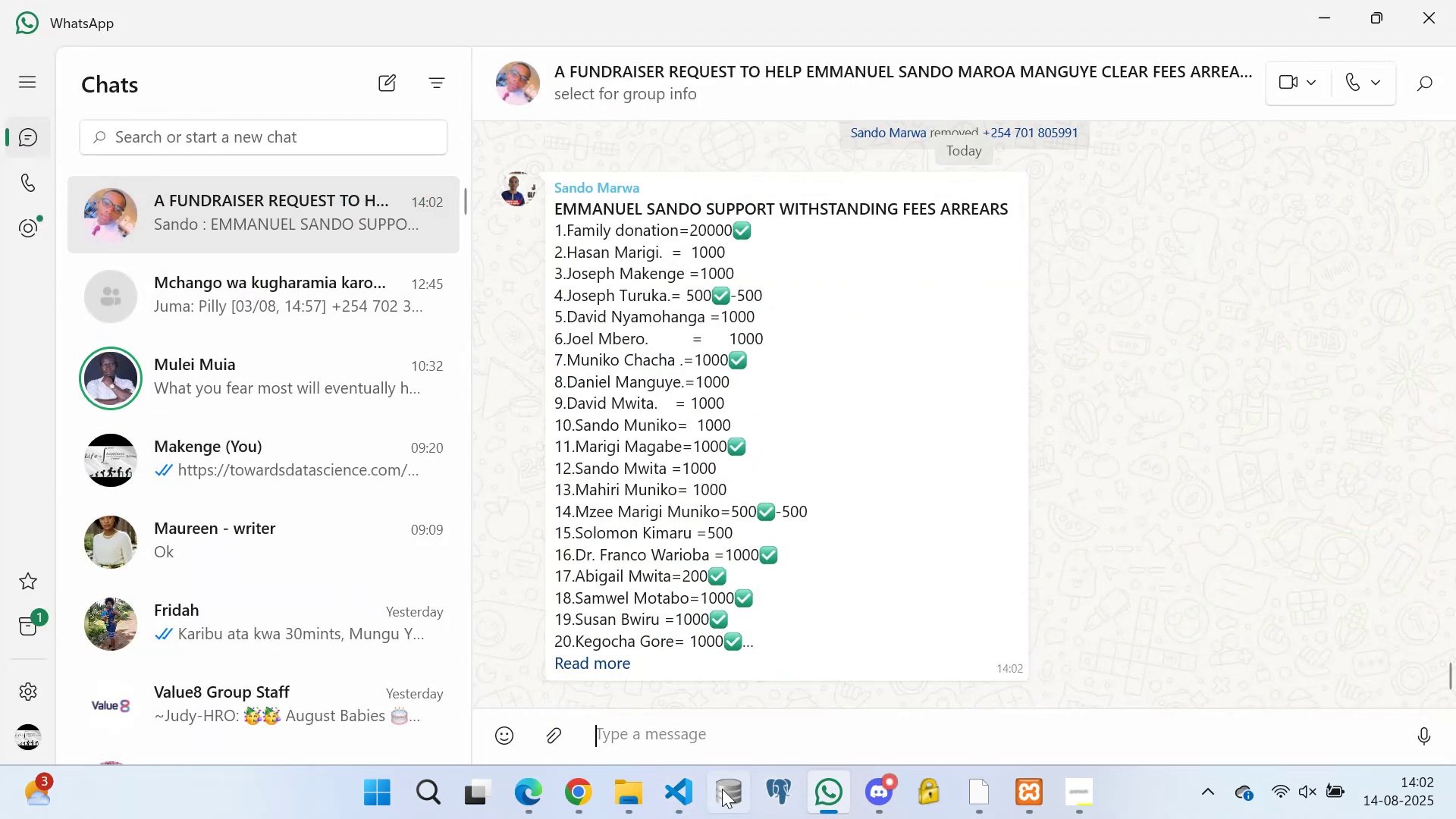 
left_click([676, 796])
 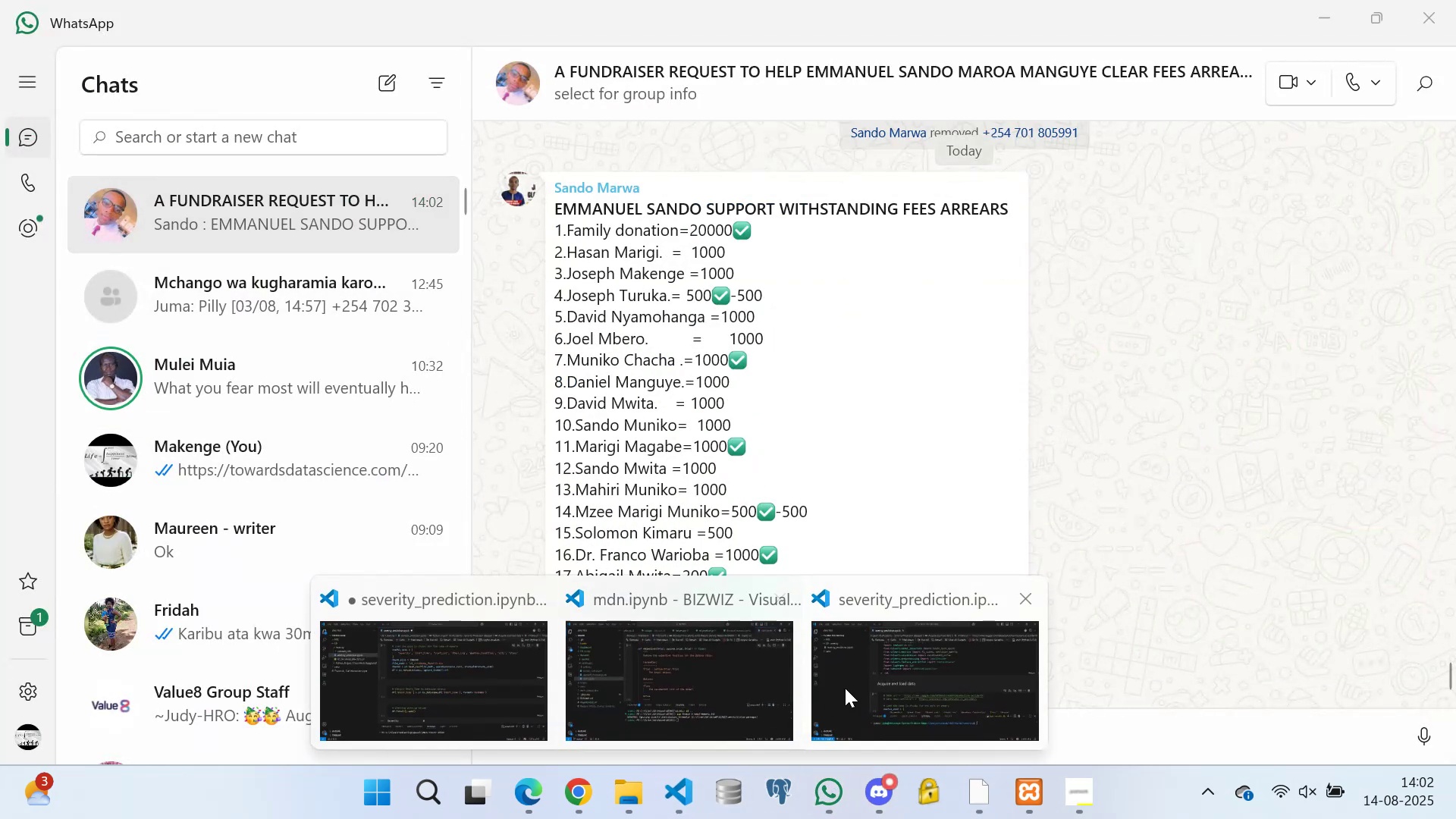 
left_click([864, 679])
 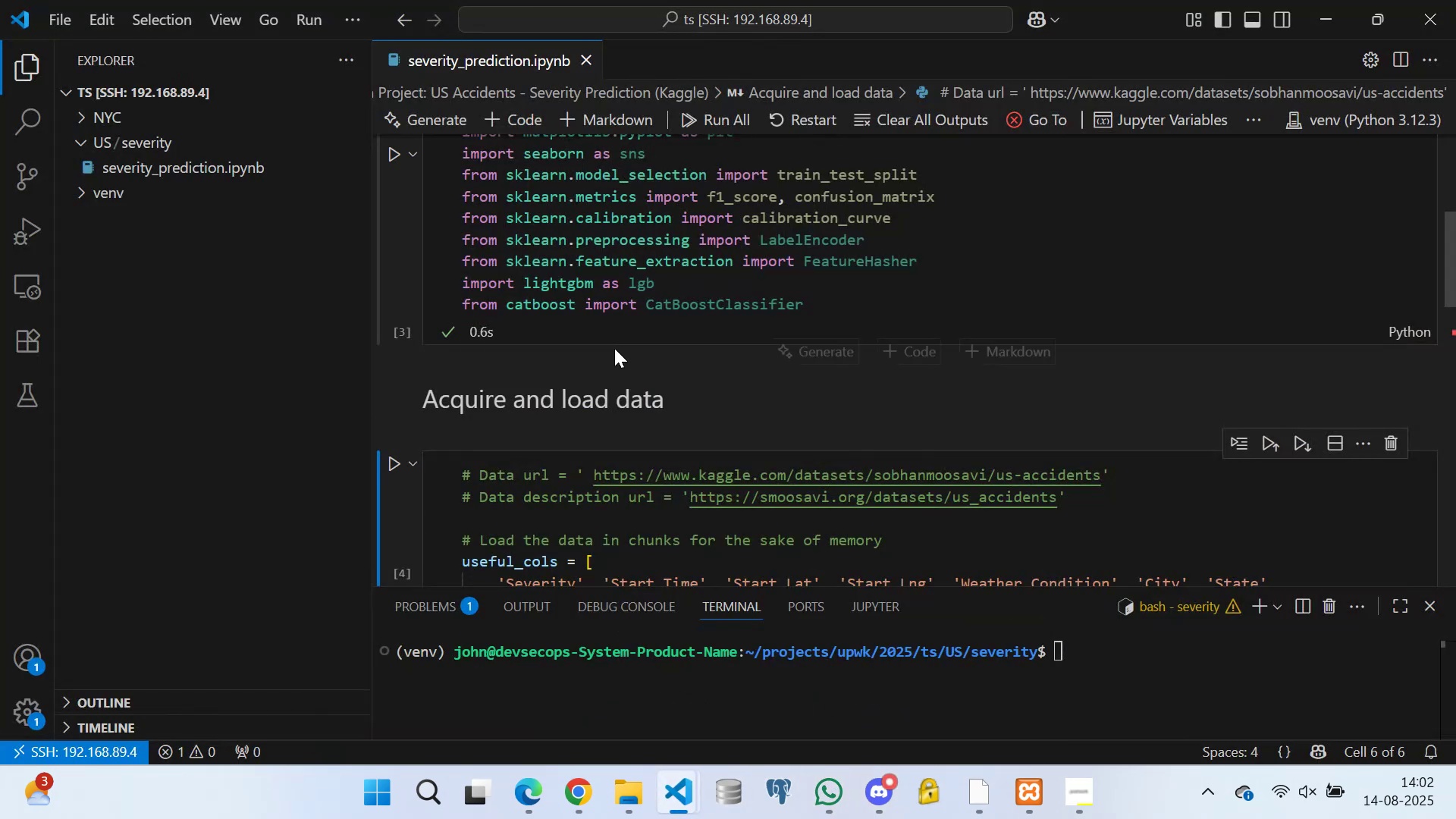 
scroll: coordinate [599, 426], scroll_direction: down, amount: 2.0
 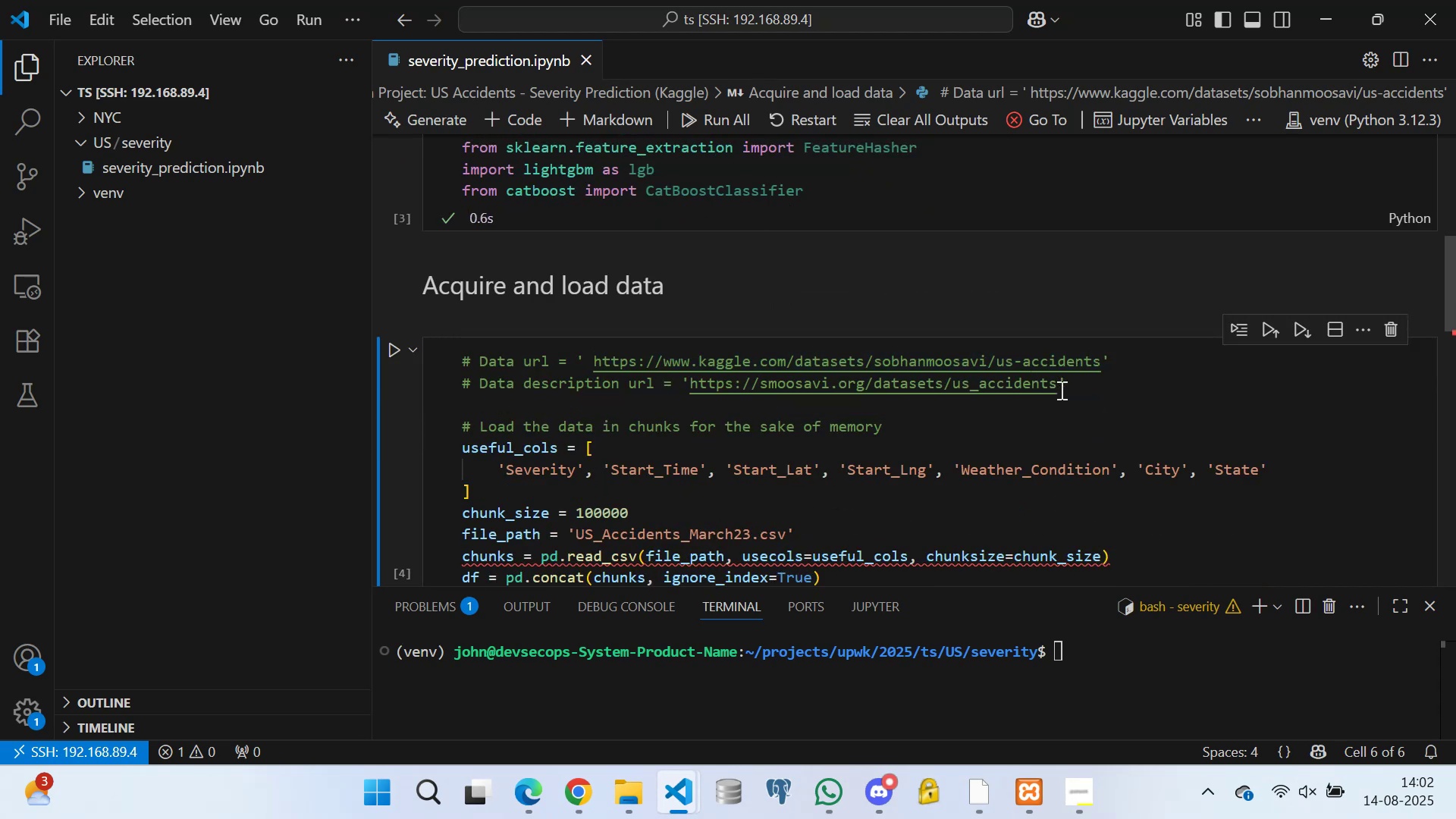 
left_click([1066, 384])
 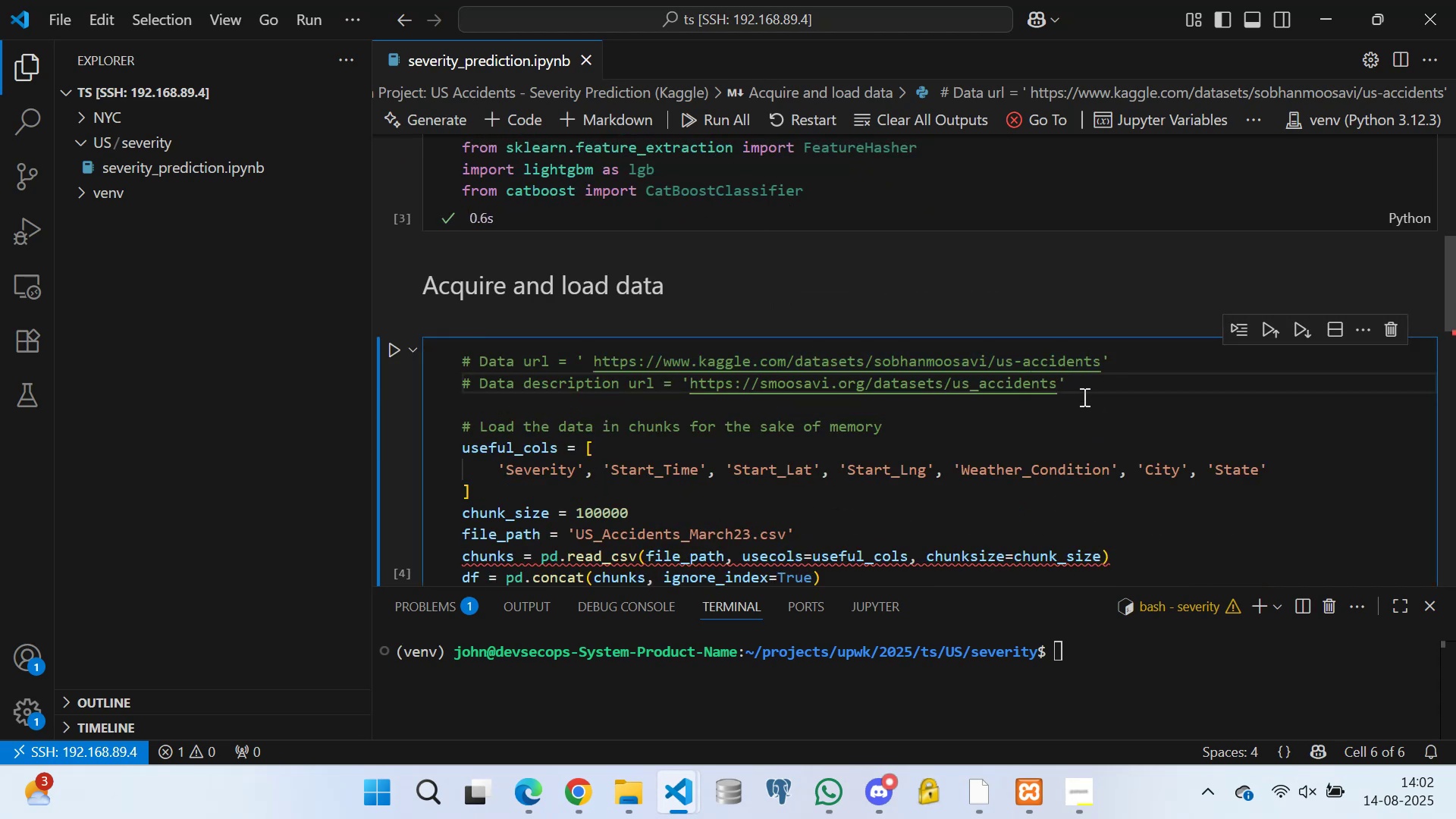 
key(Enter)
 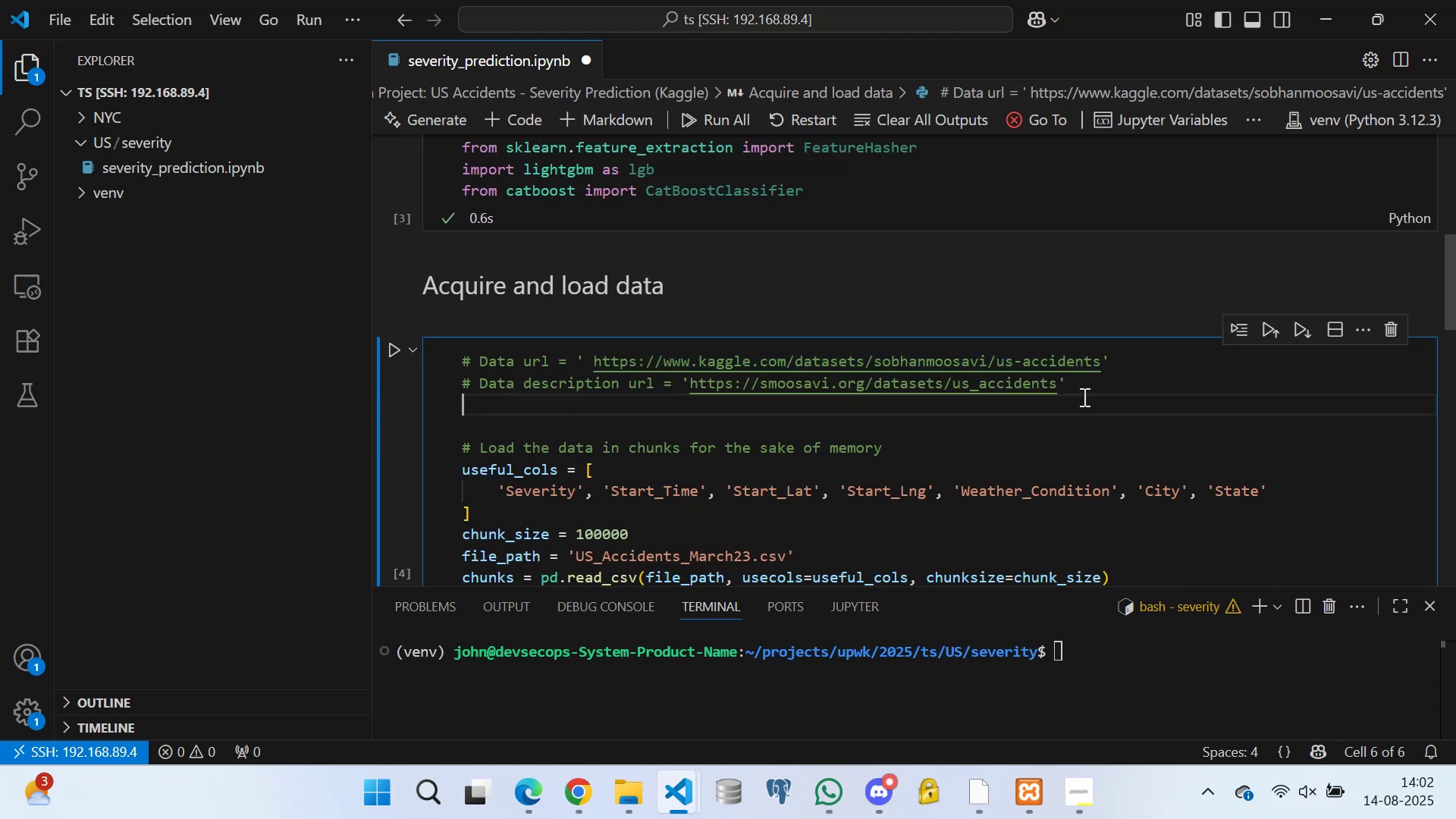 
key(Enter)
 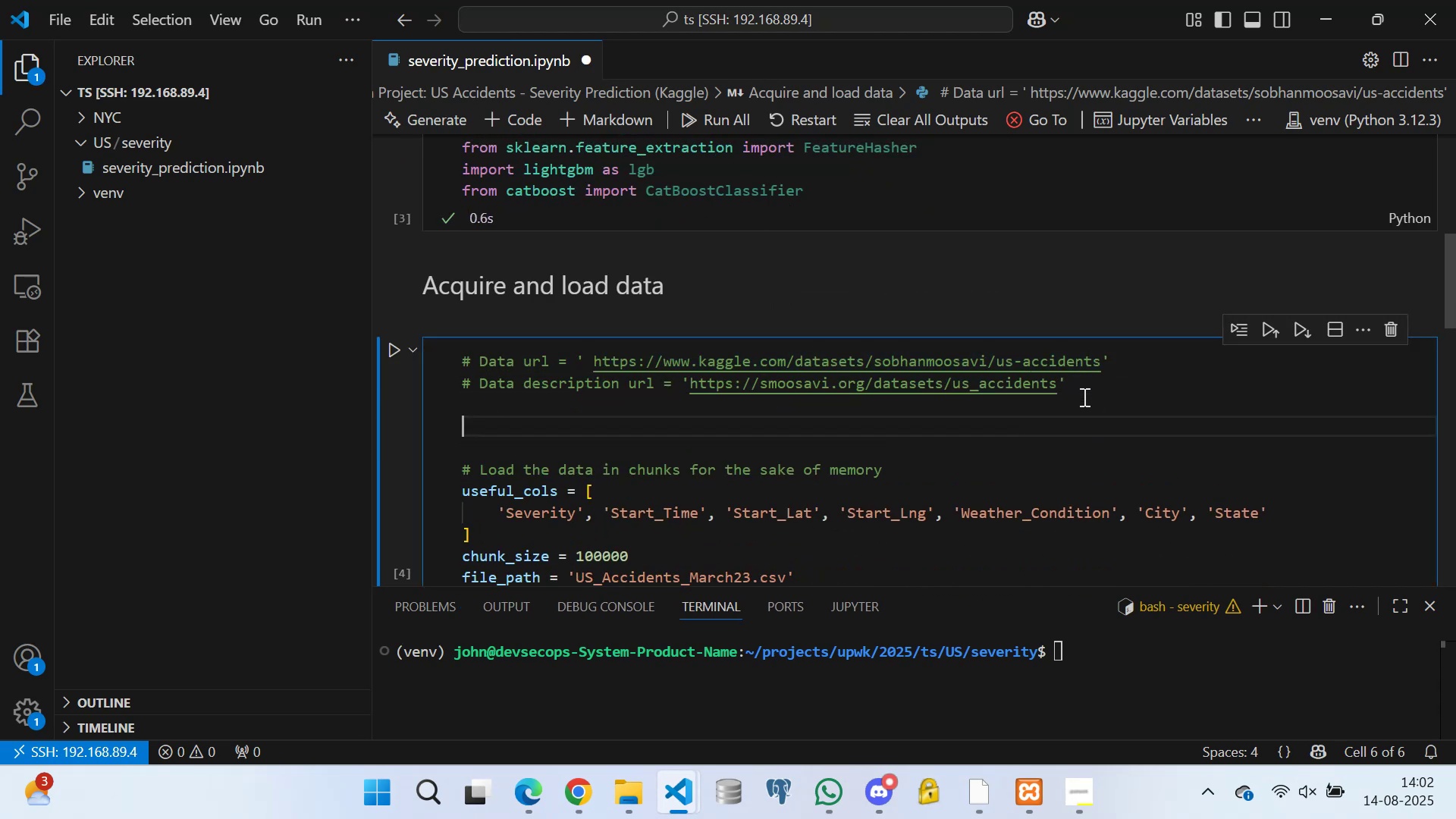 
key(Shift+3)
 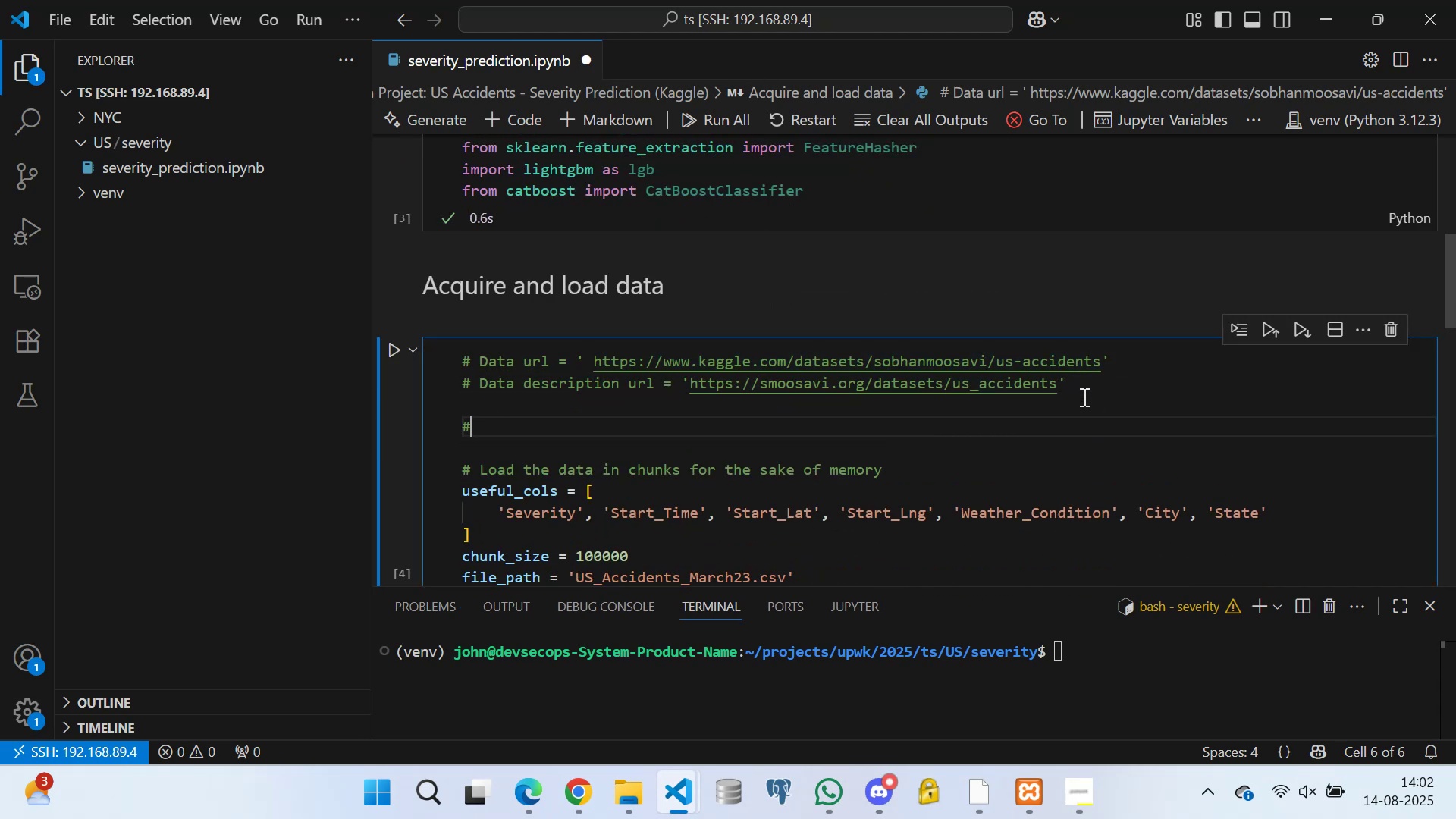 
key(Space)
 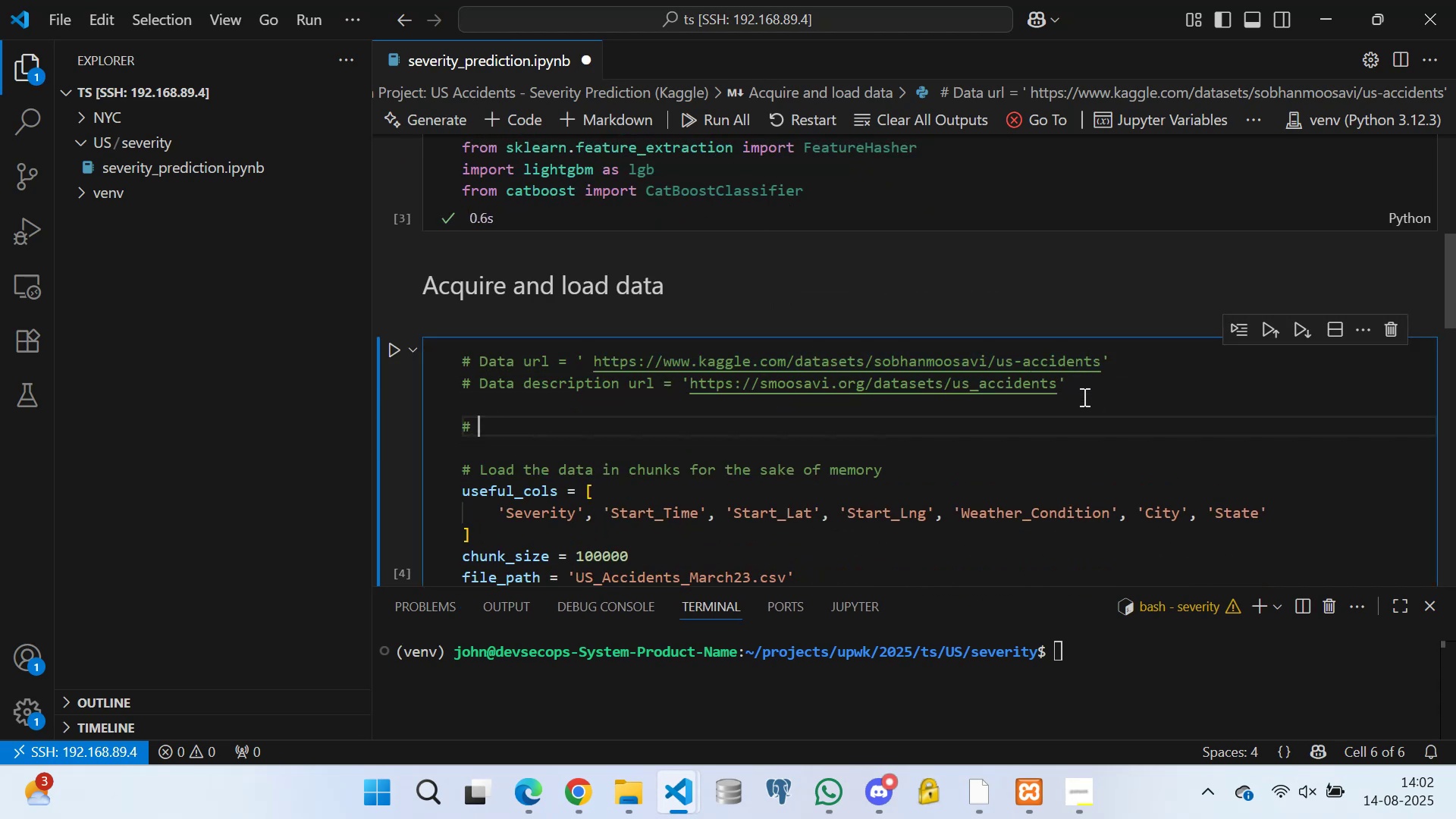 
key(CapsLock)
 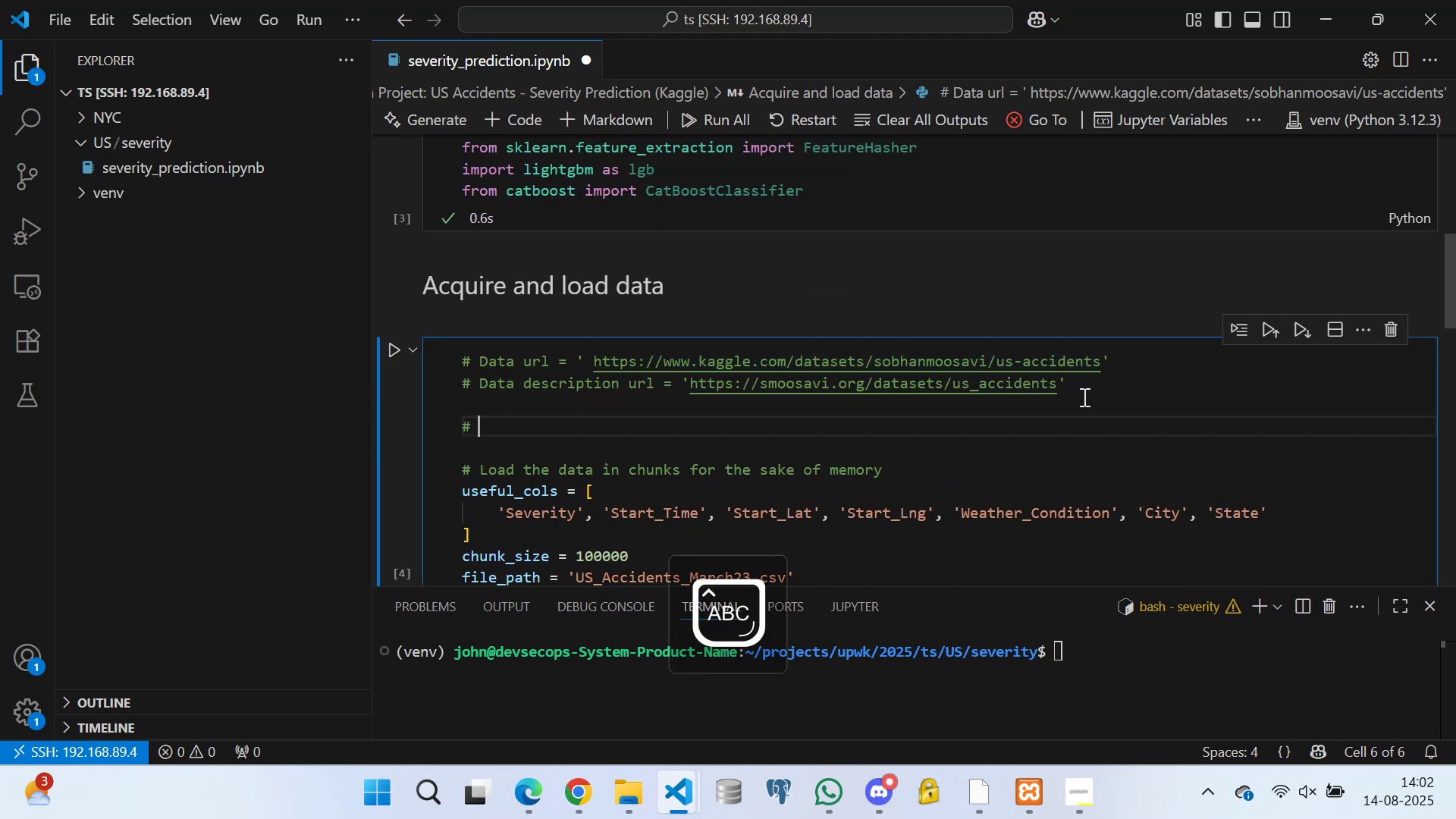 
key(T)
 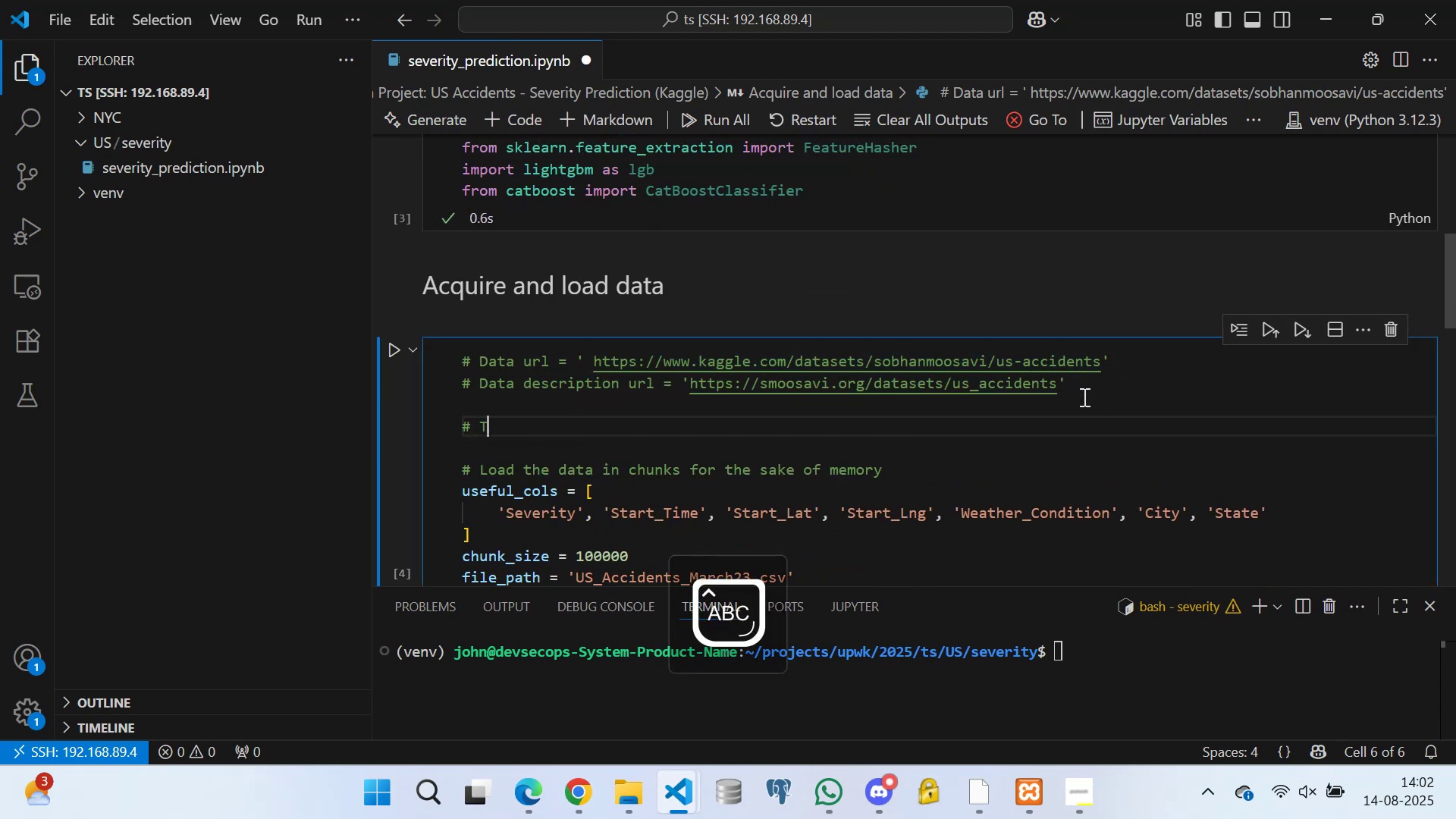 
key(CapsLock)
 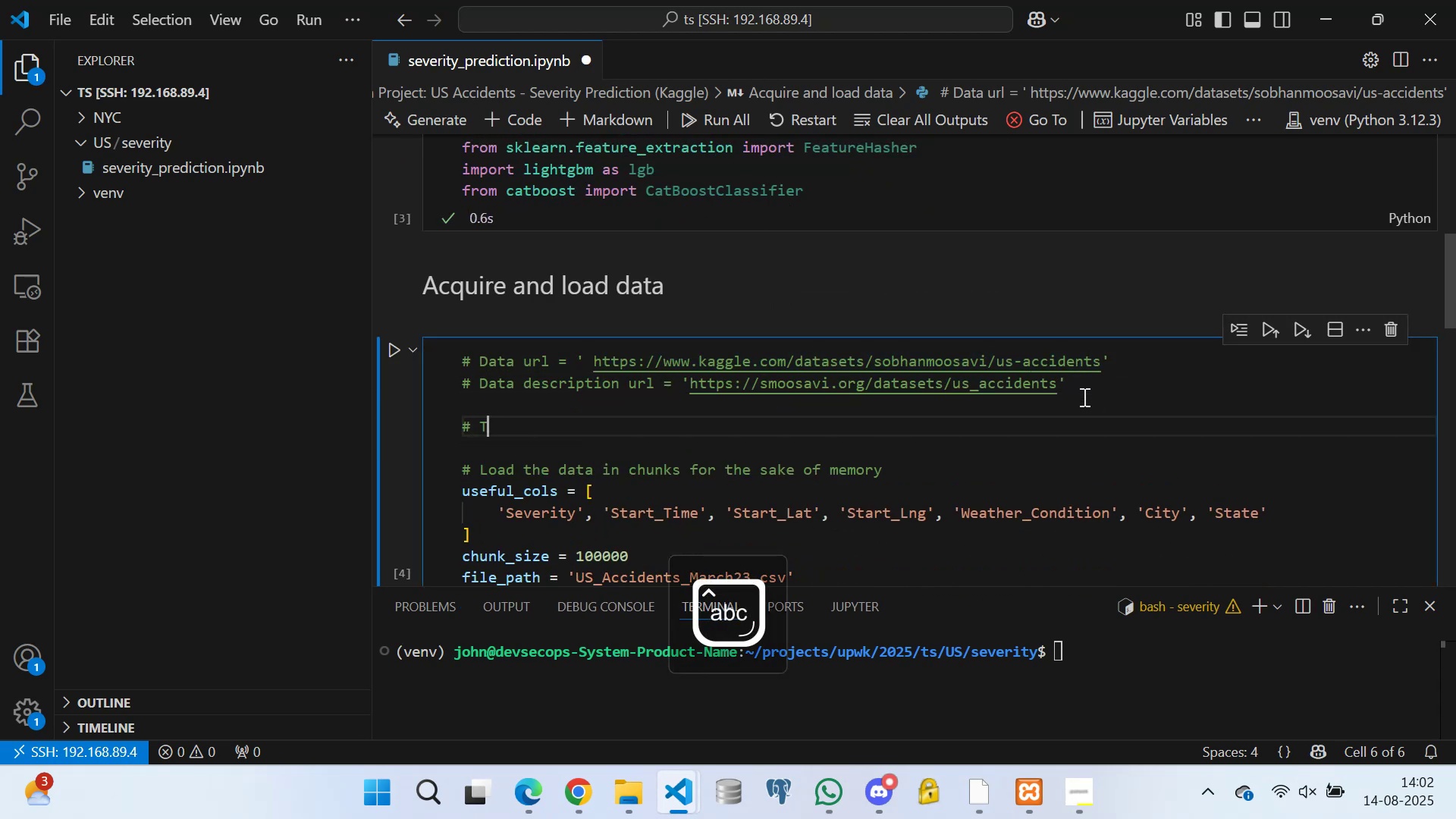 
key(O)
 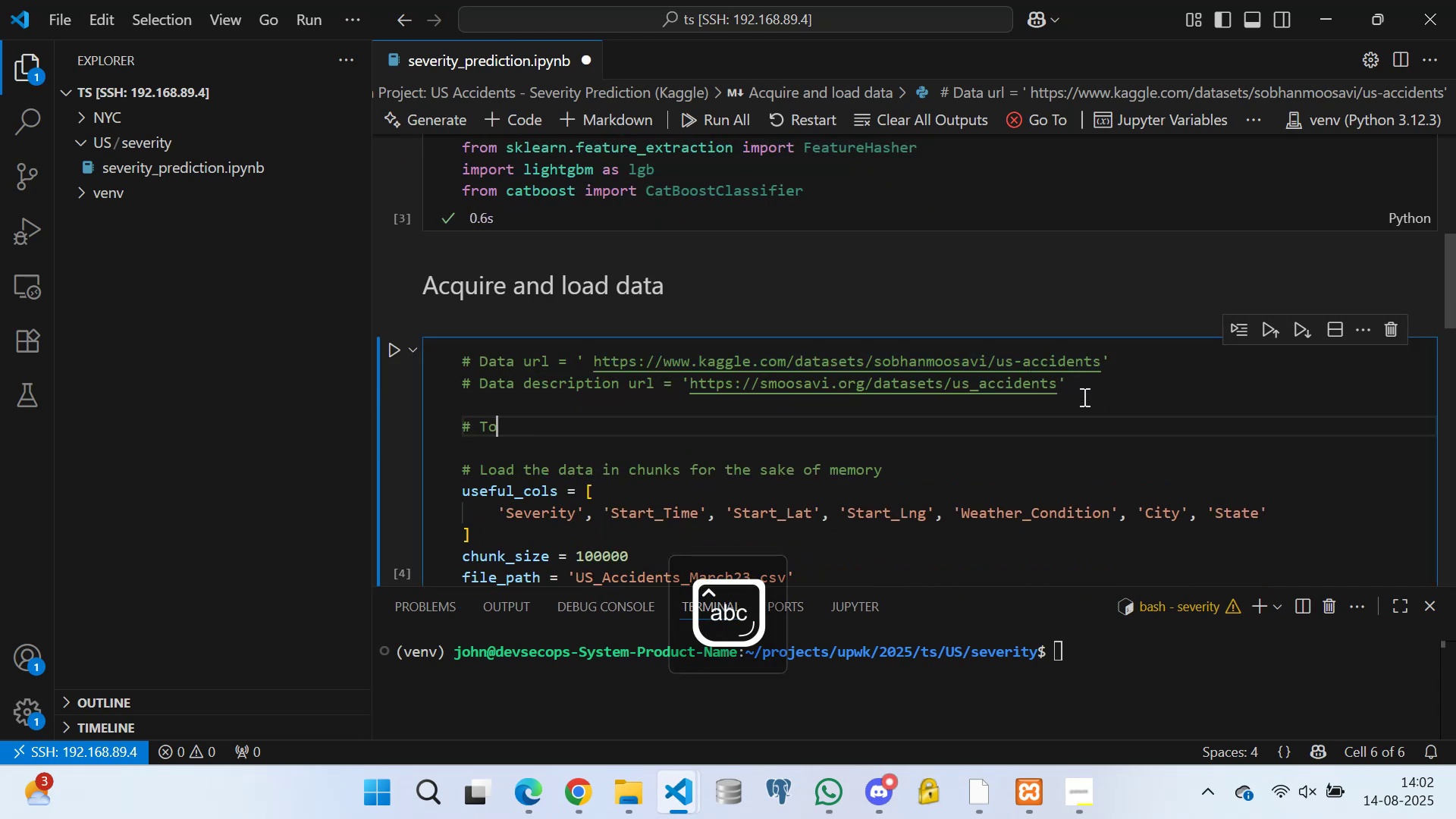 
key(Space)
 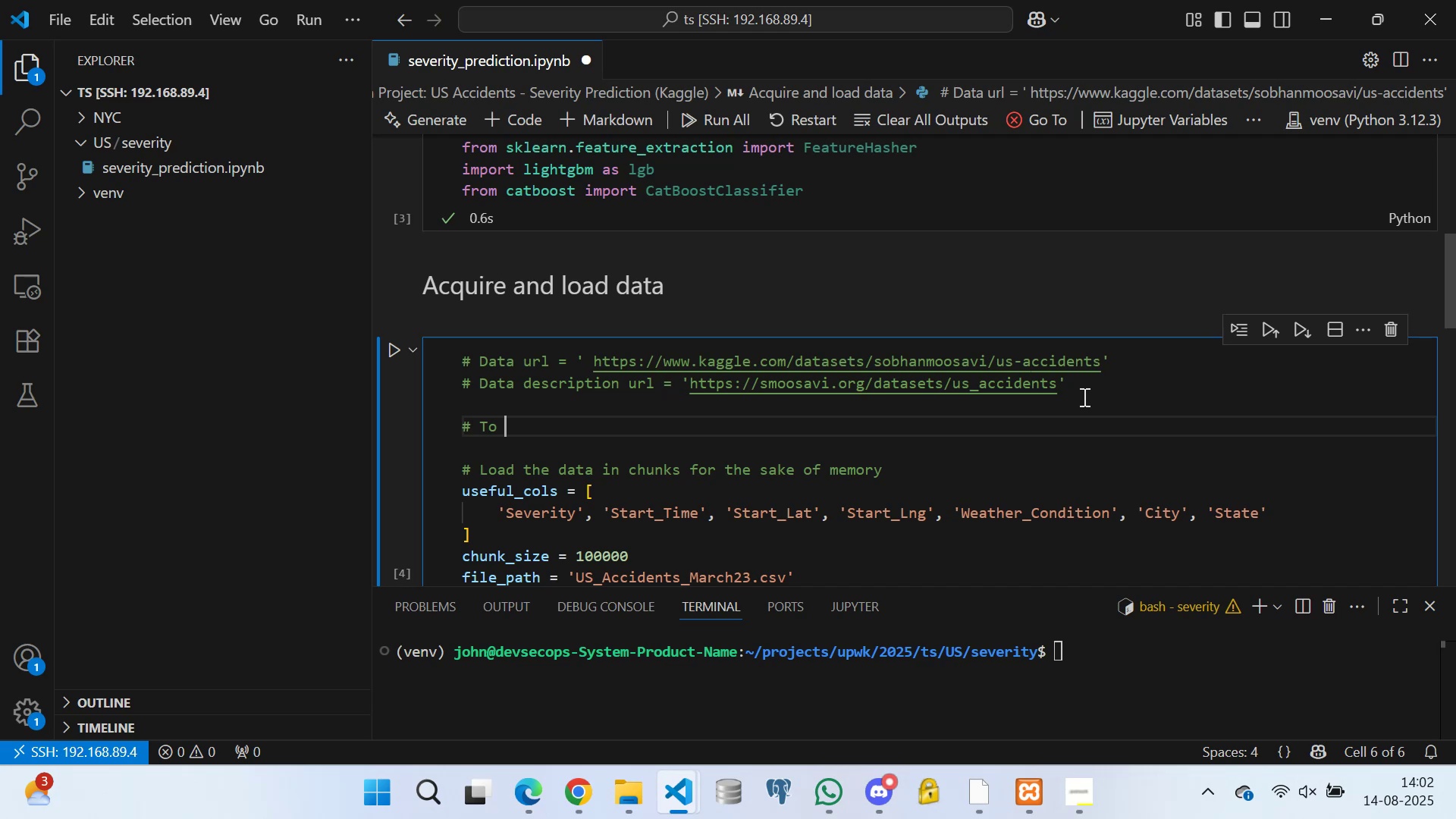 
wait(5.58)
 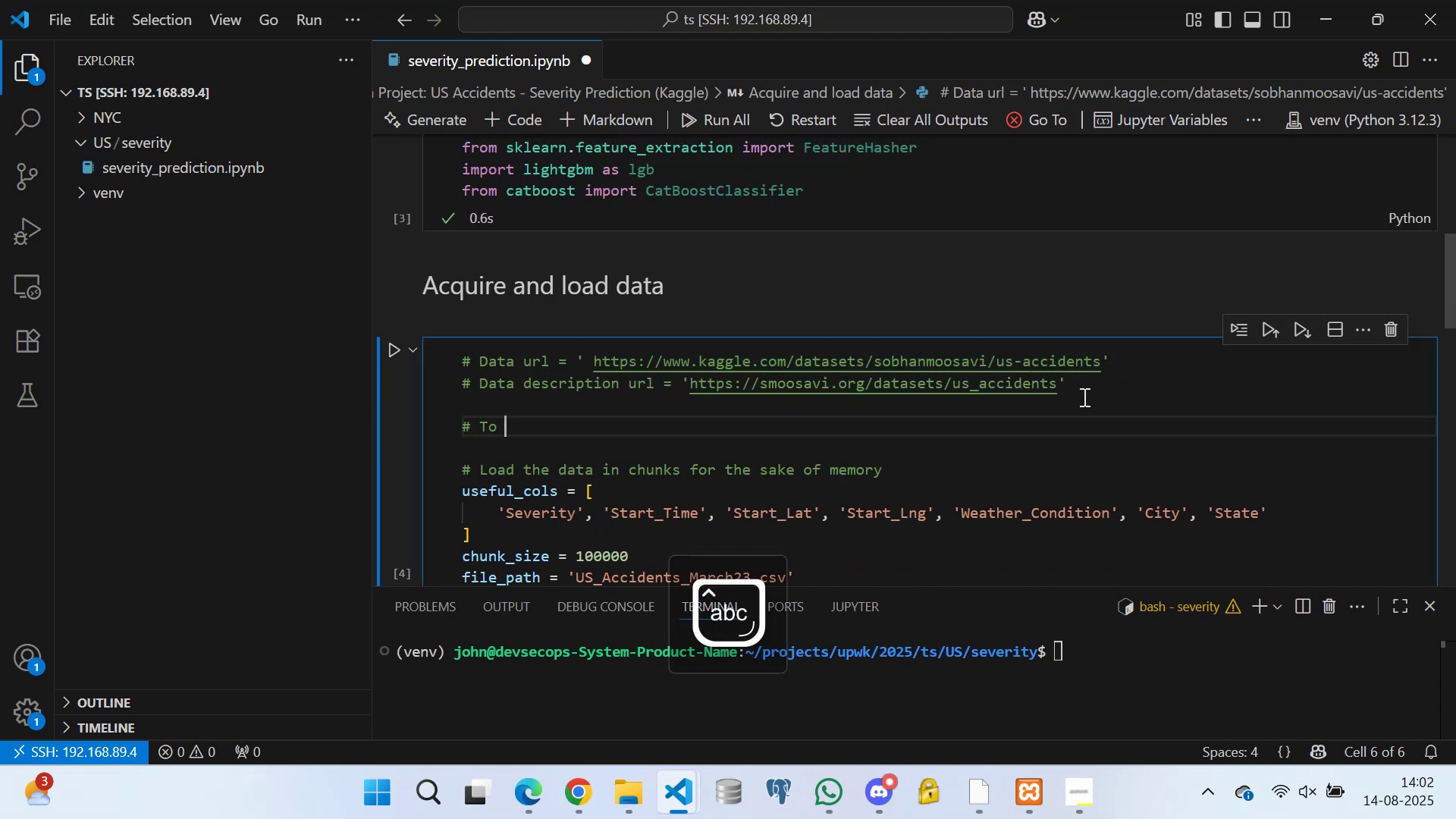 
type(transfer the file from machine to the virtual machine)
 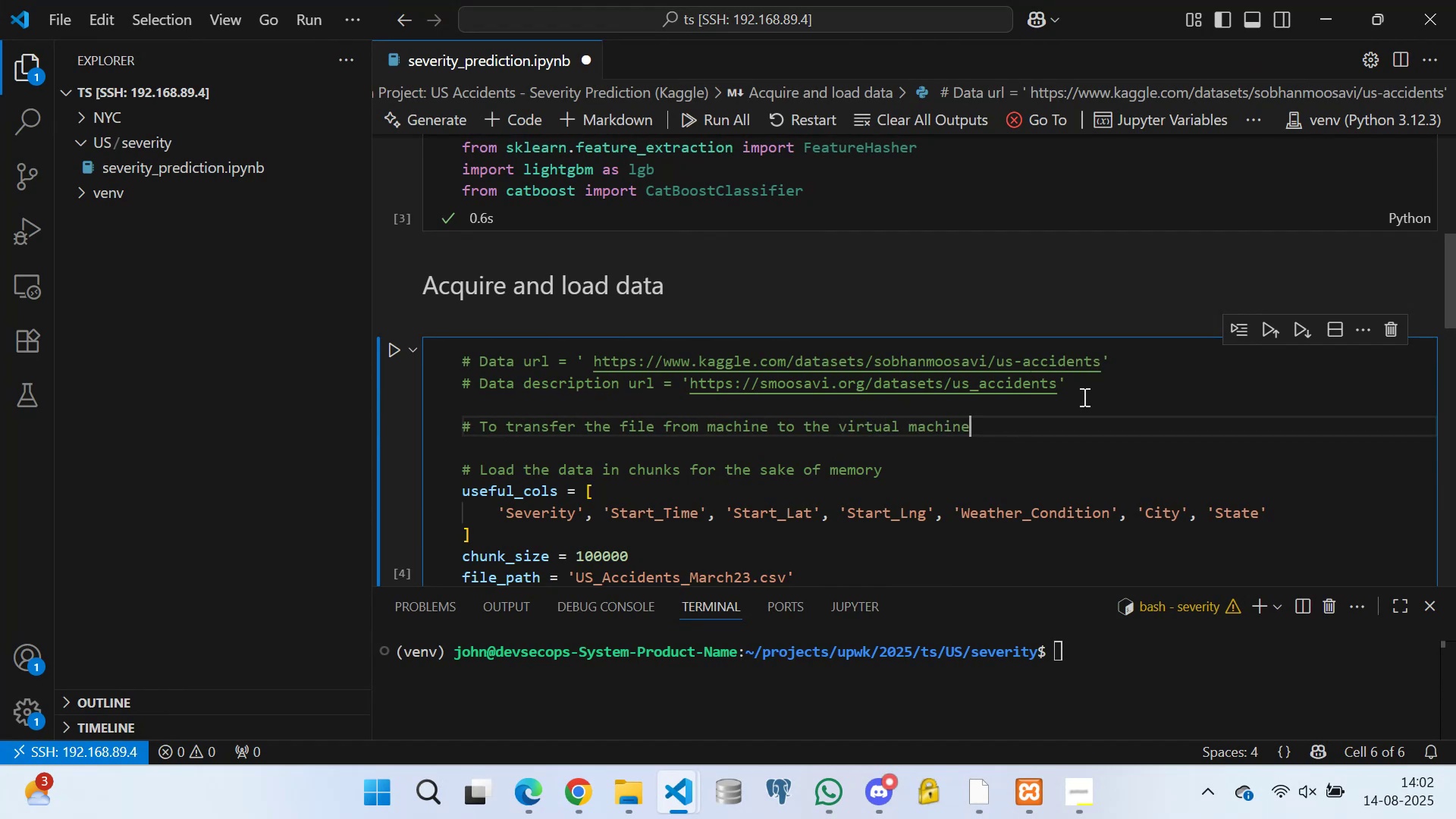 
wait(5.68)
 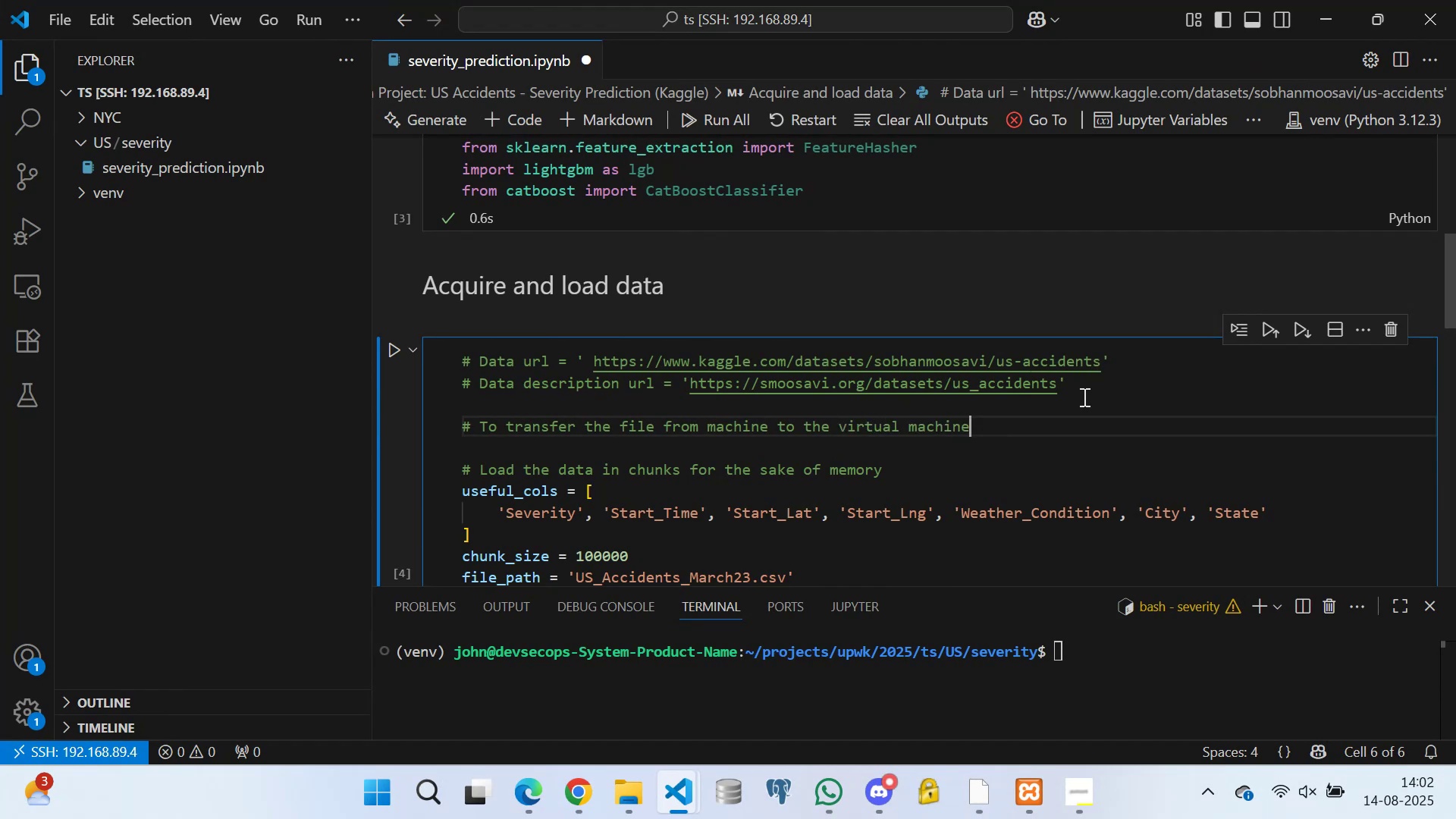 
type(, use scp for file trnas)
key(Backspace)
key(Backspace)
key(Backspace)
type(ansfer )
 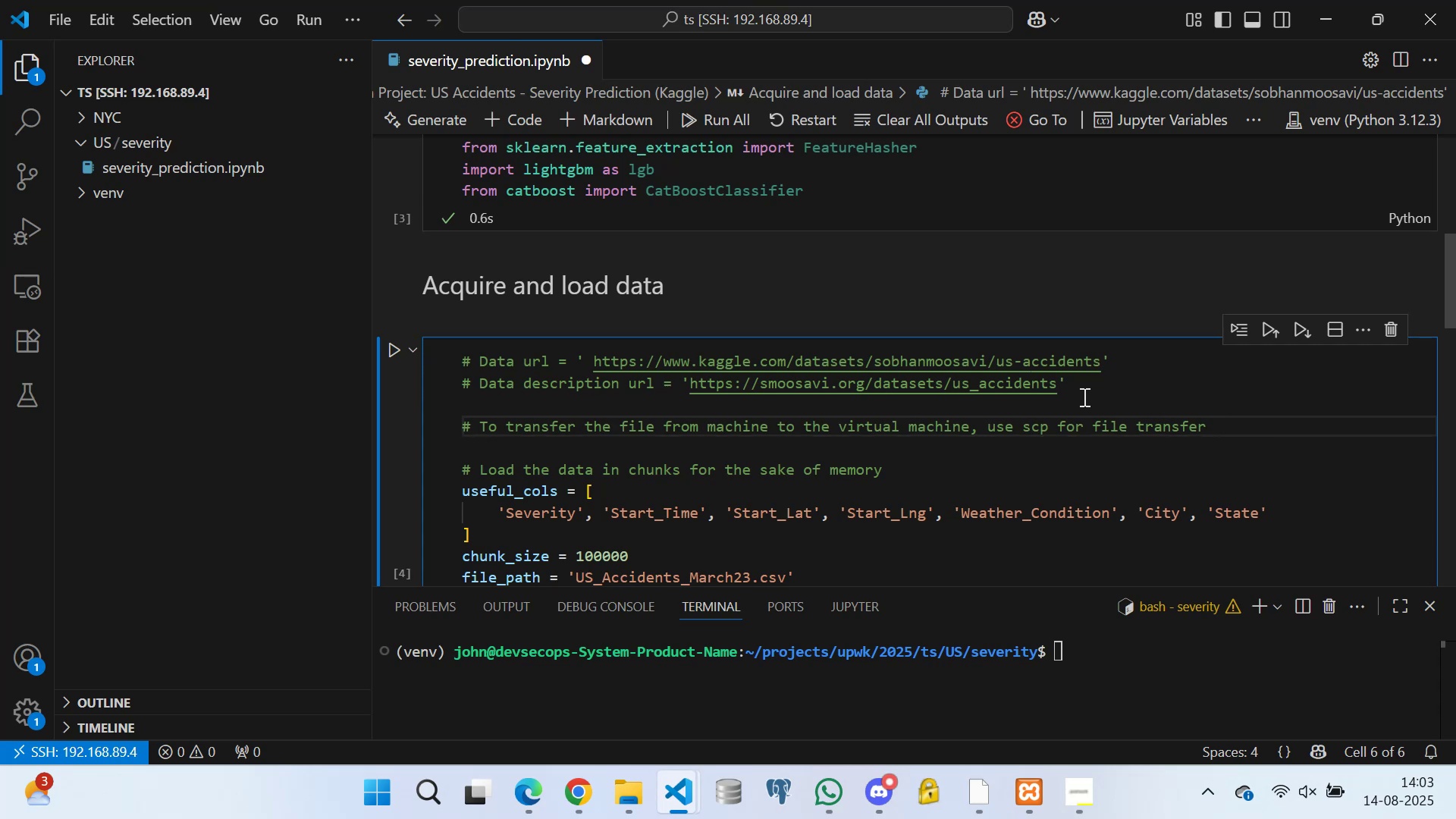 
wait(22.82)
 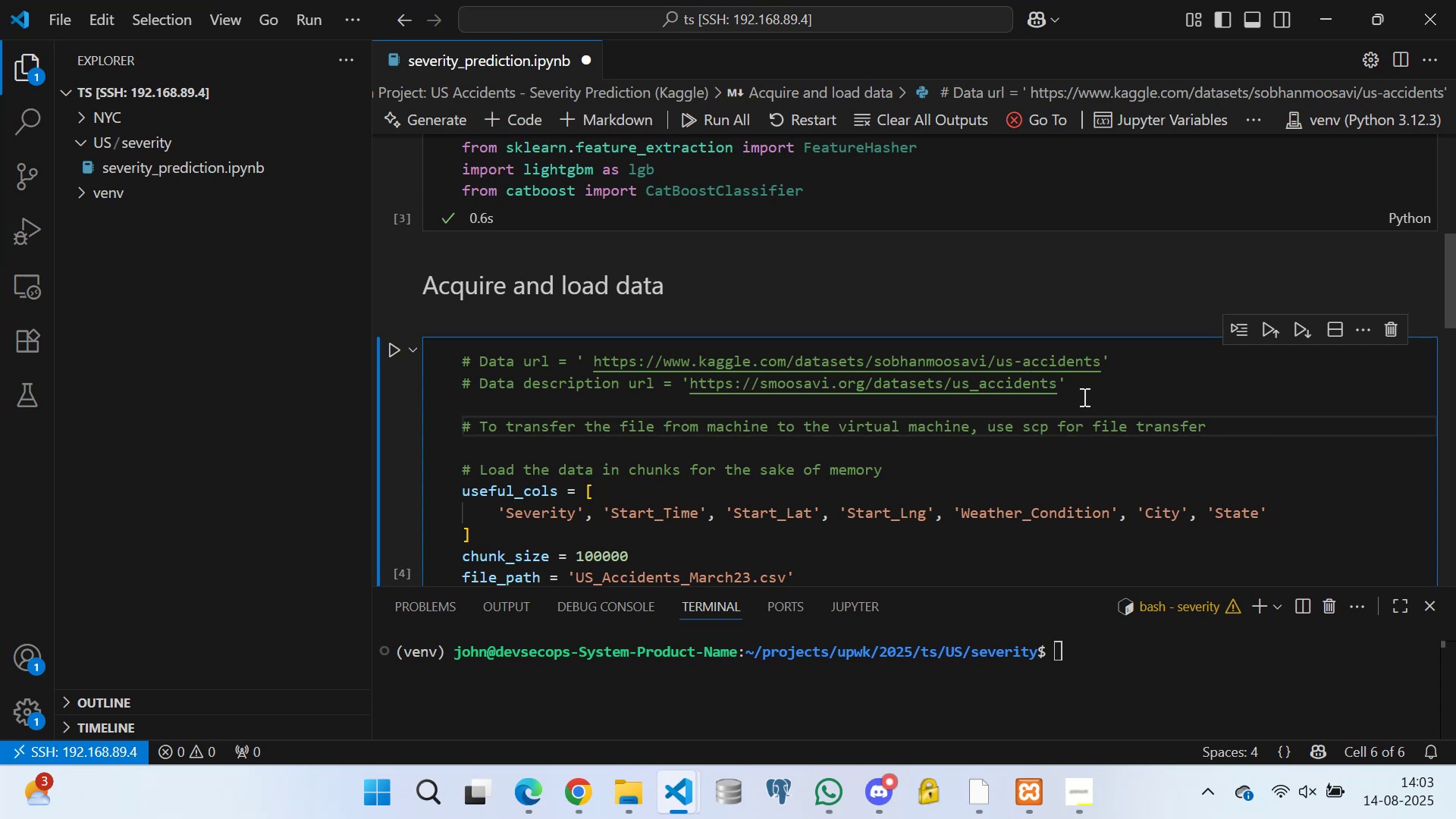 
type(which securely copies files o)
key(Backspace)
key(Backspace)
key(Backspace)
key(Backspace)
key(Backspace)
key(Backspace)
key(Backspace)
 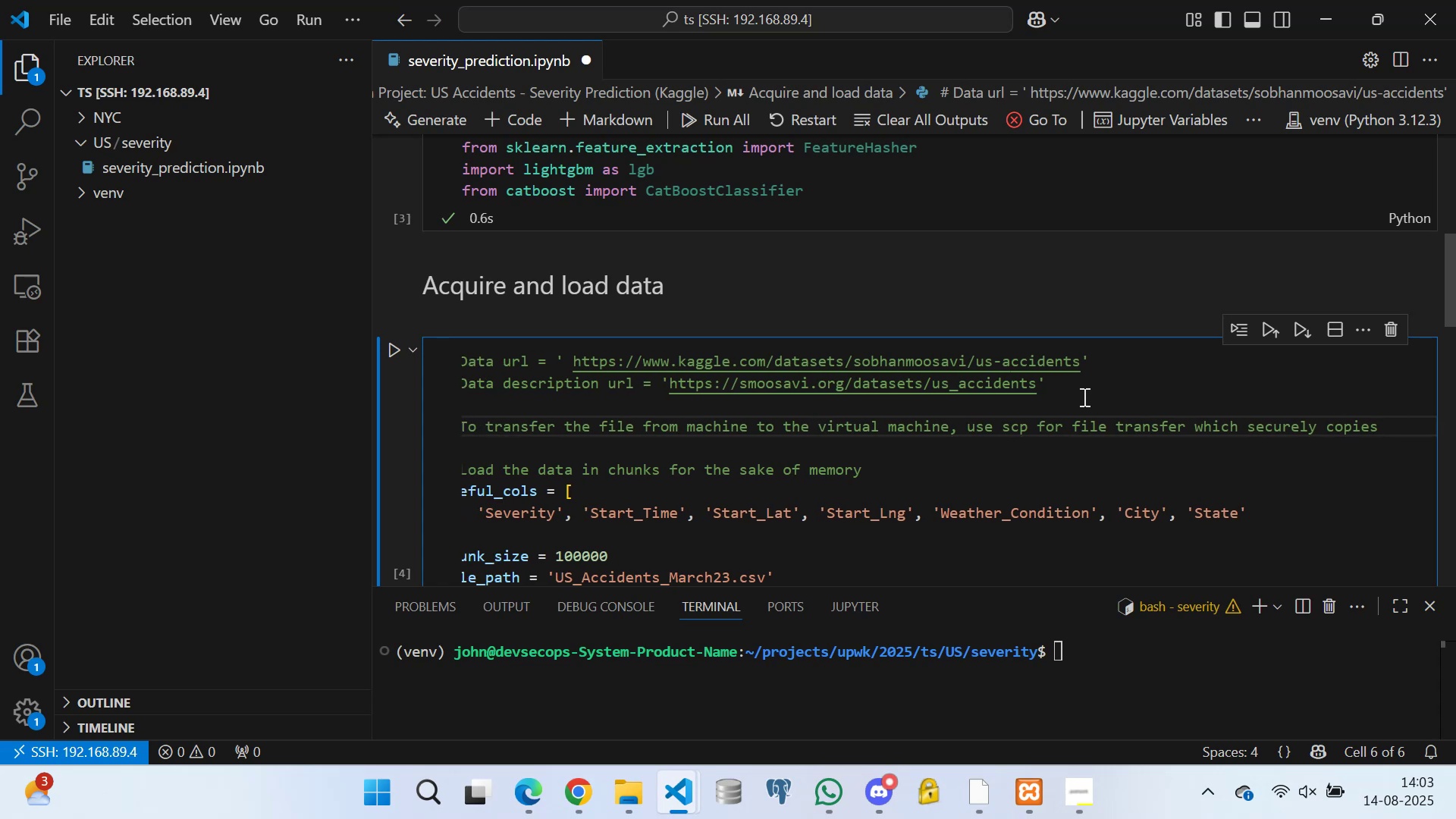 
key(Enter)
 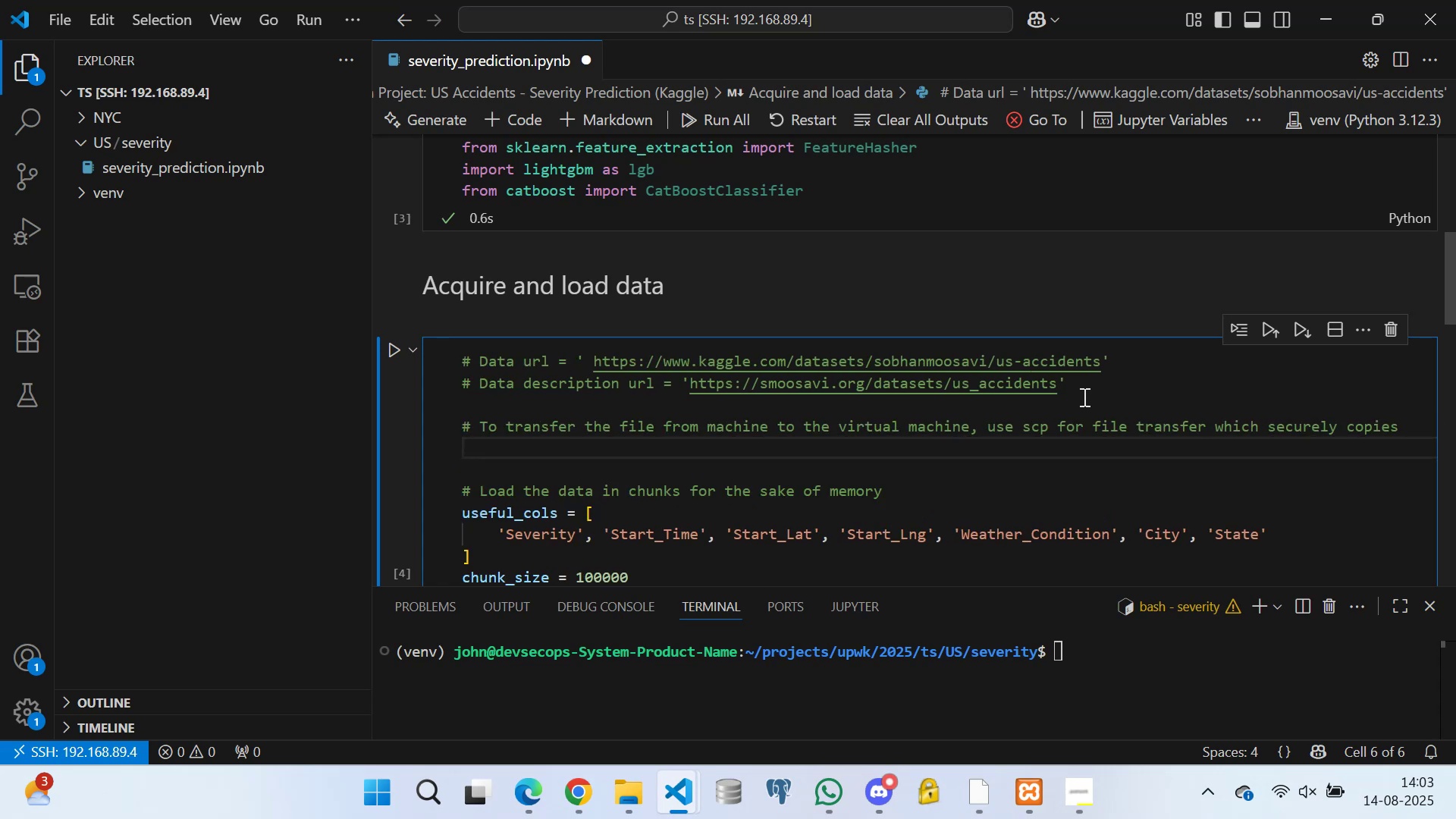 
type(# files over SSH)
 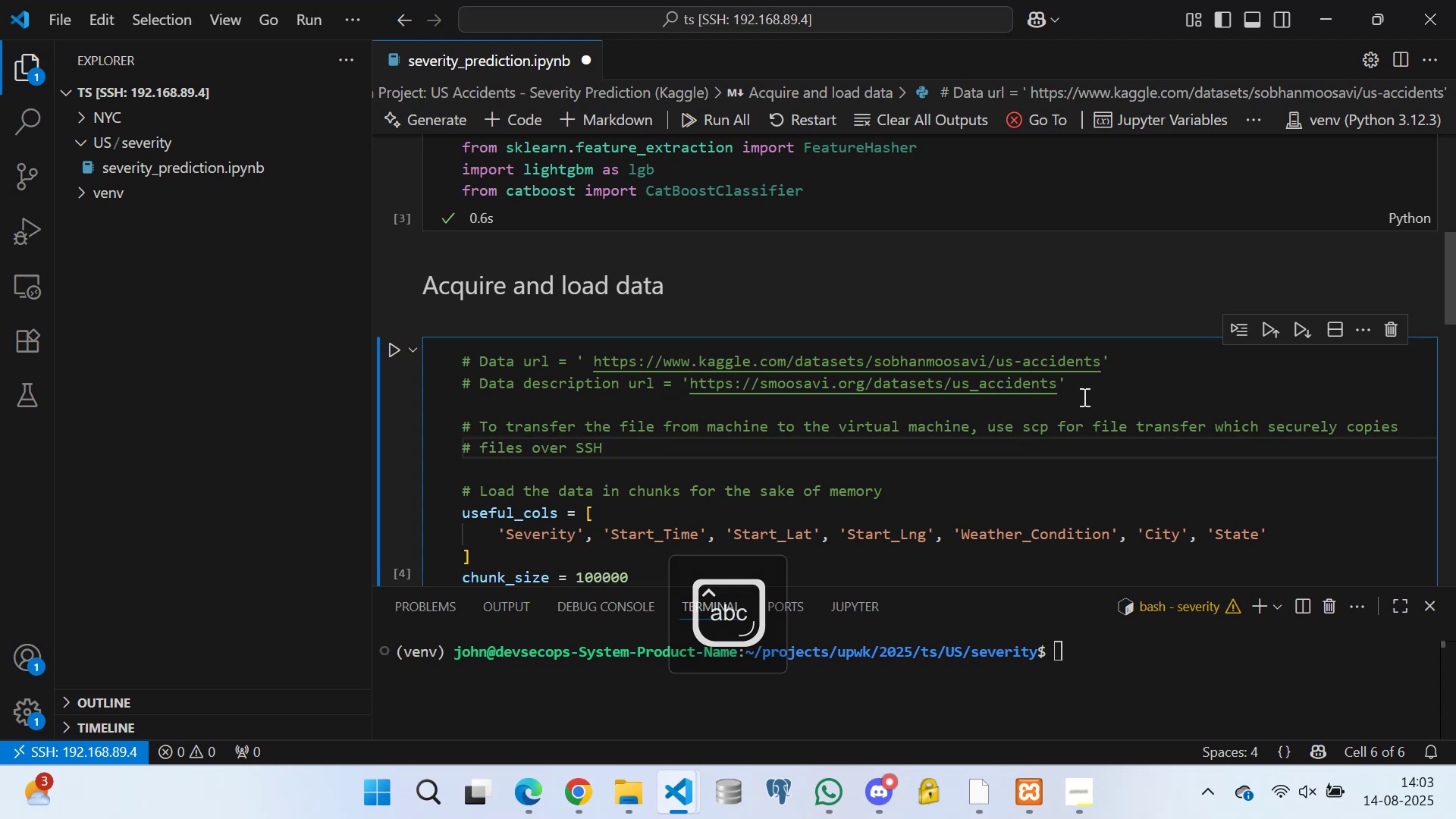 
type(. Run this command )
 